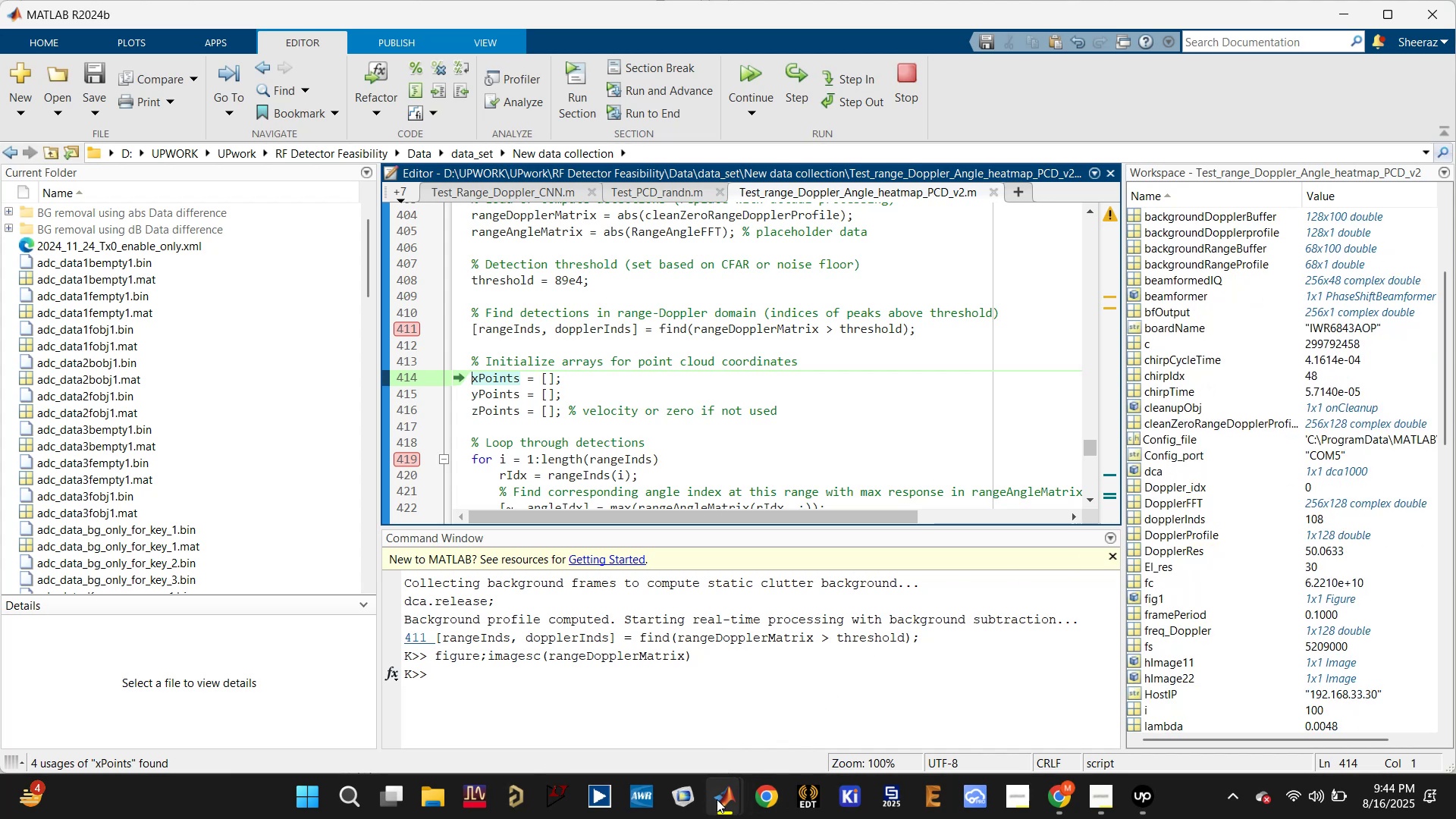 
left_click([927, 669])
 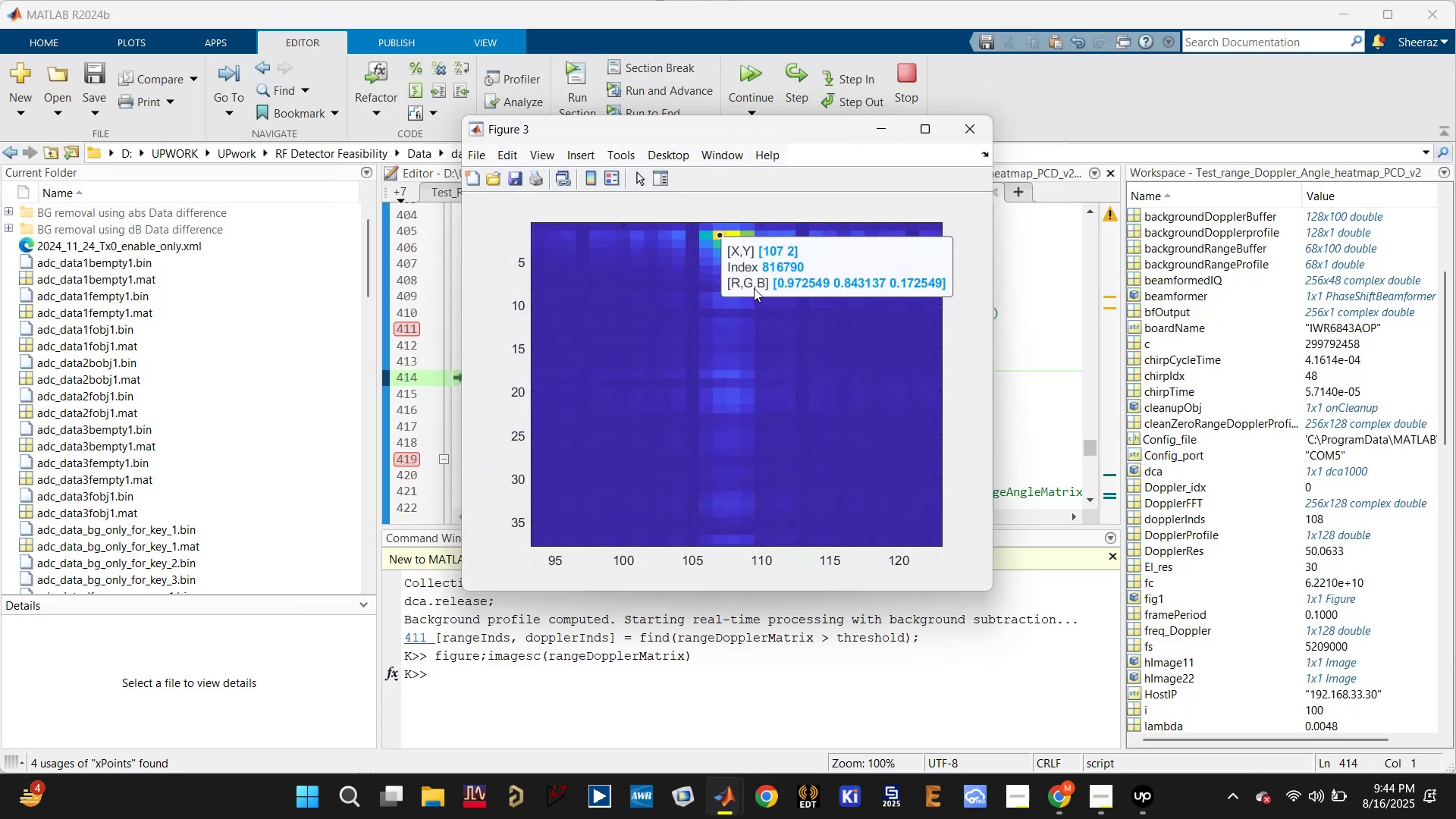 
mouse_move([737, 231])
 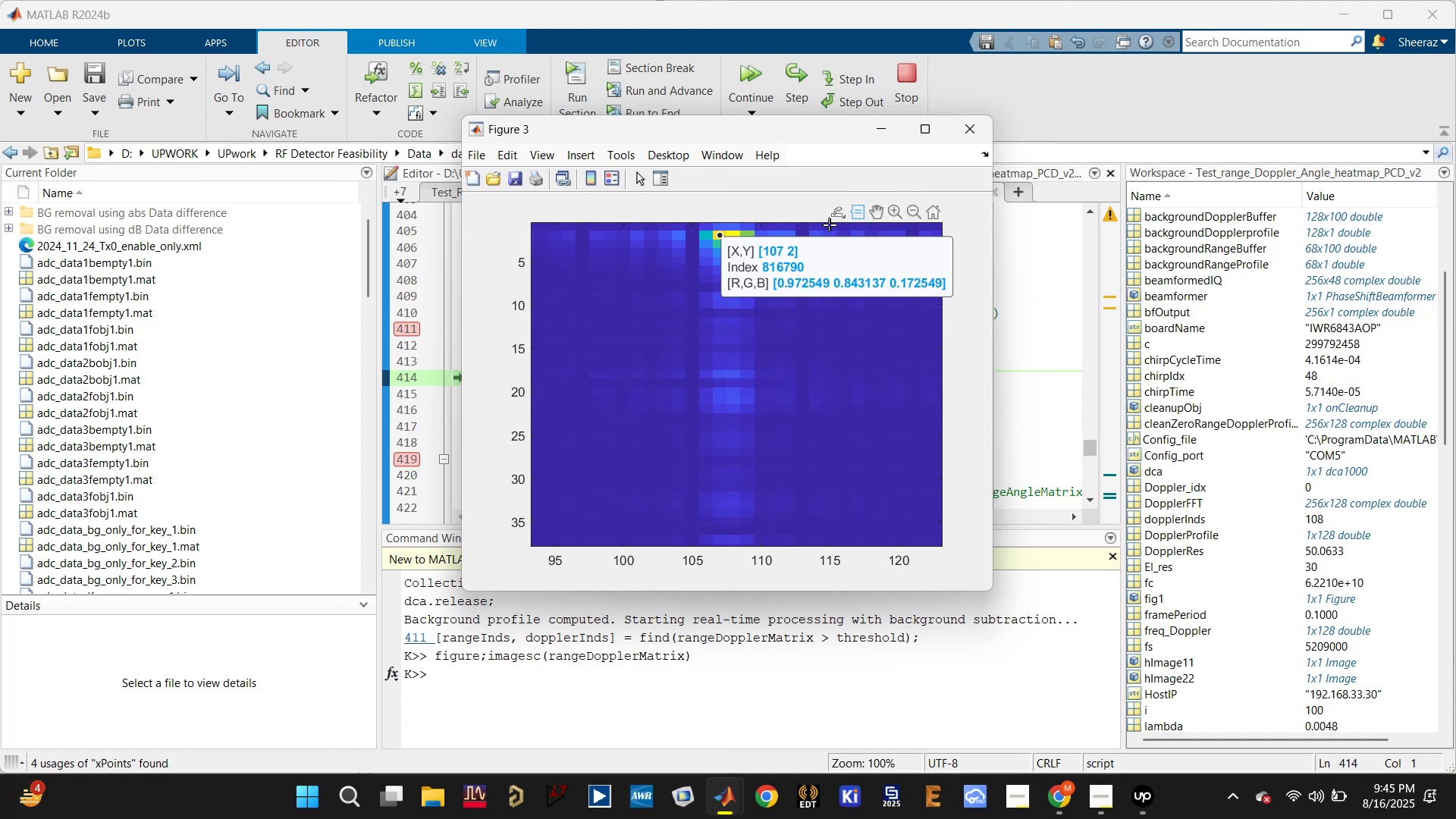 
left_click([704, 234])
 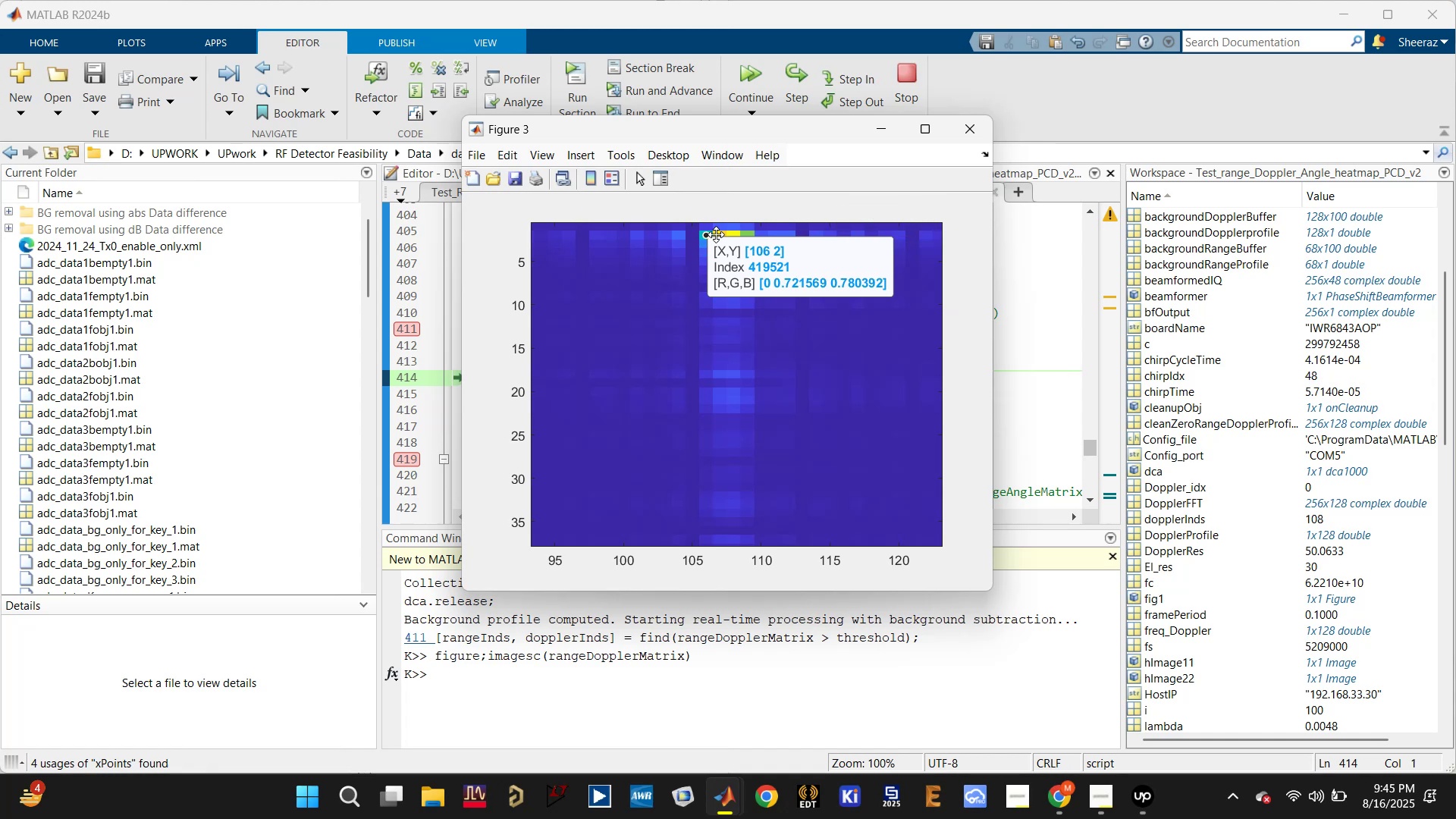 
left_click([719, 234])
 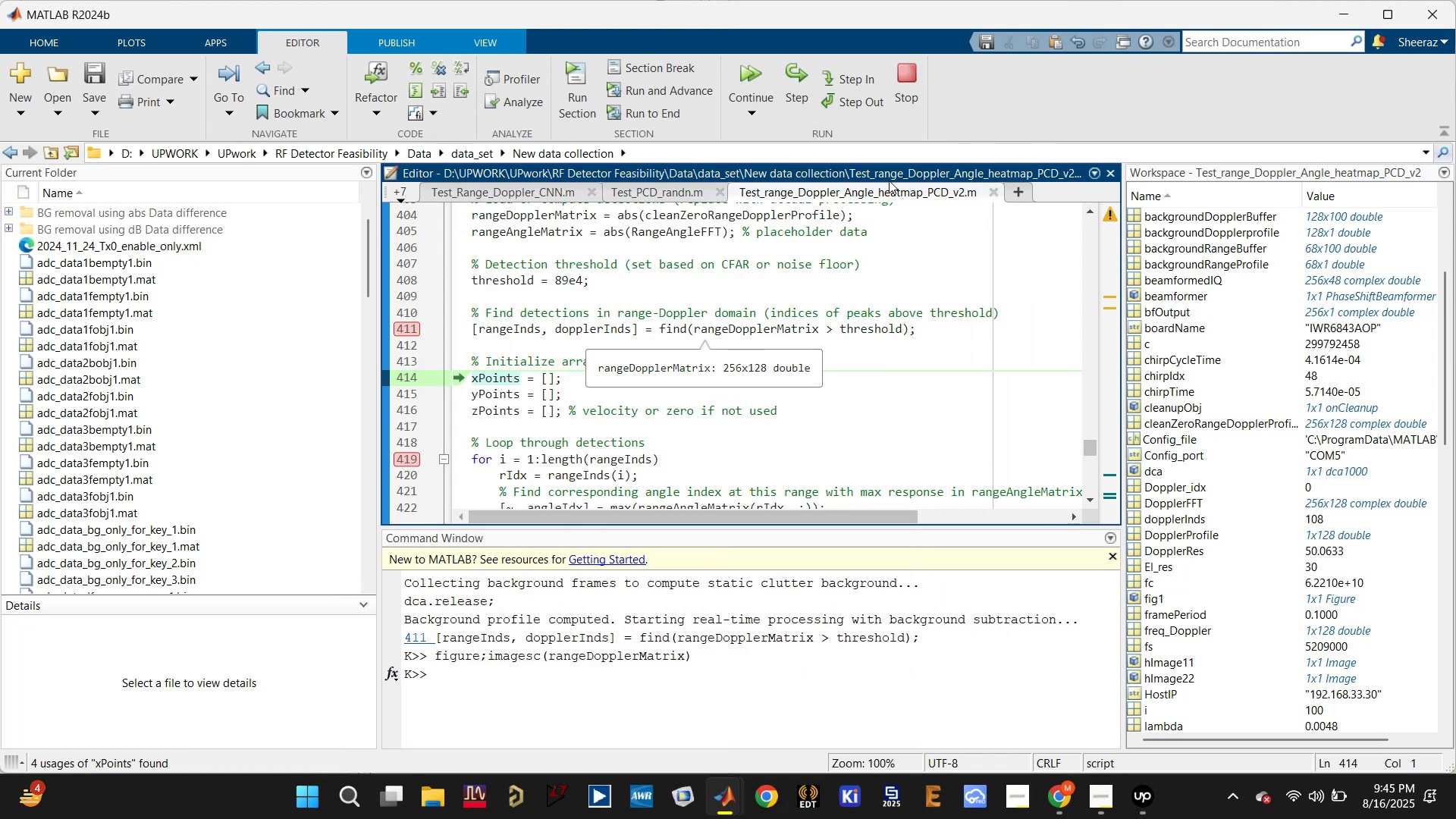 
left_click([803, 69])
 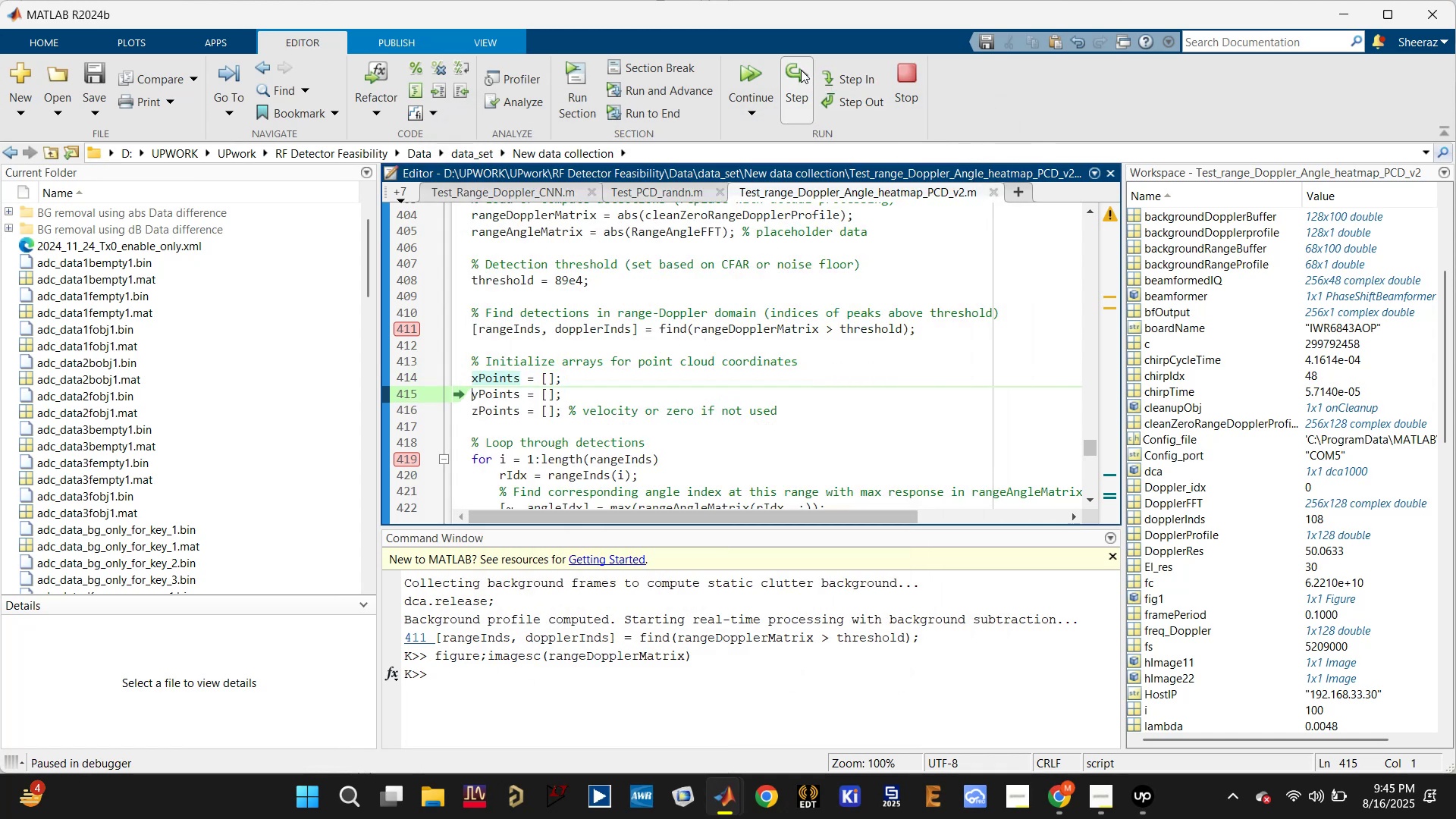 
left_click([801, 70])
 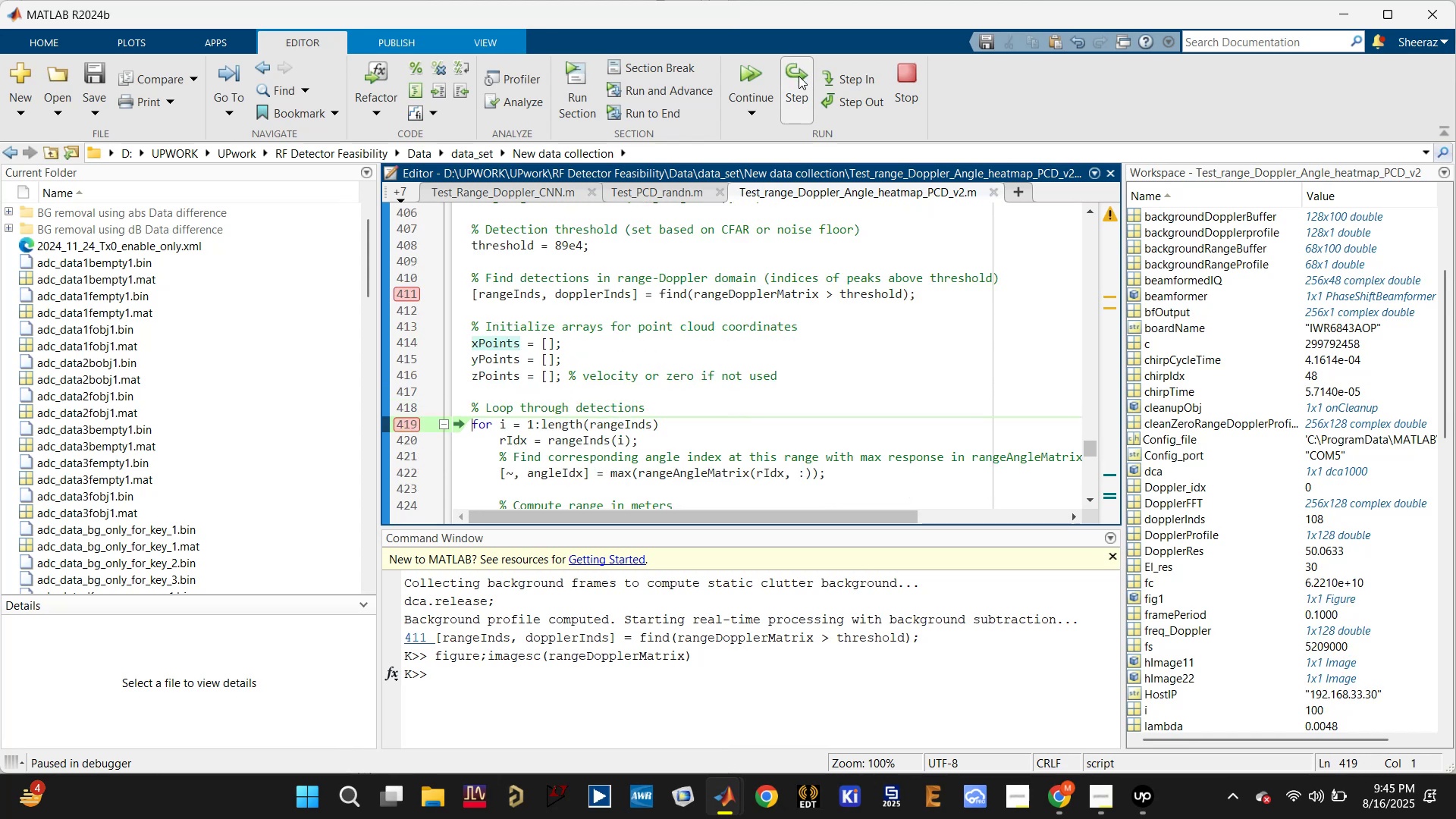 
scroll: coordinate [1185, 460], scroll_direction: down, amount: 26.0
 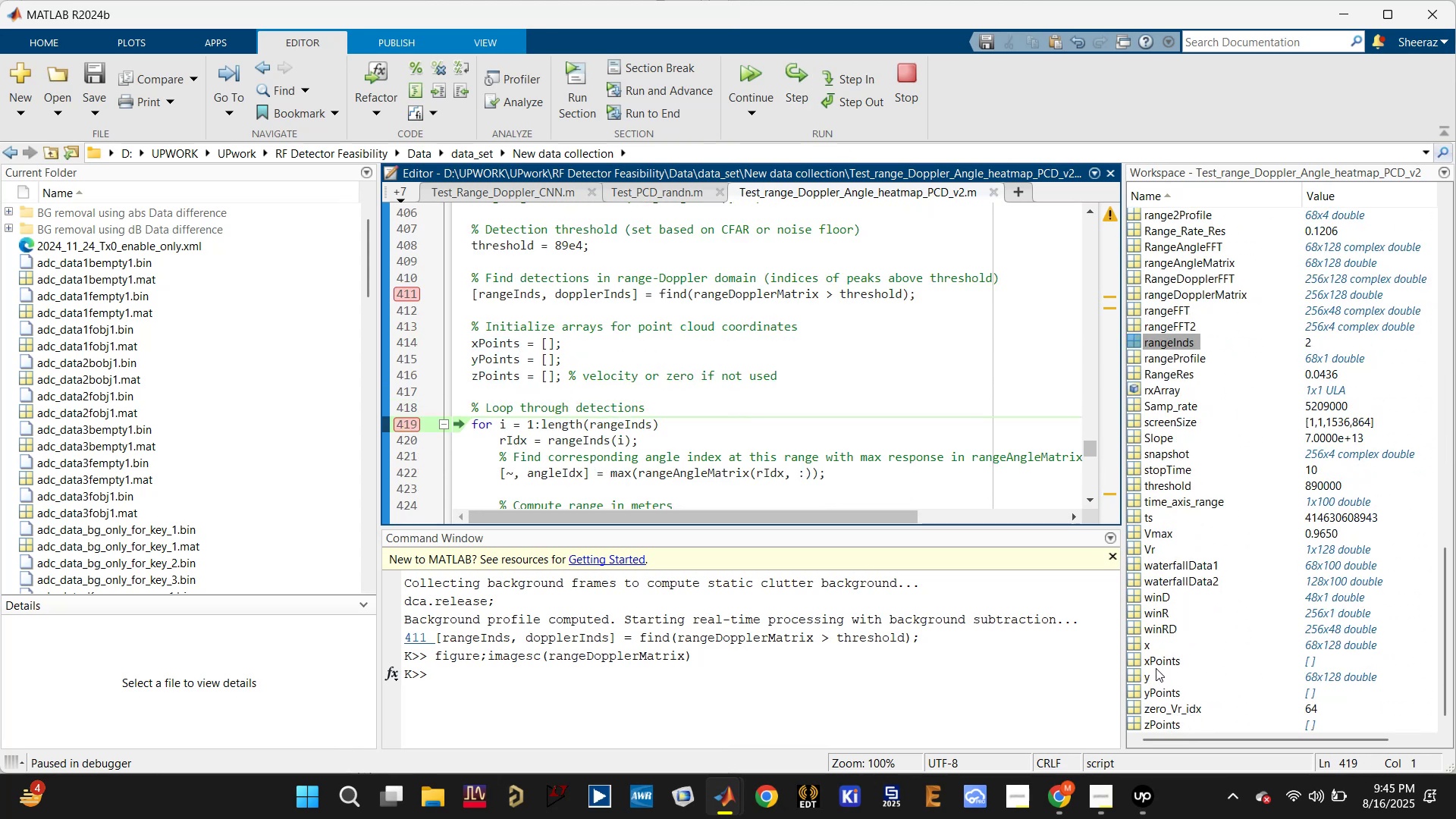 
wait(5.18)
 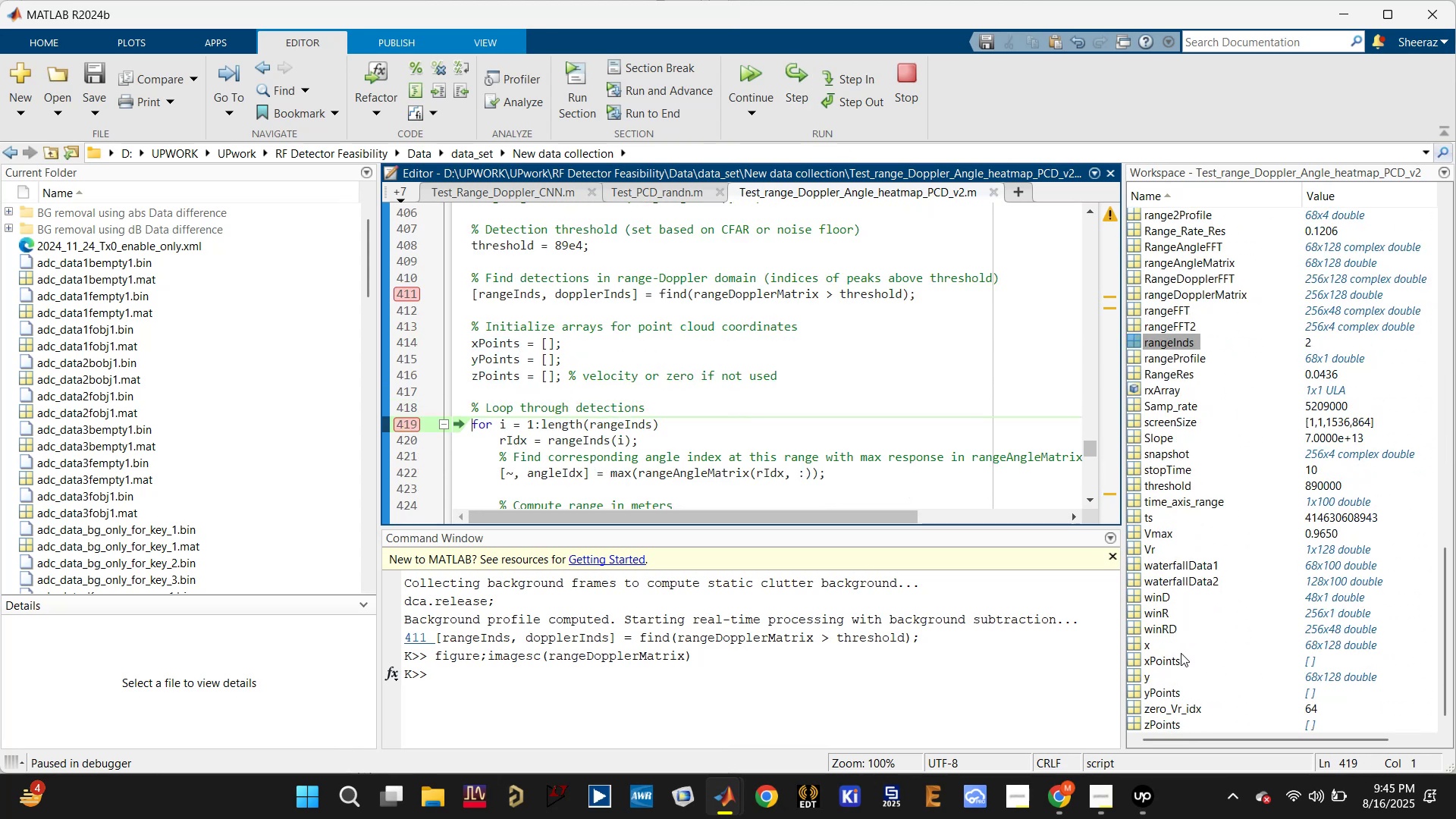 
scroll: coordinate [779, 228], scroll_direction: down, amount: 1.0
 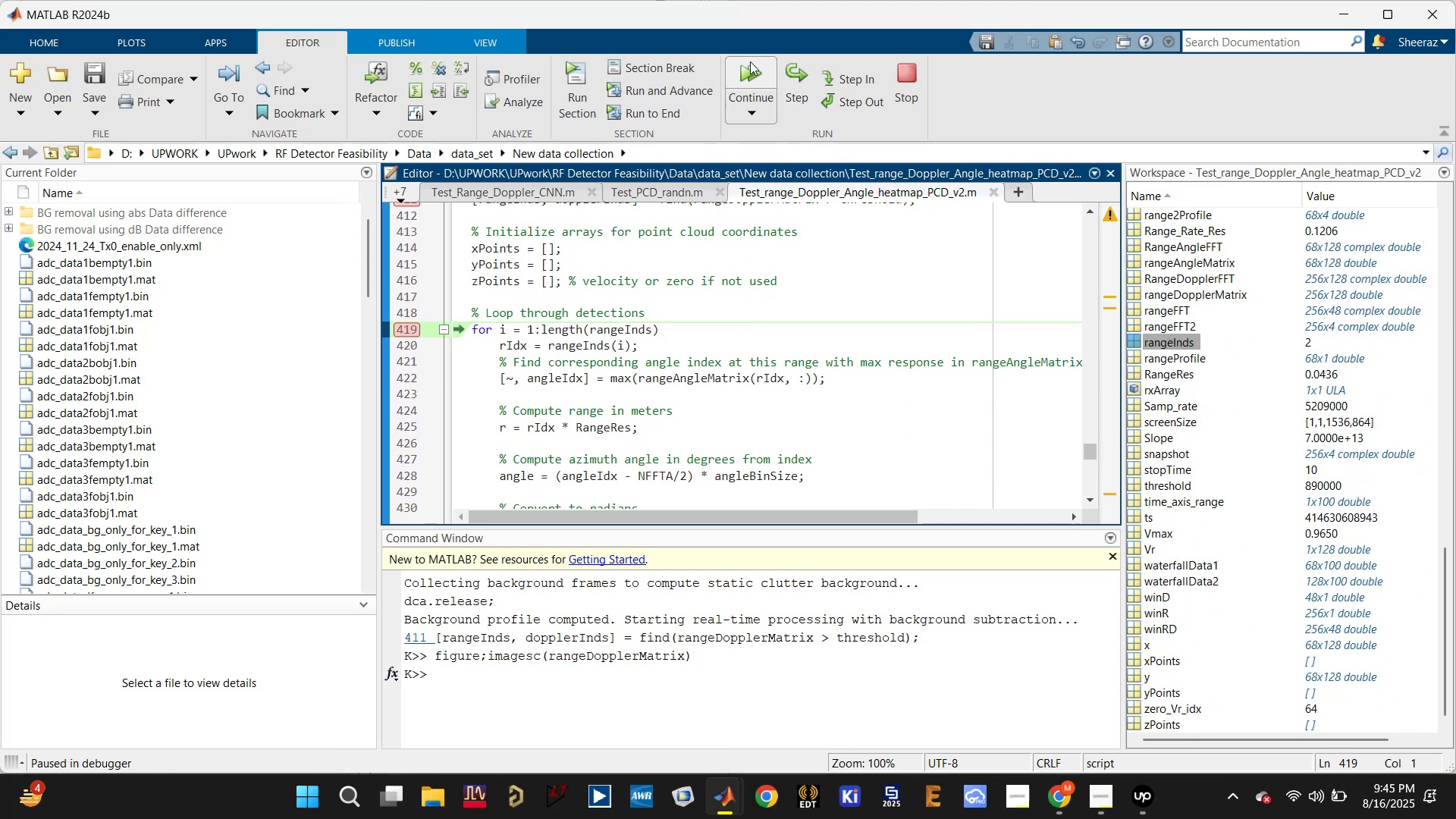 
left_click([747, 64])
 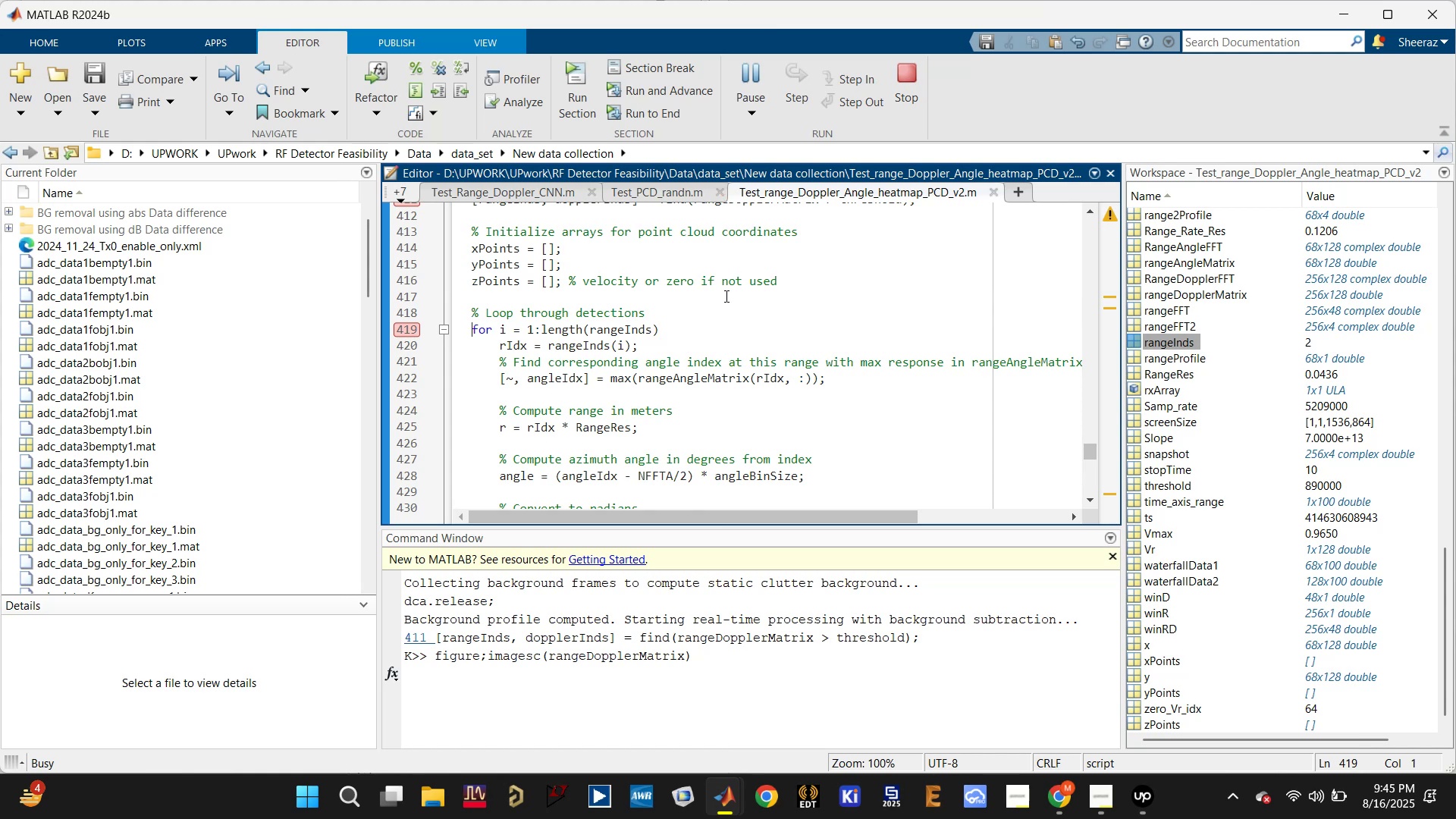 
wait(8.93)
 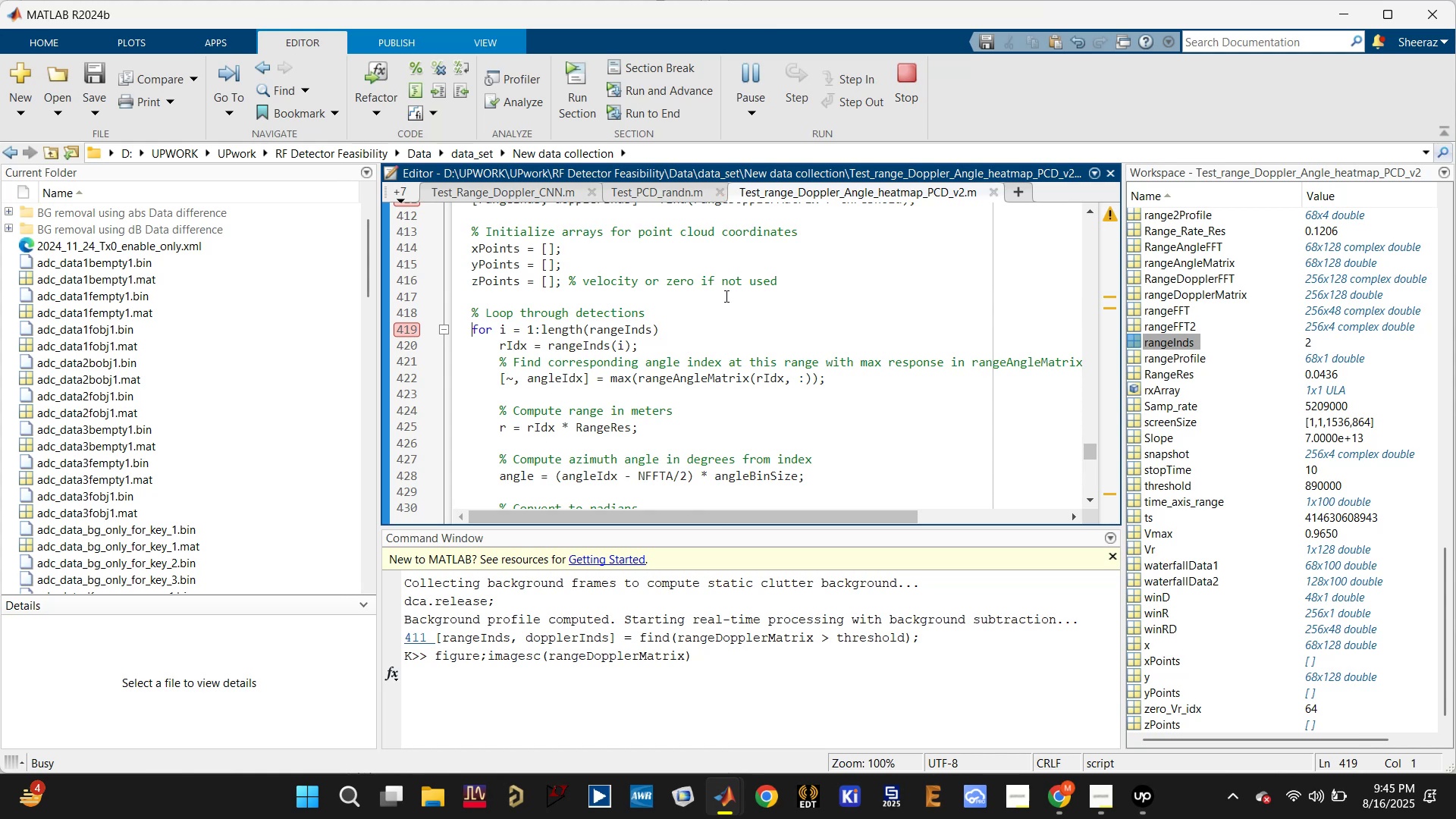 
left_click([829, 681])
 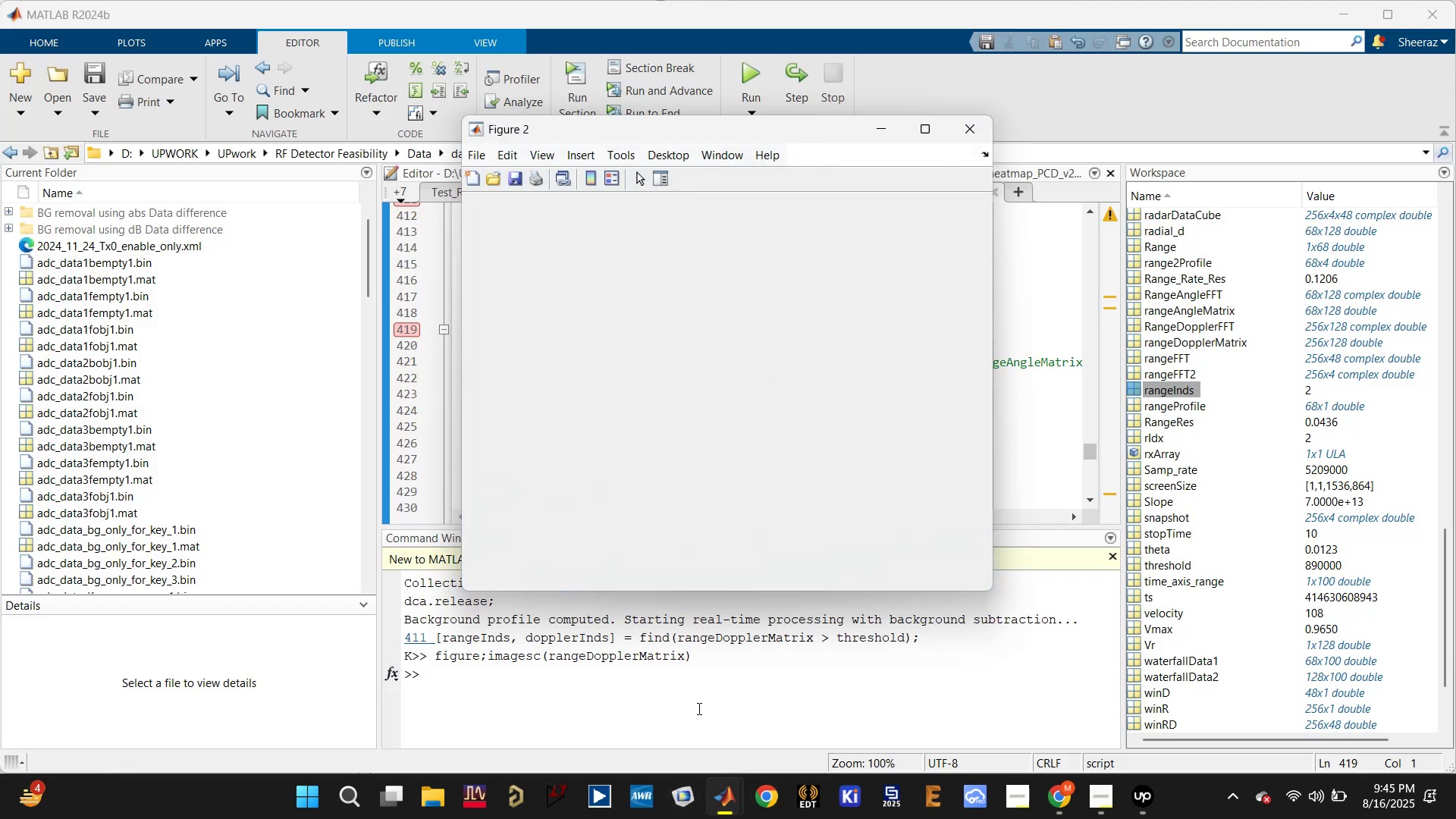 
left_click([695, 700])
 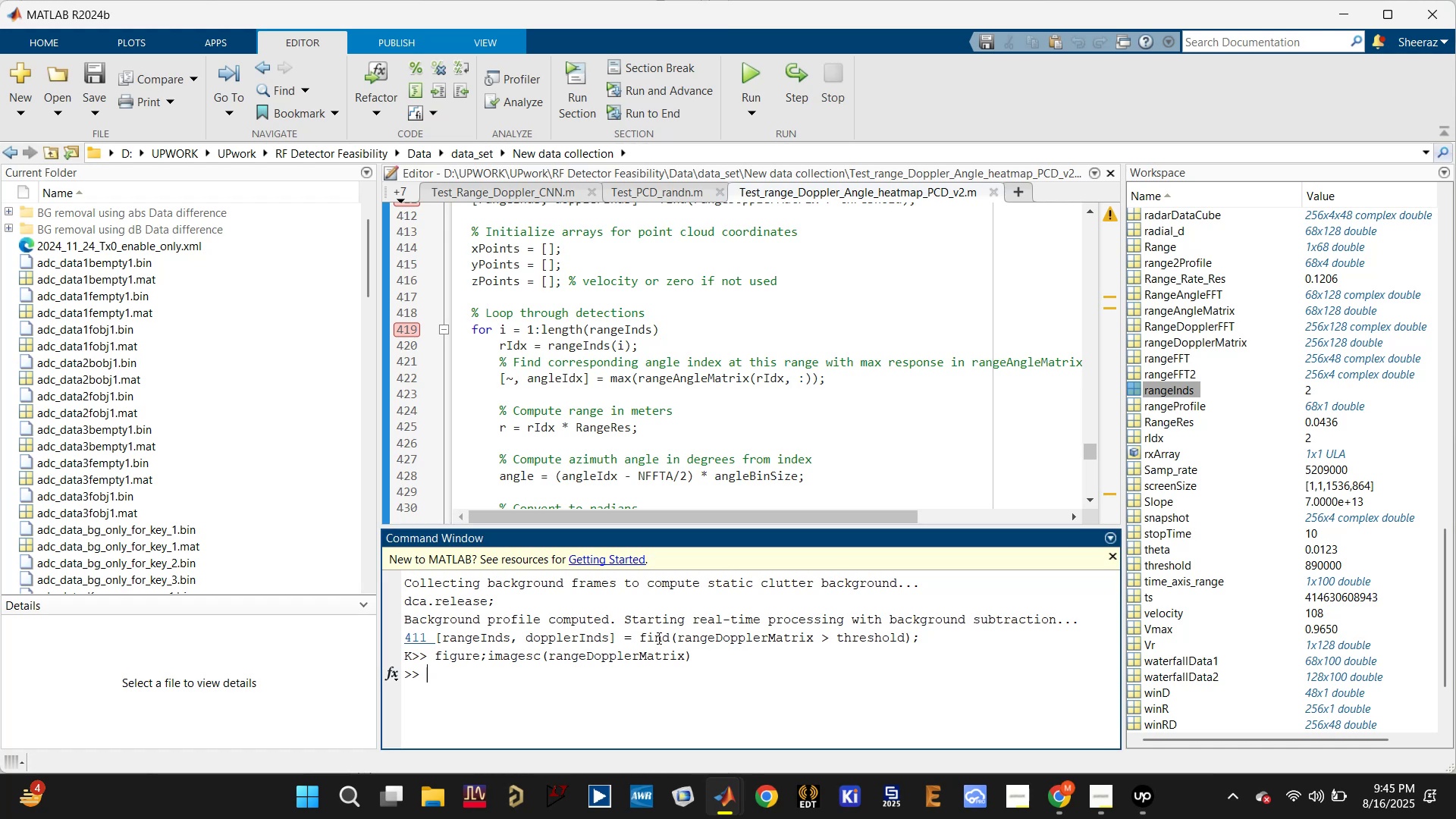 
scroll: coordinate [613, 469], scroll_direction: down, amount: 8.0
 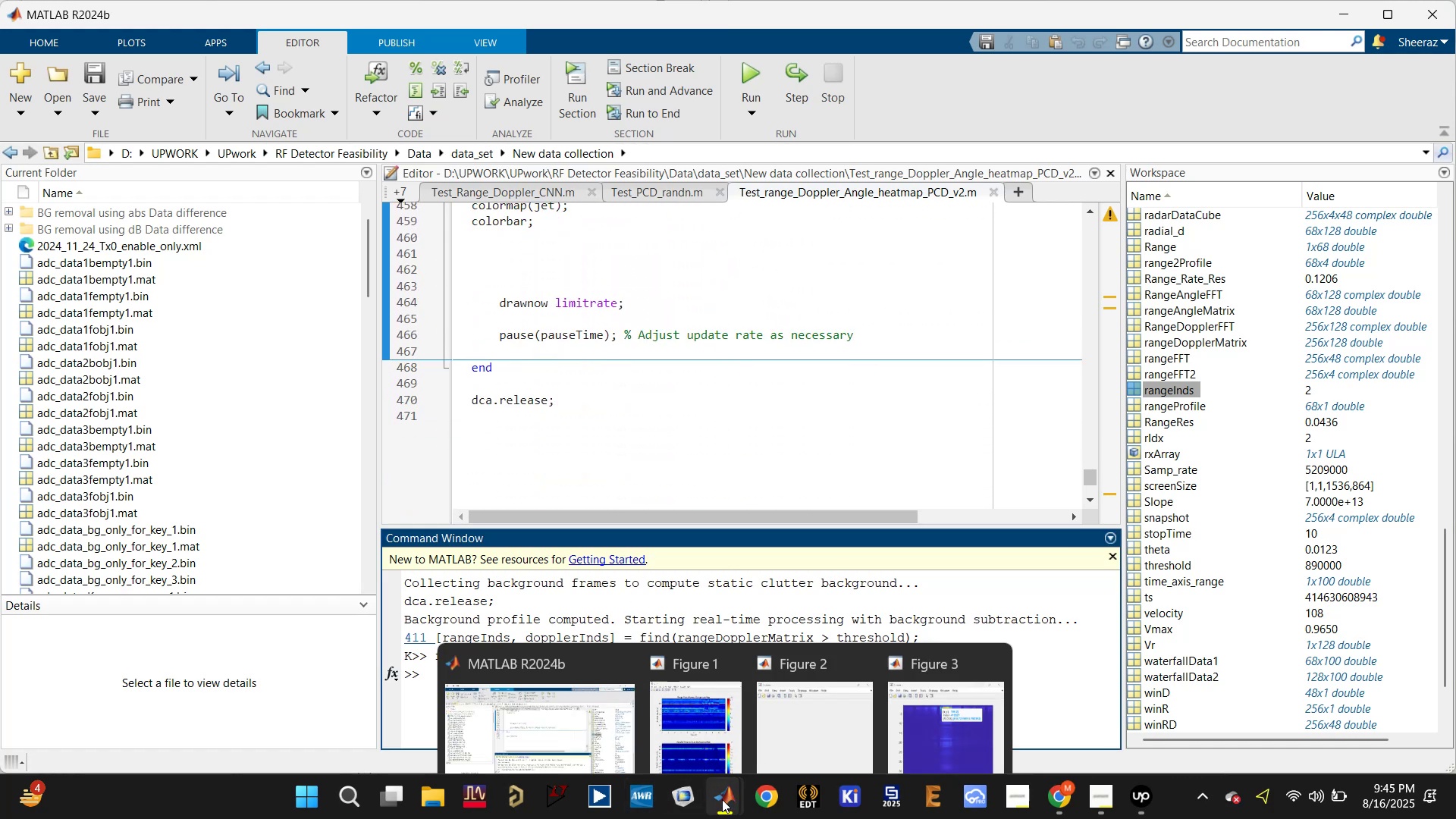 
wait(8.19)
 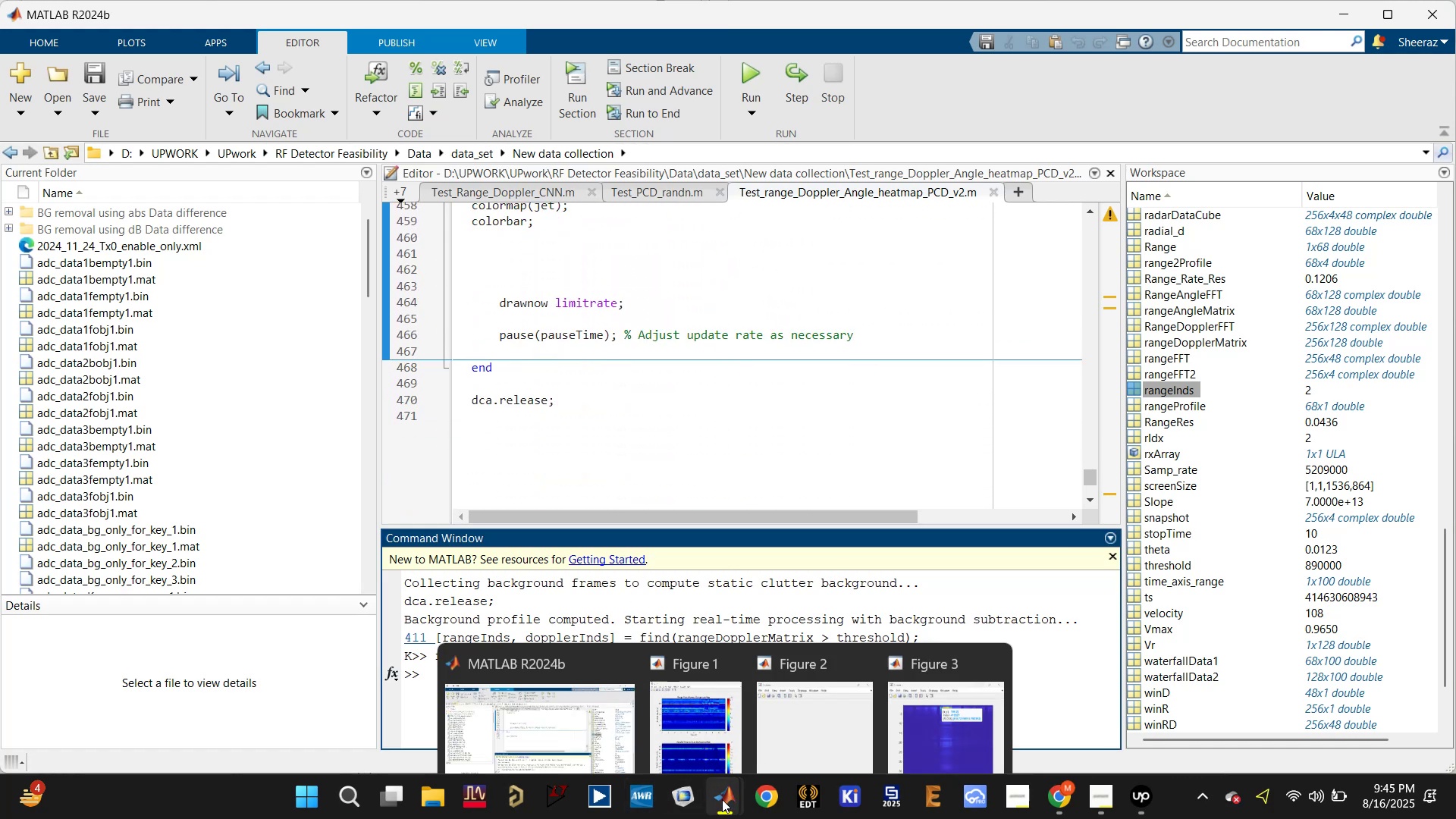 
left_click([921, 689])
 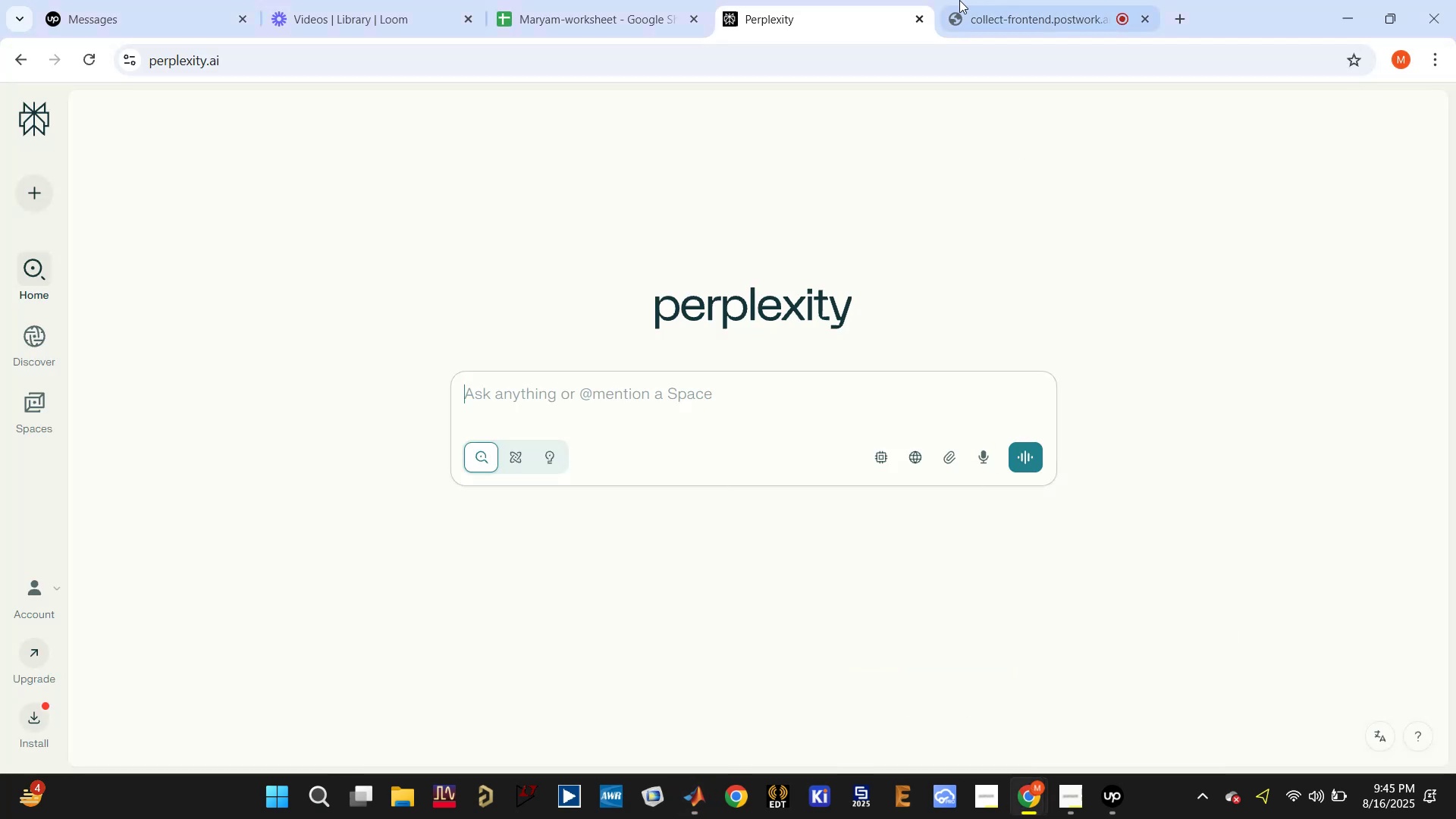 
left_click([957, 0])
 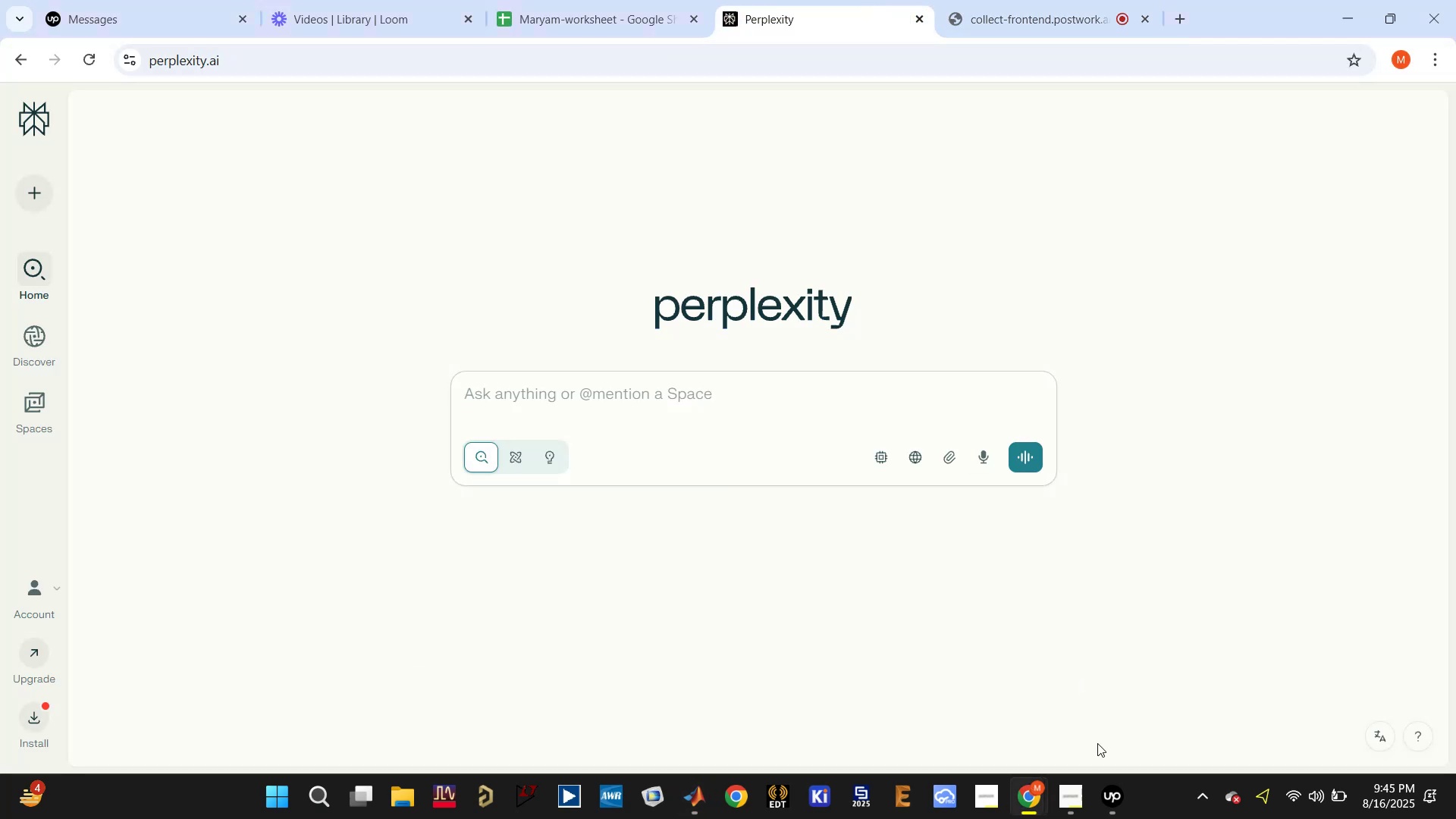 
left_click([1112, 800])
 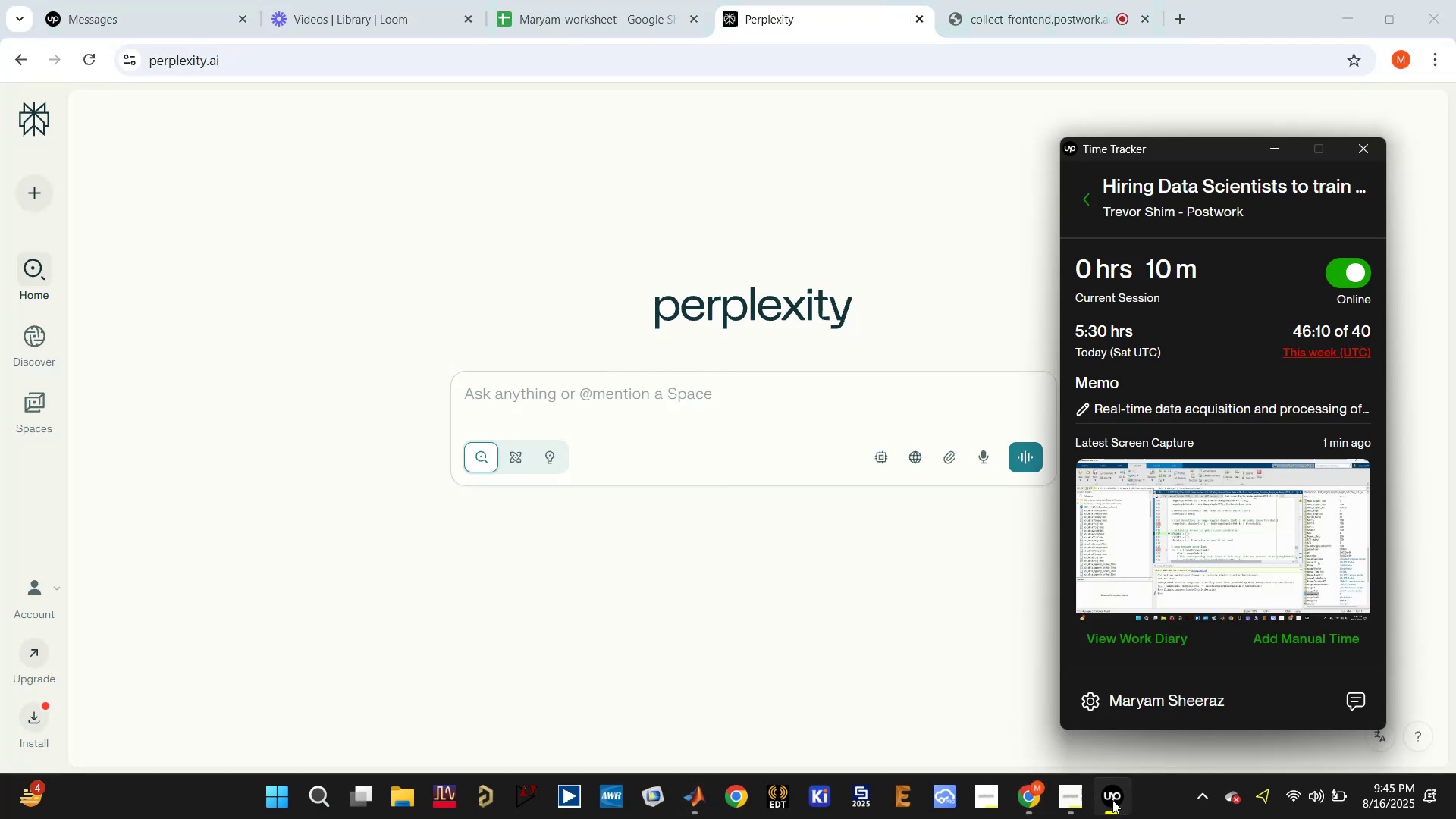 
left_click([1112, 800])
 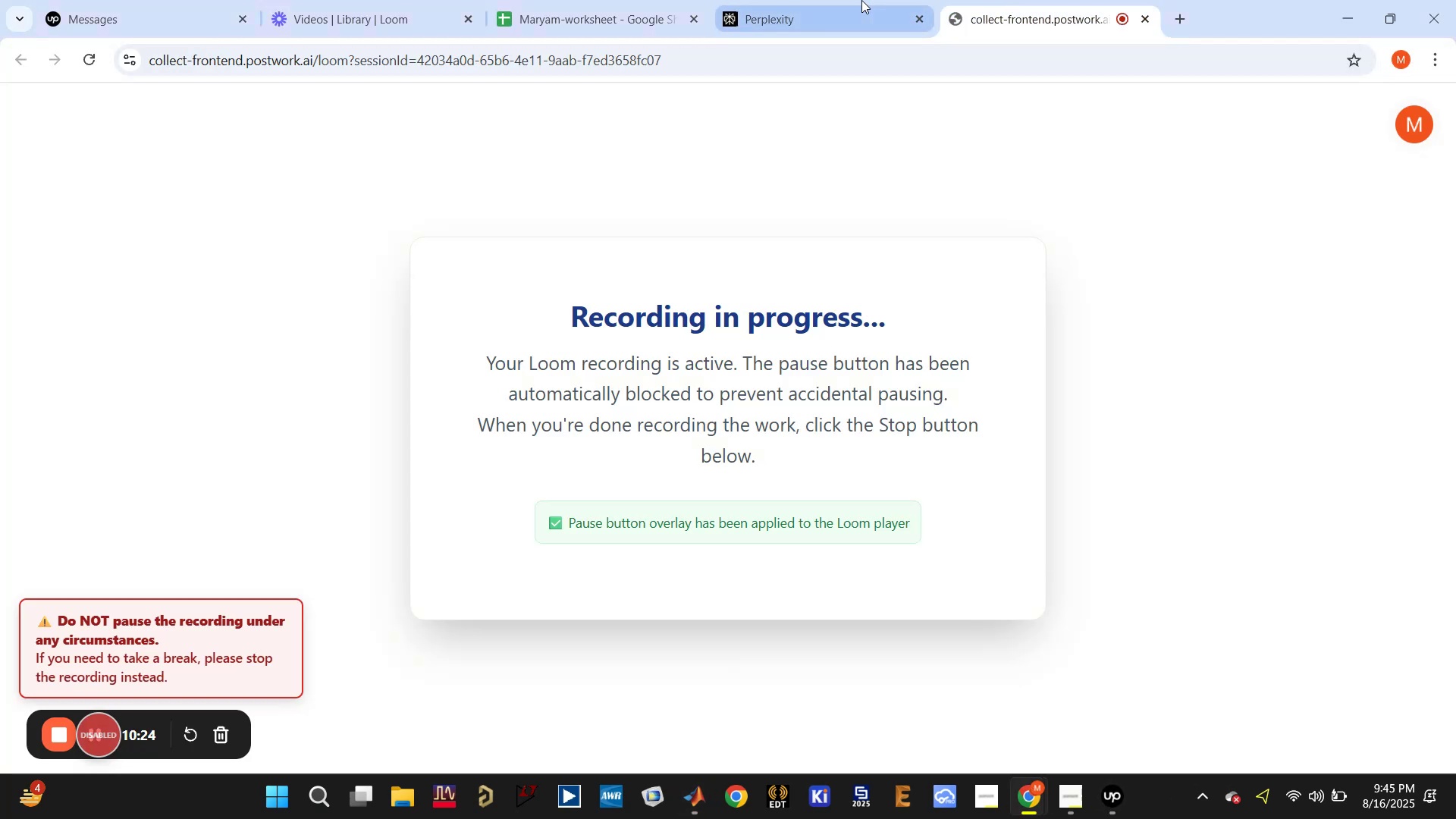 
left_click([864, 0])
 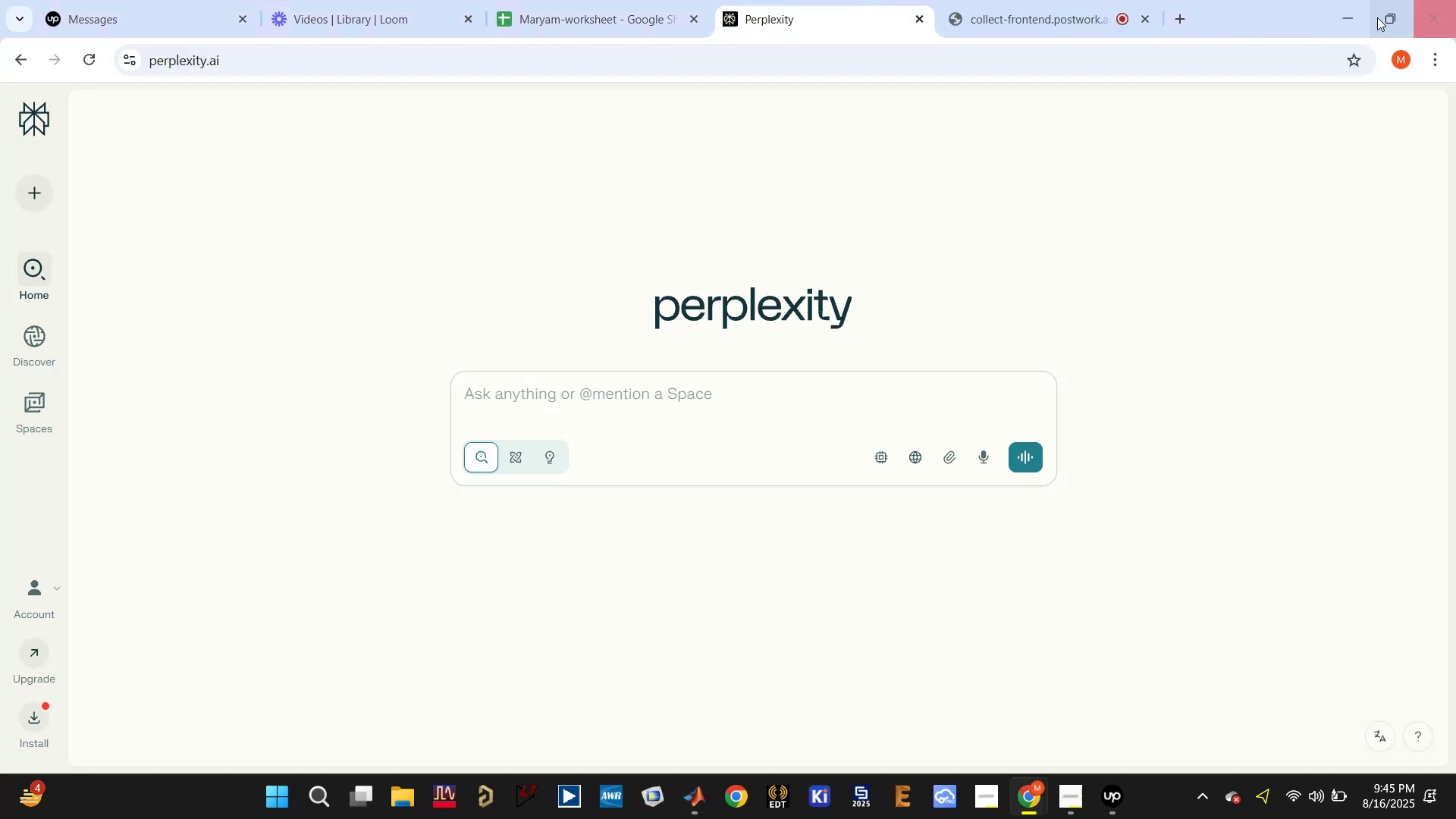 
left_click([1354, 17])
 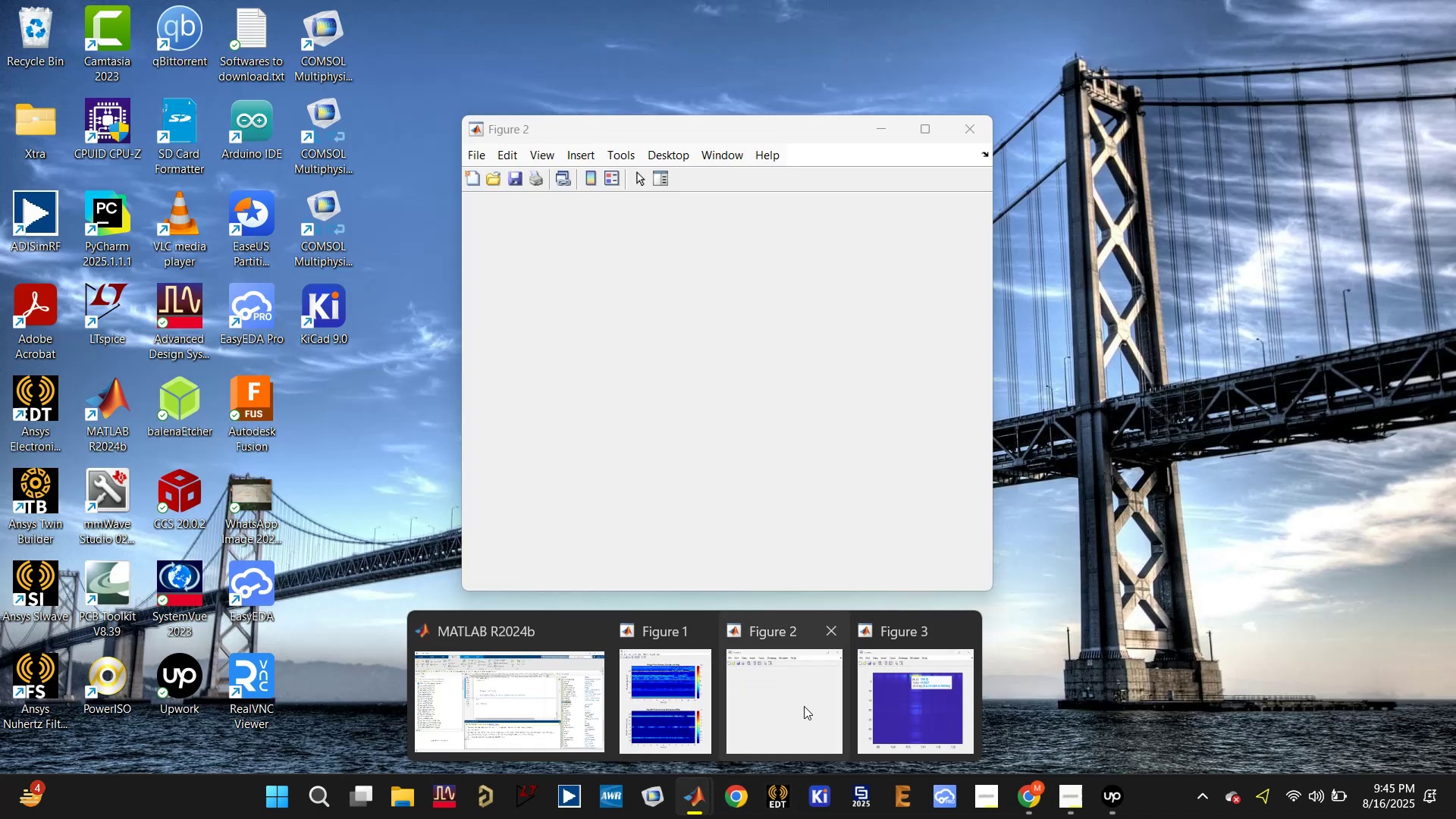 
wait(5.5)
 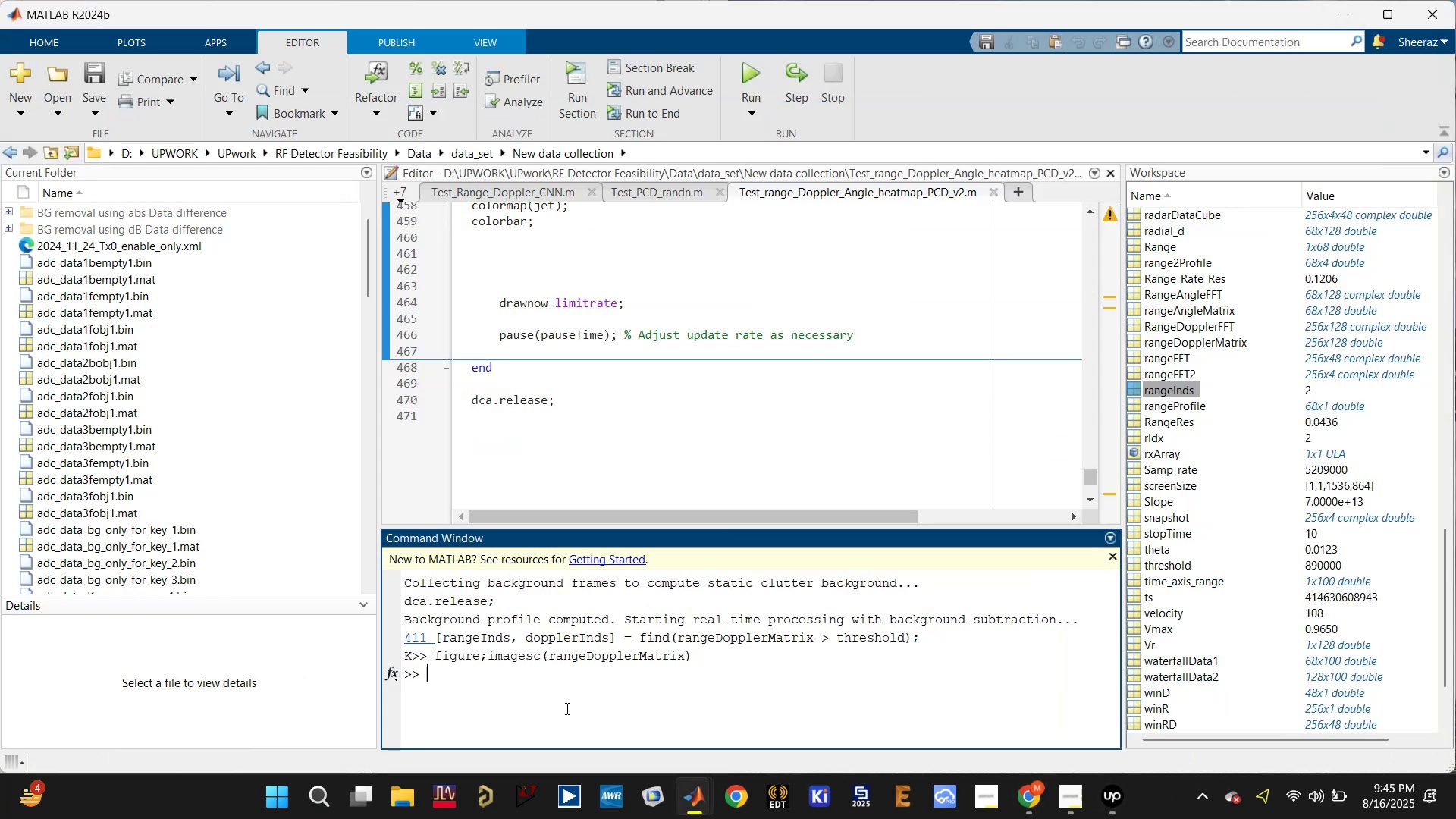 
left_click([977, 124])
 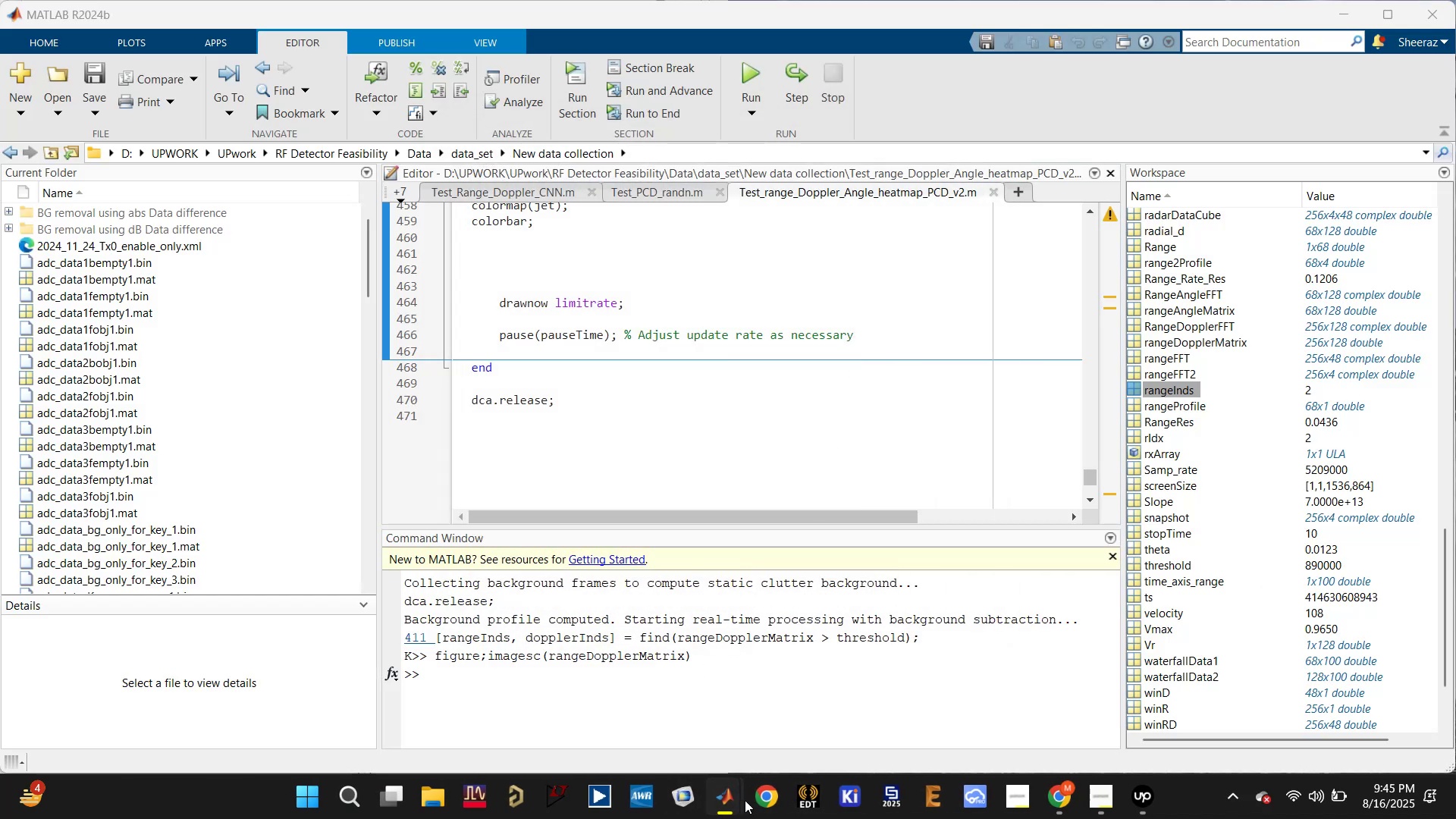 
left_click([861, 681])
 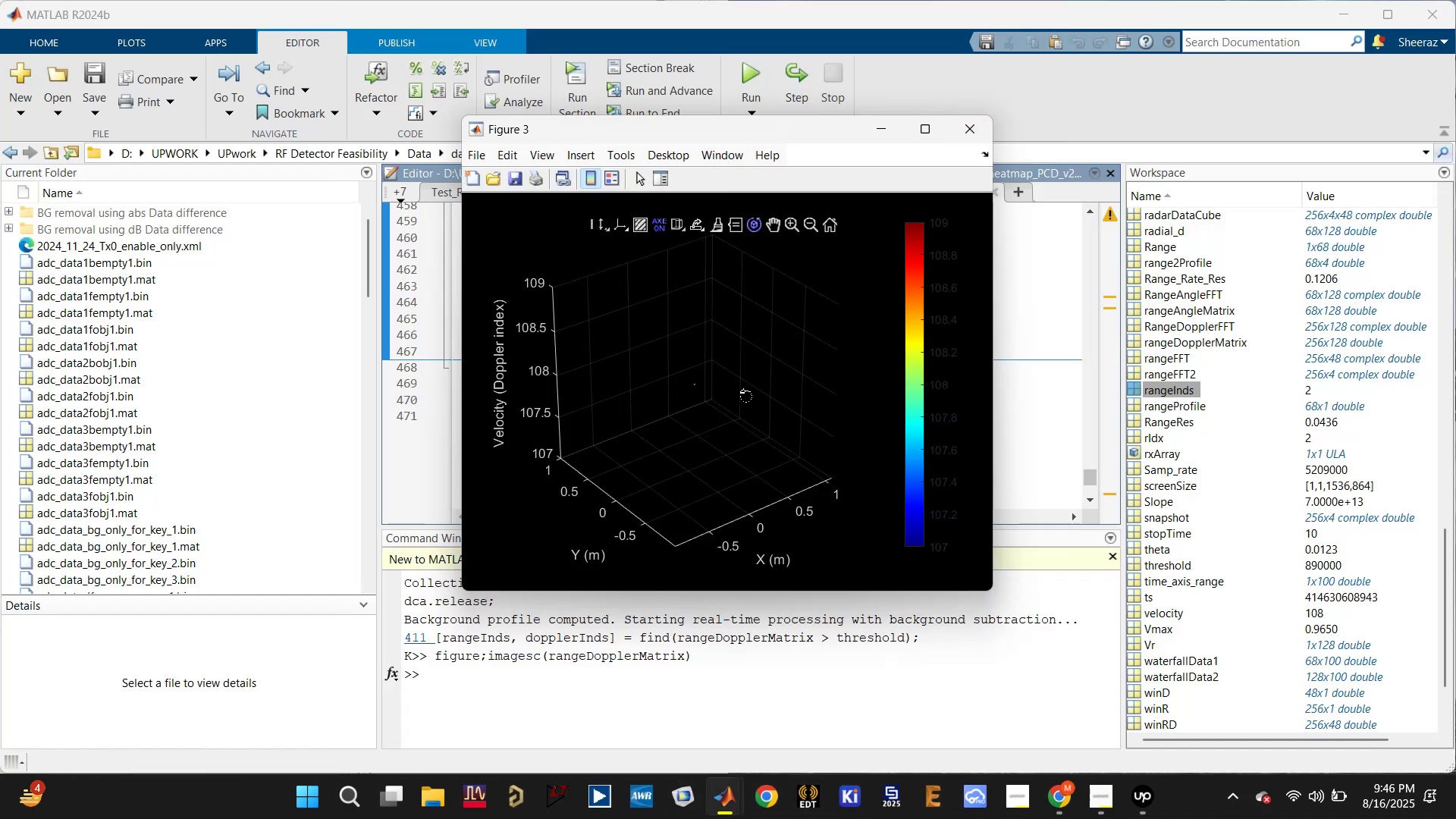 
wait(5.69)
 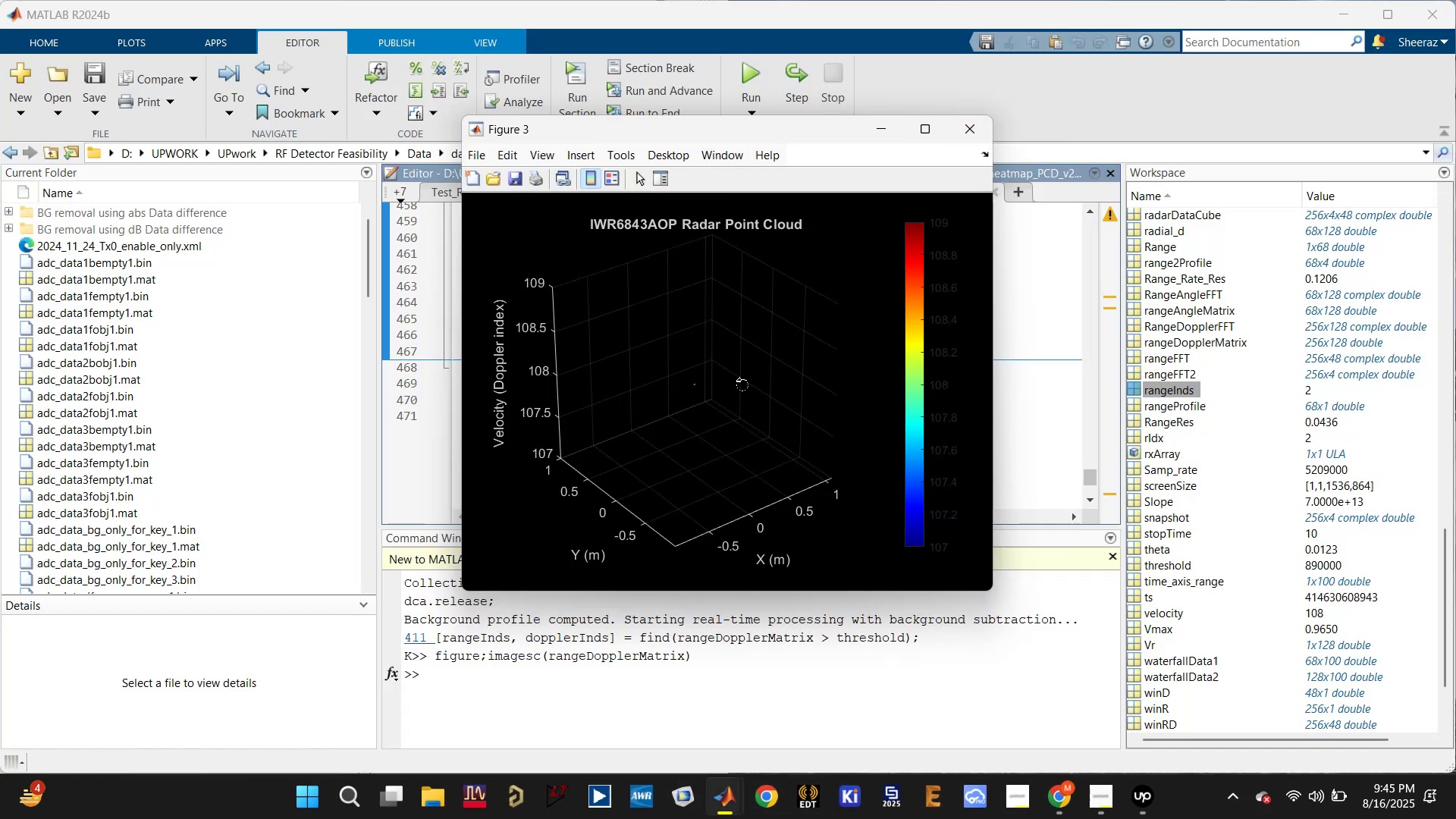 
left_click([965, 128])
 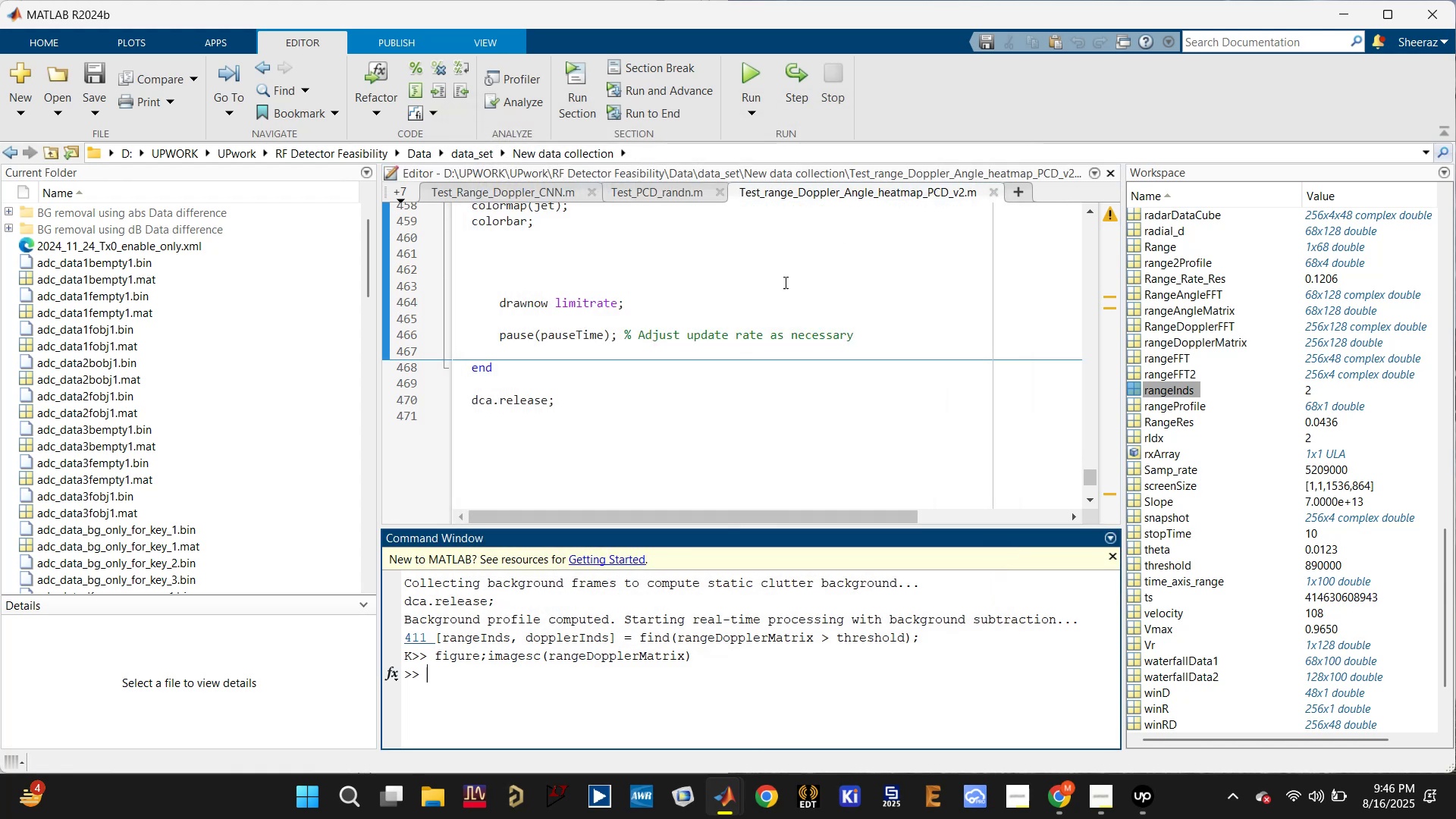 
scroll: coordinate [559, 328], scroll_direction: up, amount: 10.0
 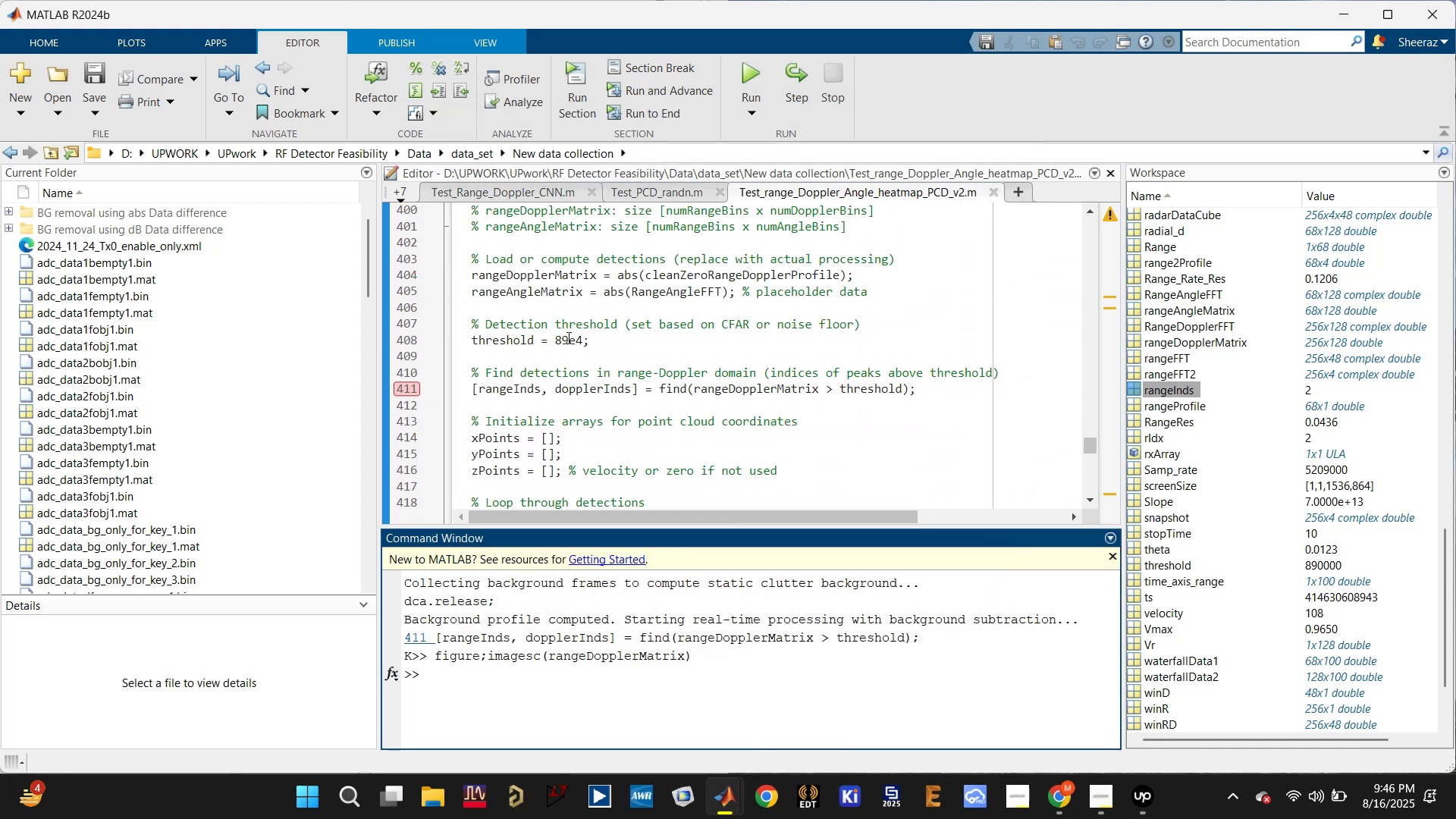 
left_click_drag(start_coordinate=[567, 336], to_coordinate=[554, 334])
 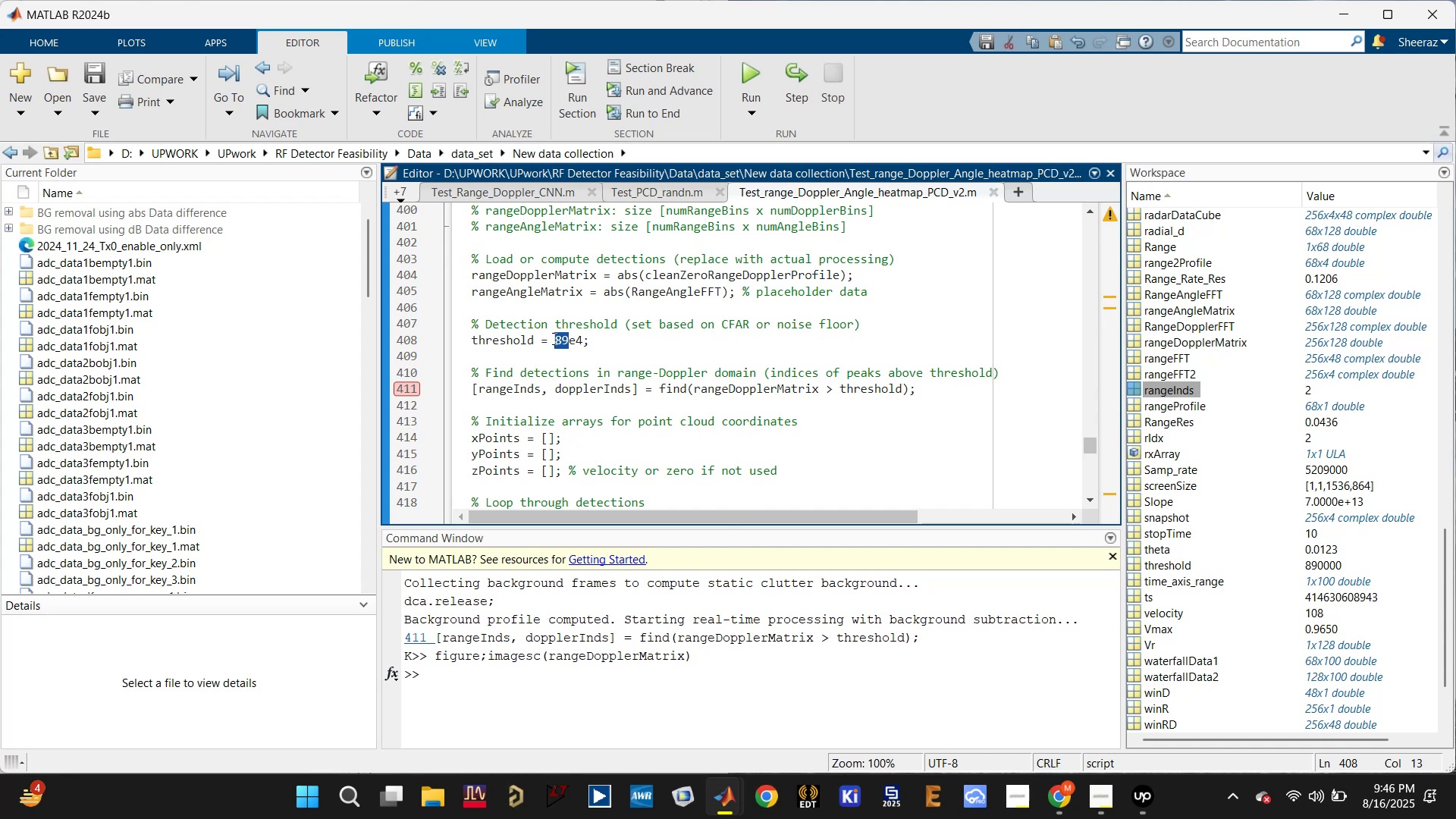 
type(10)
 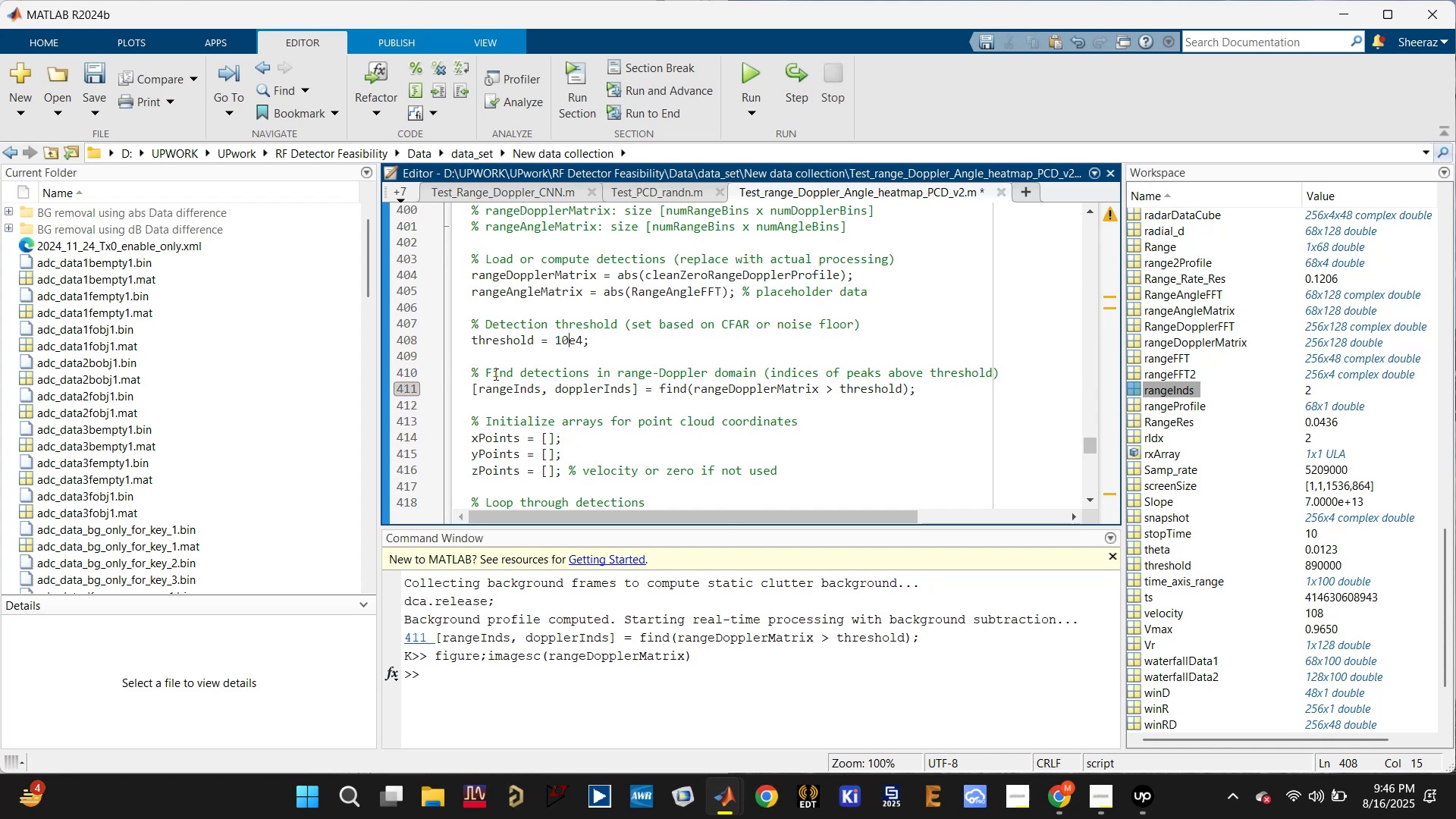 
key(Control+ControlLeft)
 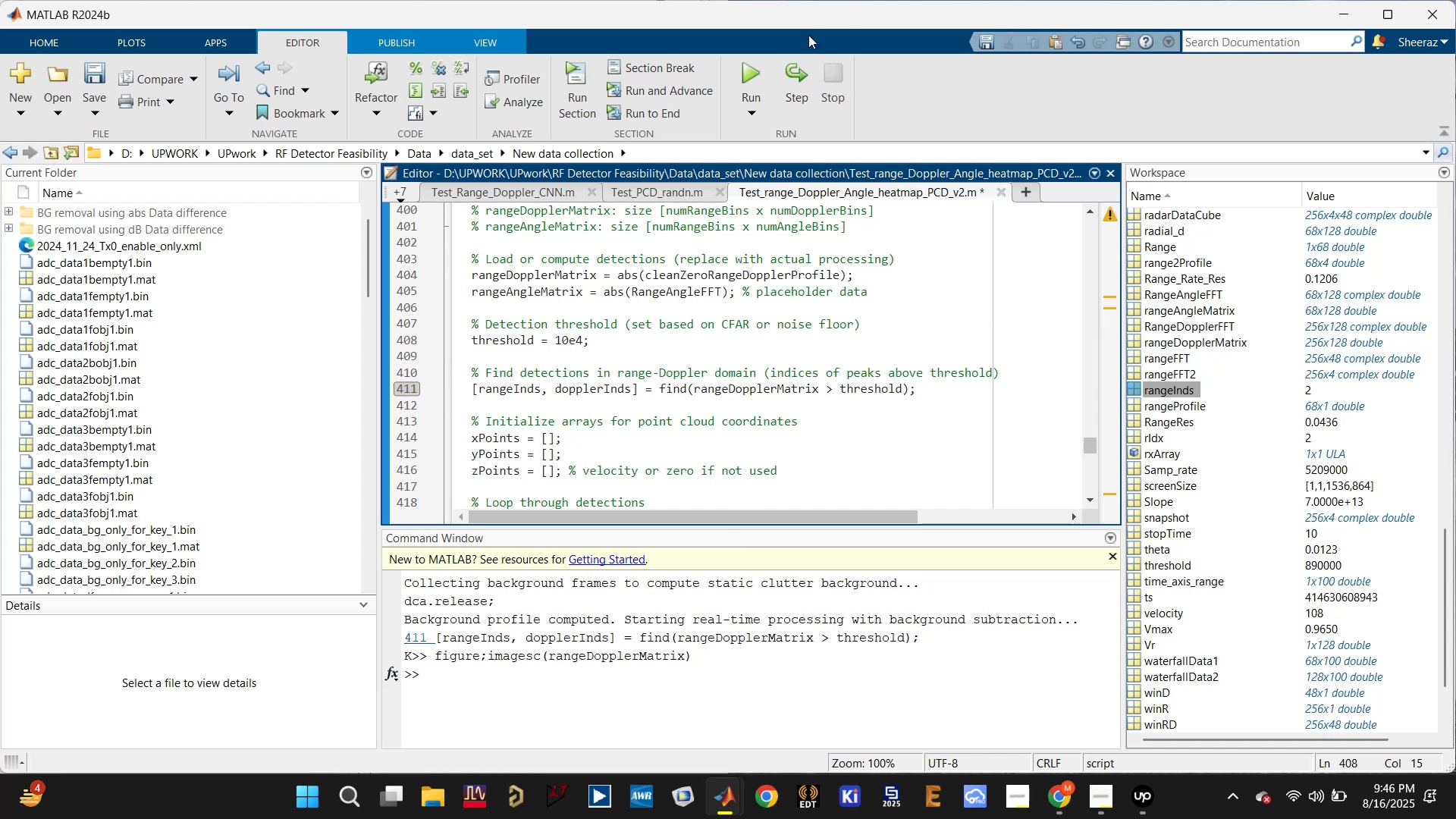 
left_click([751, 77])
 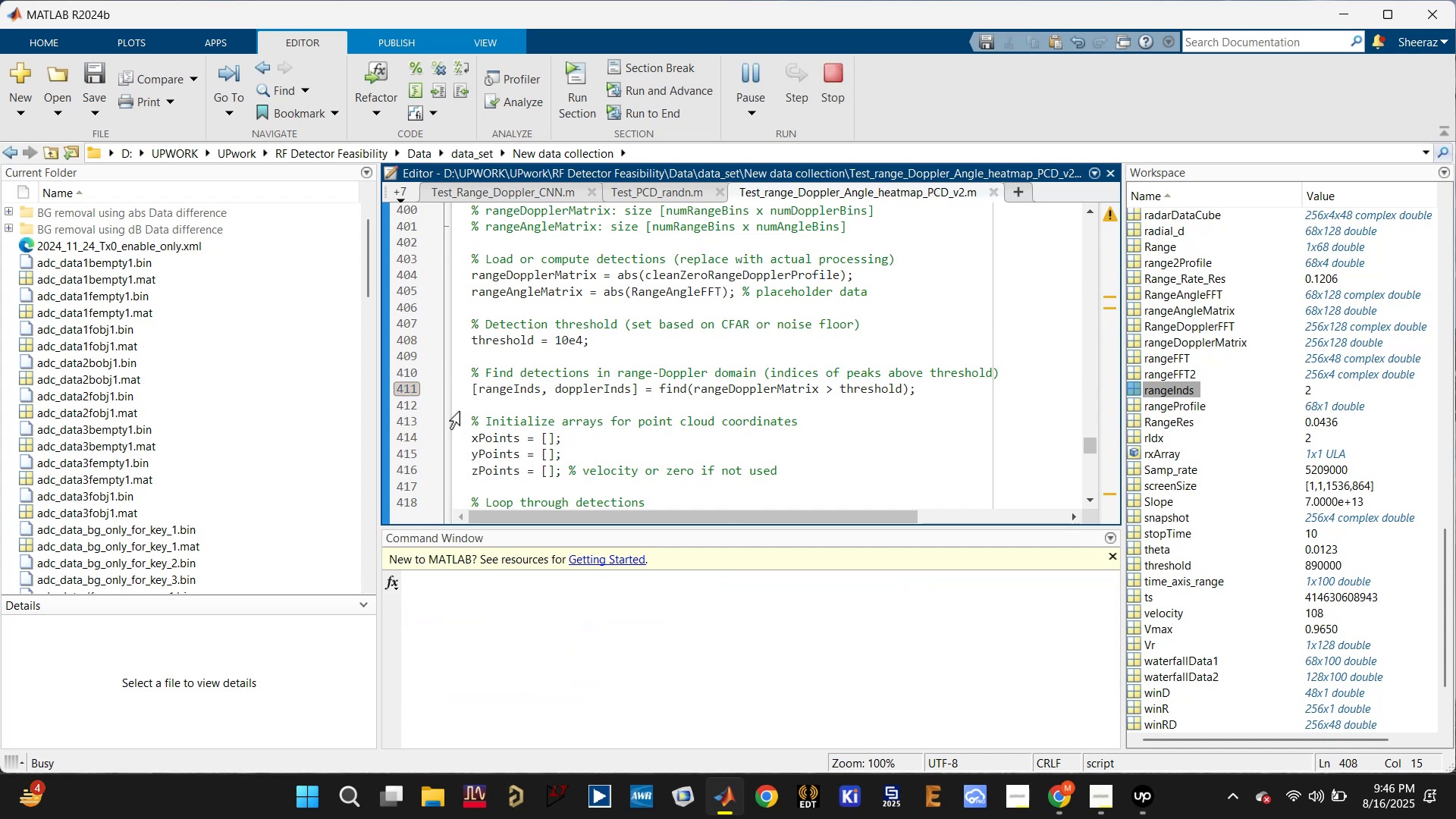 
left_click([409, 388])
 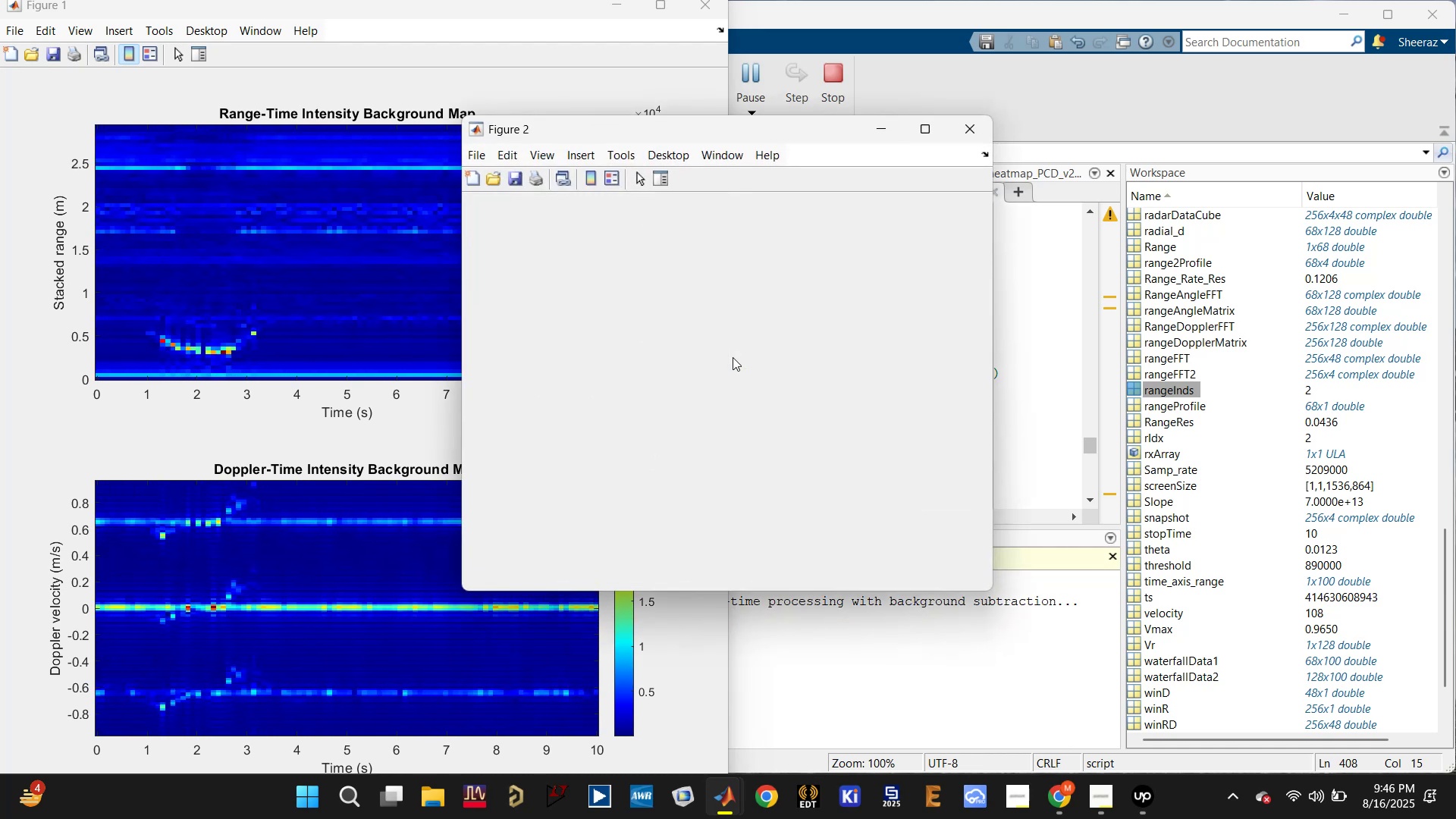 
wait(29.24)
 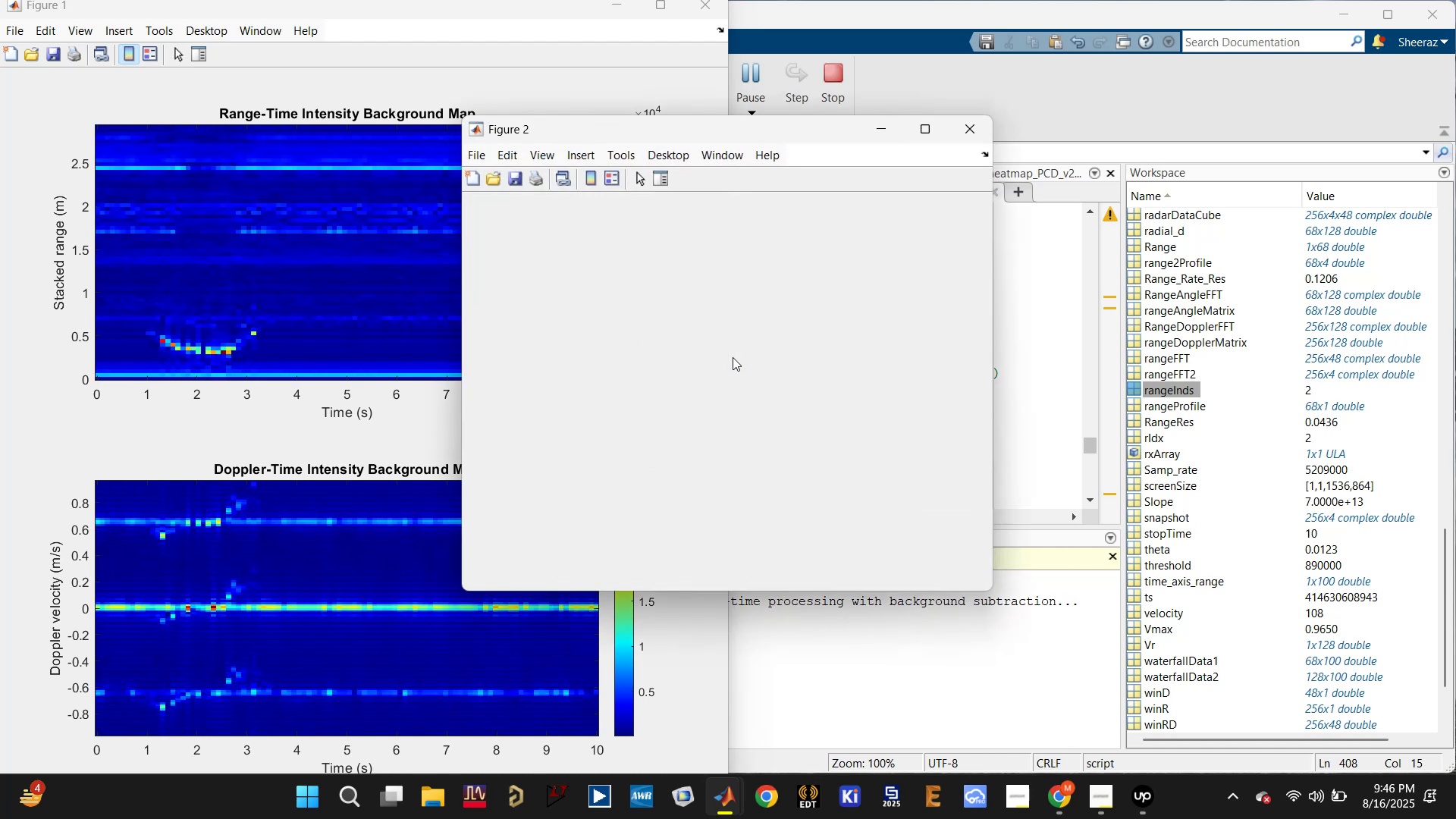 
left_click([413, 424])
 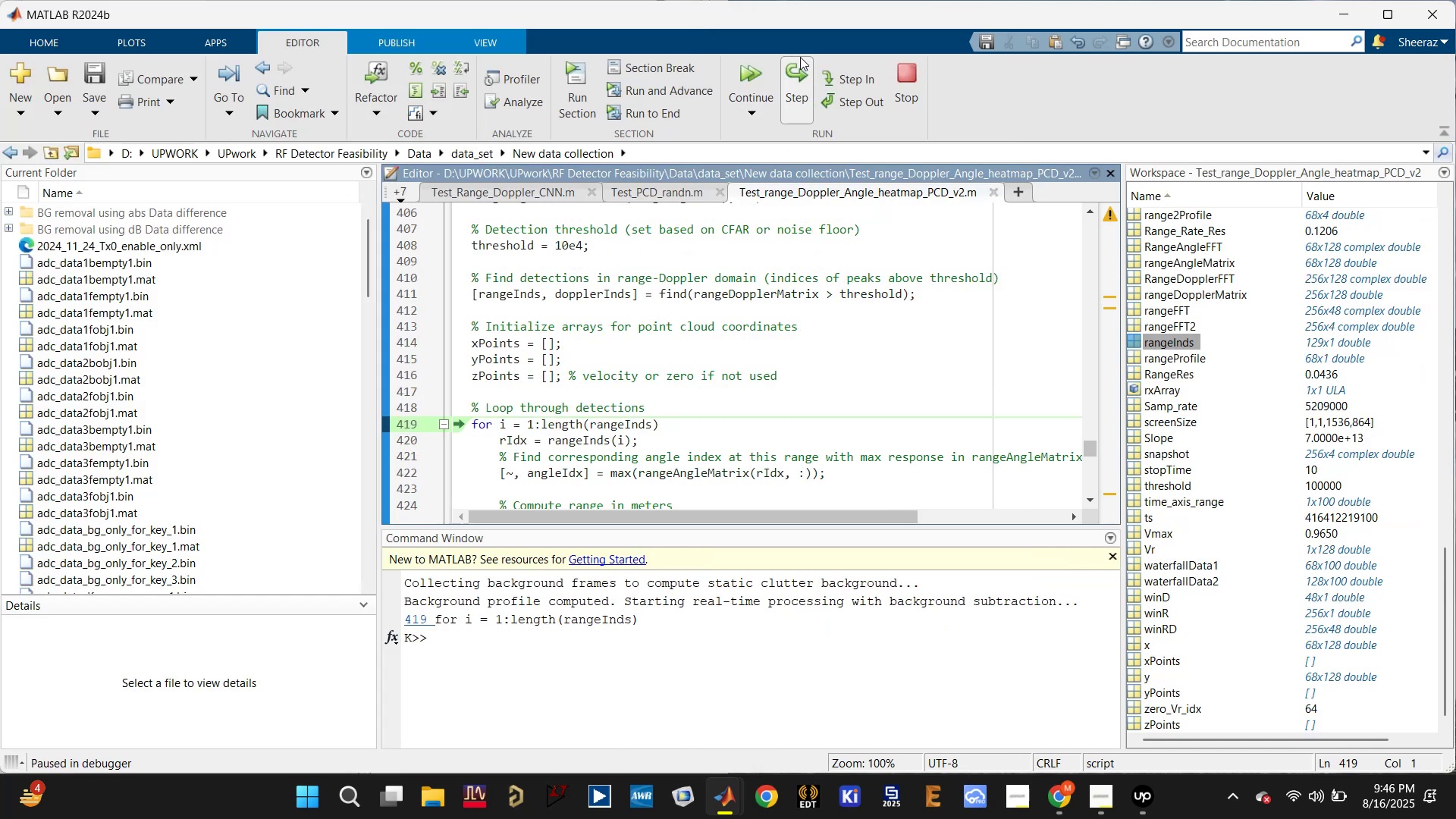 
left_click([762, 71])
 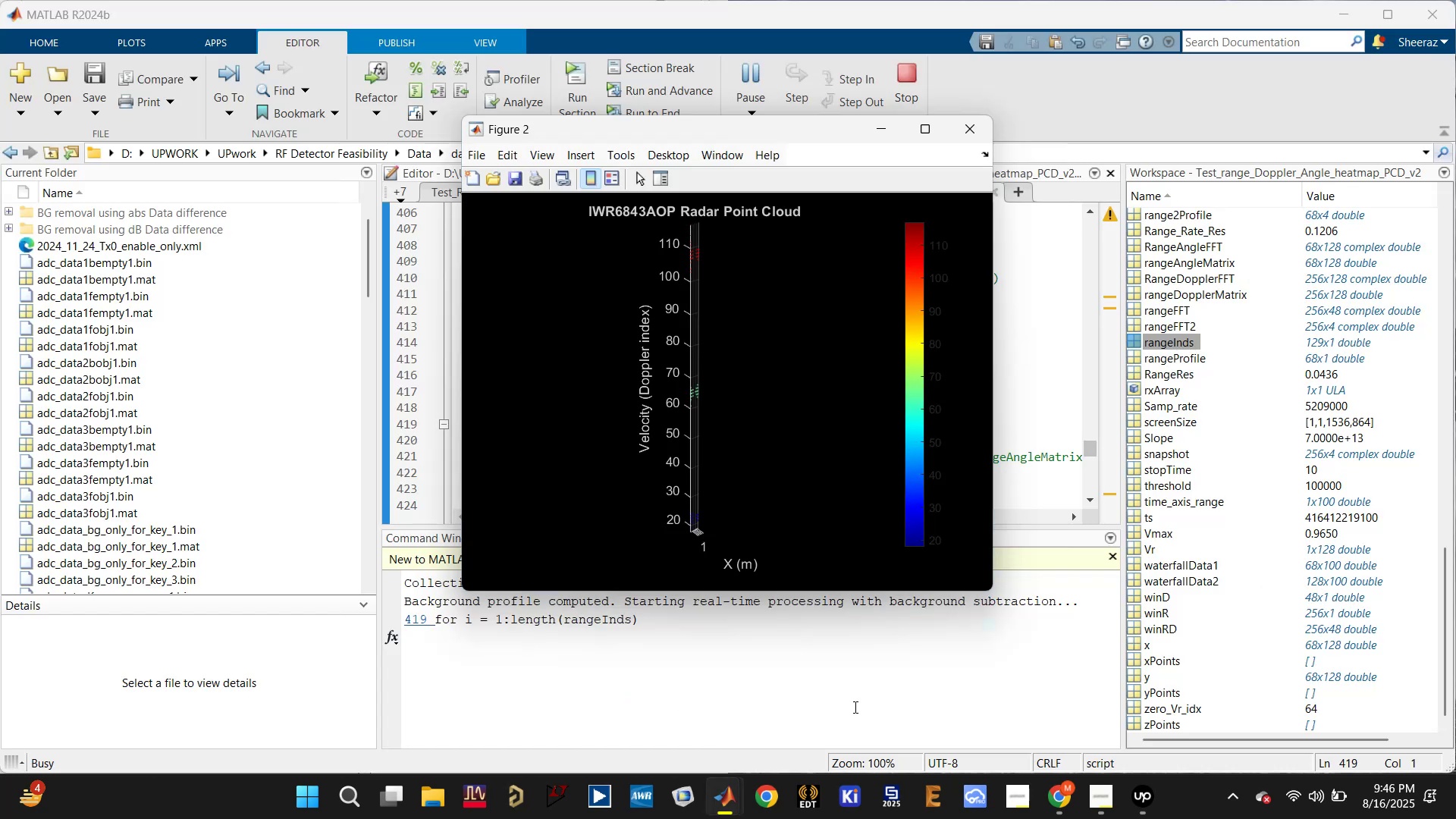 
mouse_move([910, 180])
 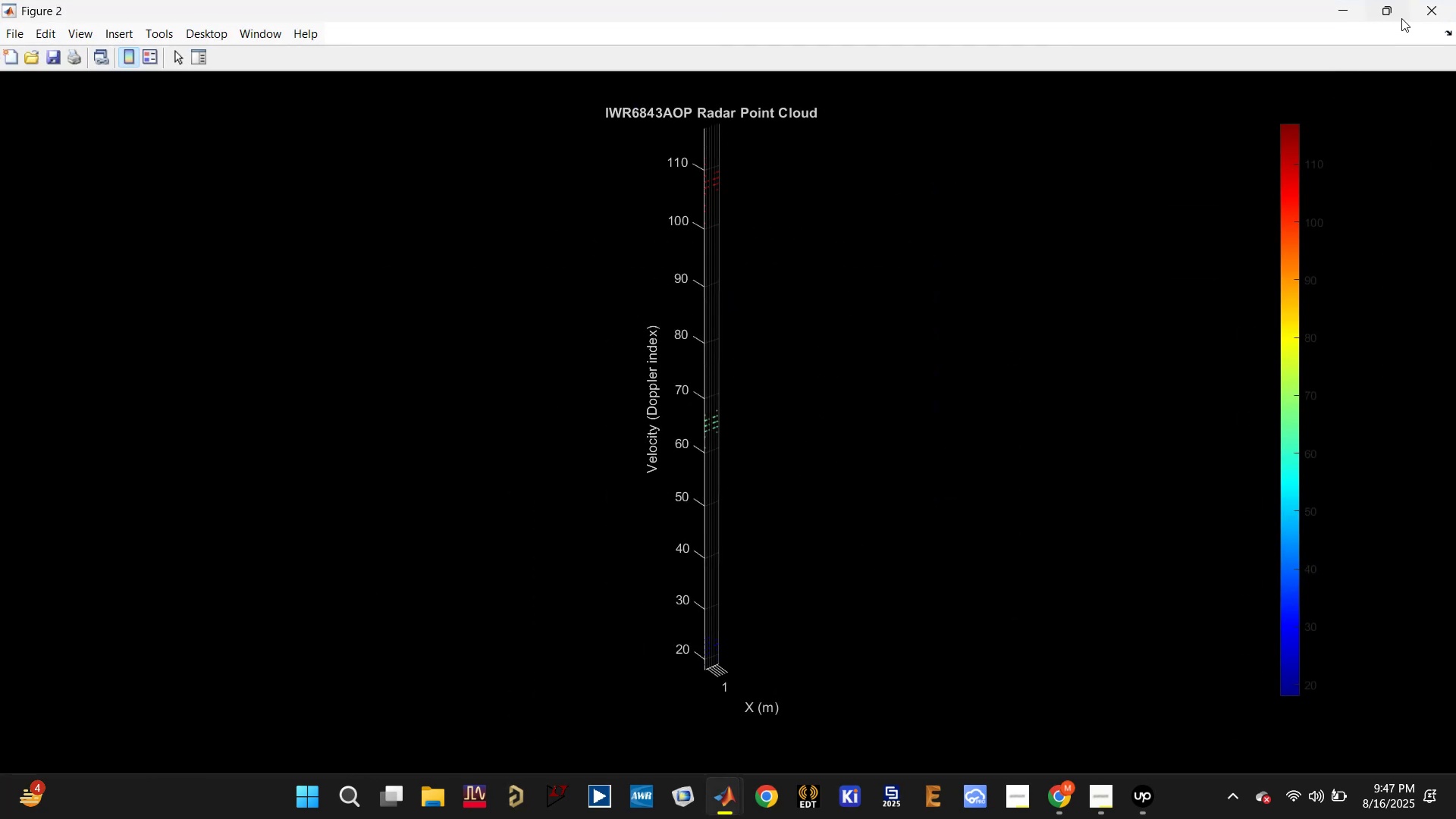 
wait(7.74)
 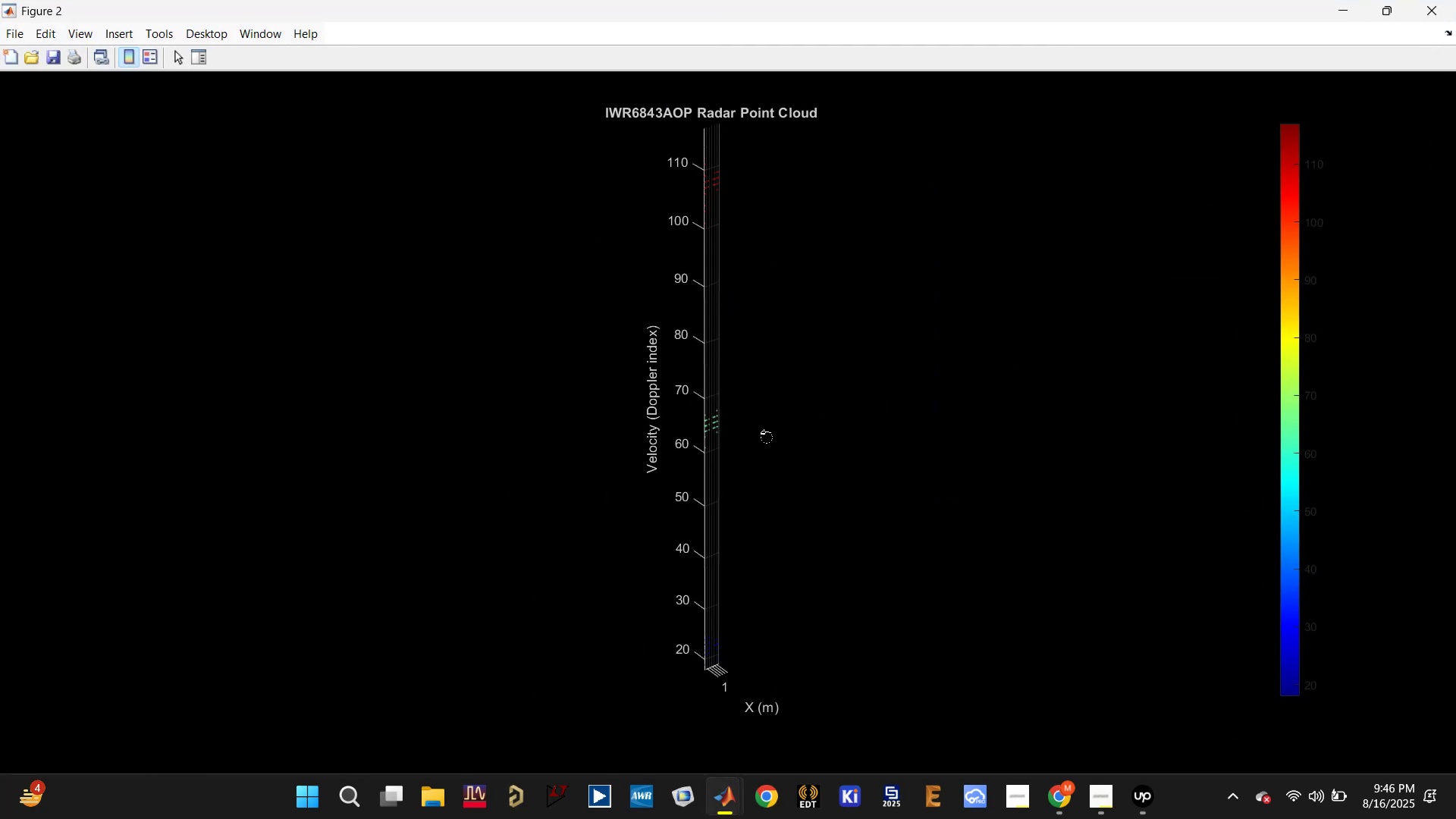 
left_click([988, 130])
 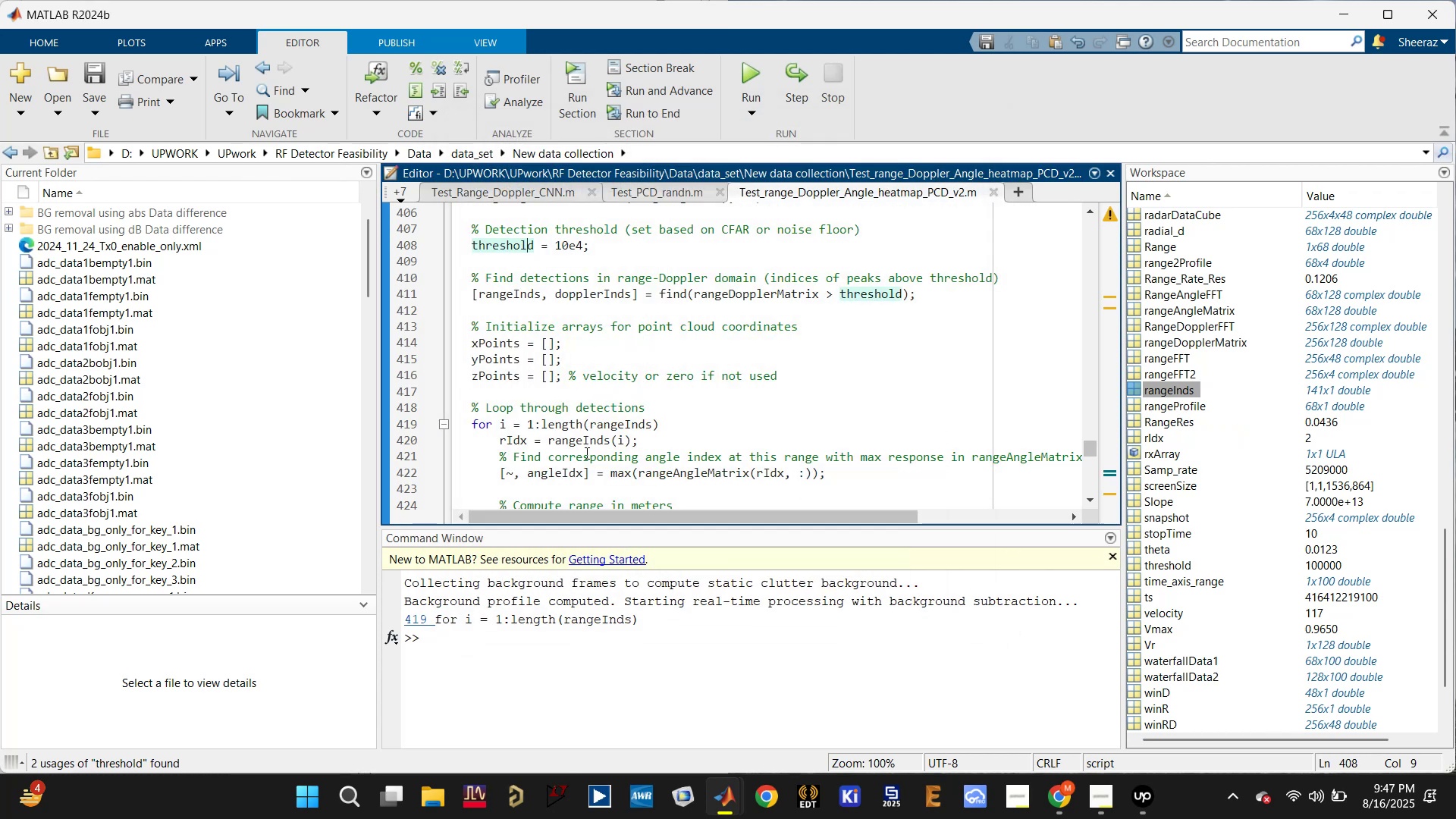 
wait(7.79)
 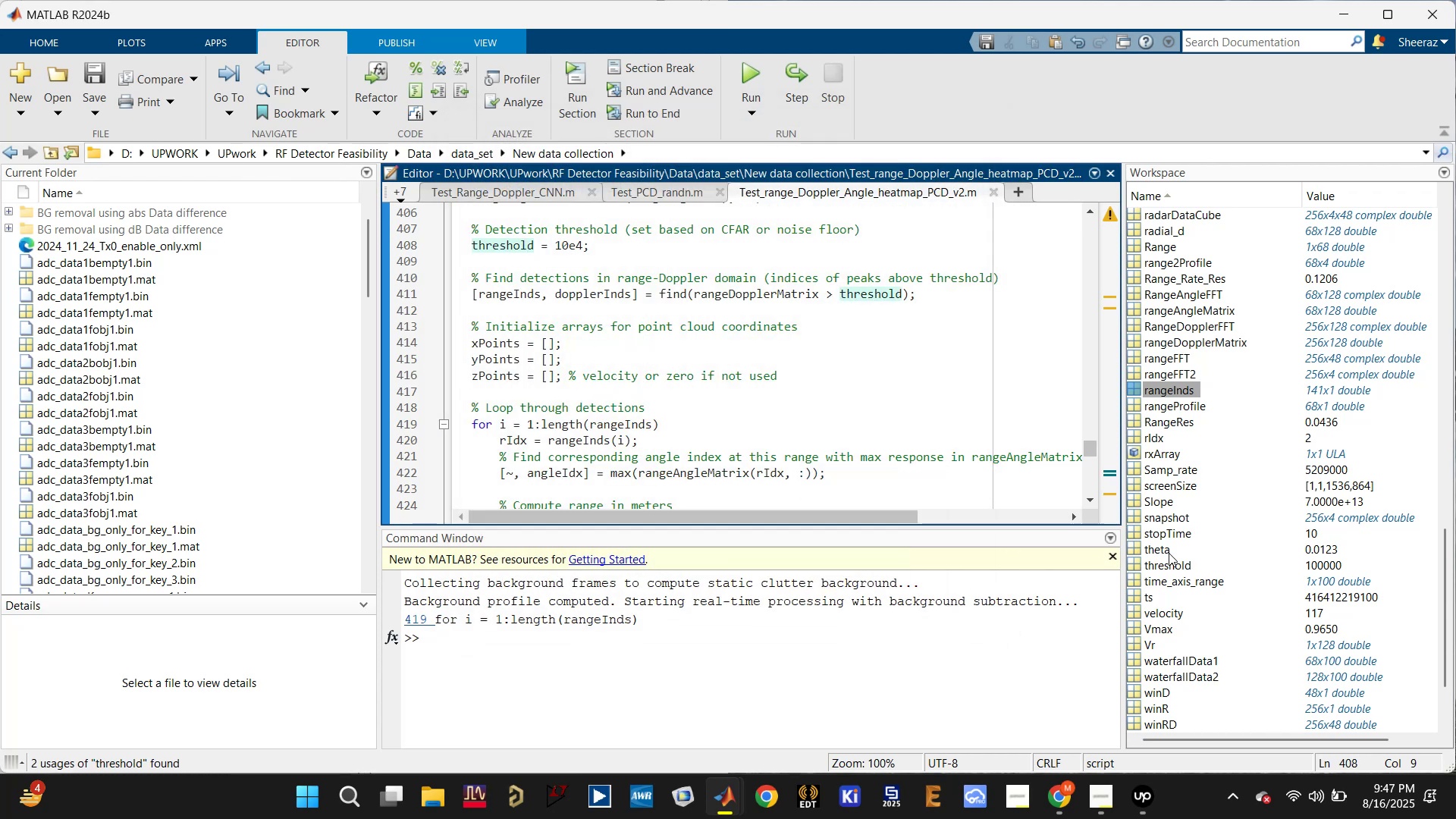 
left_click([516, 297])
 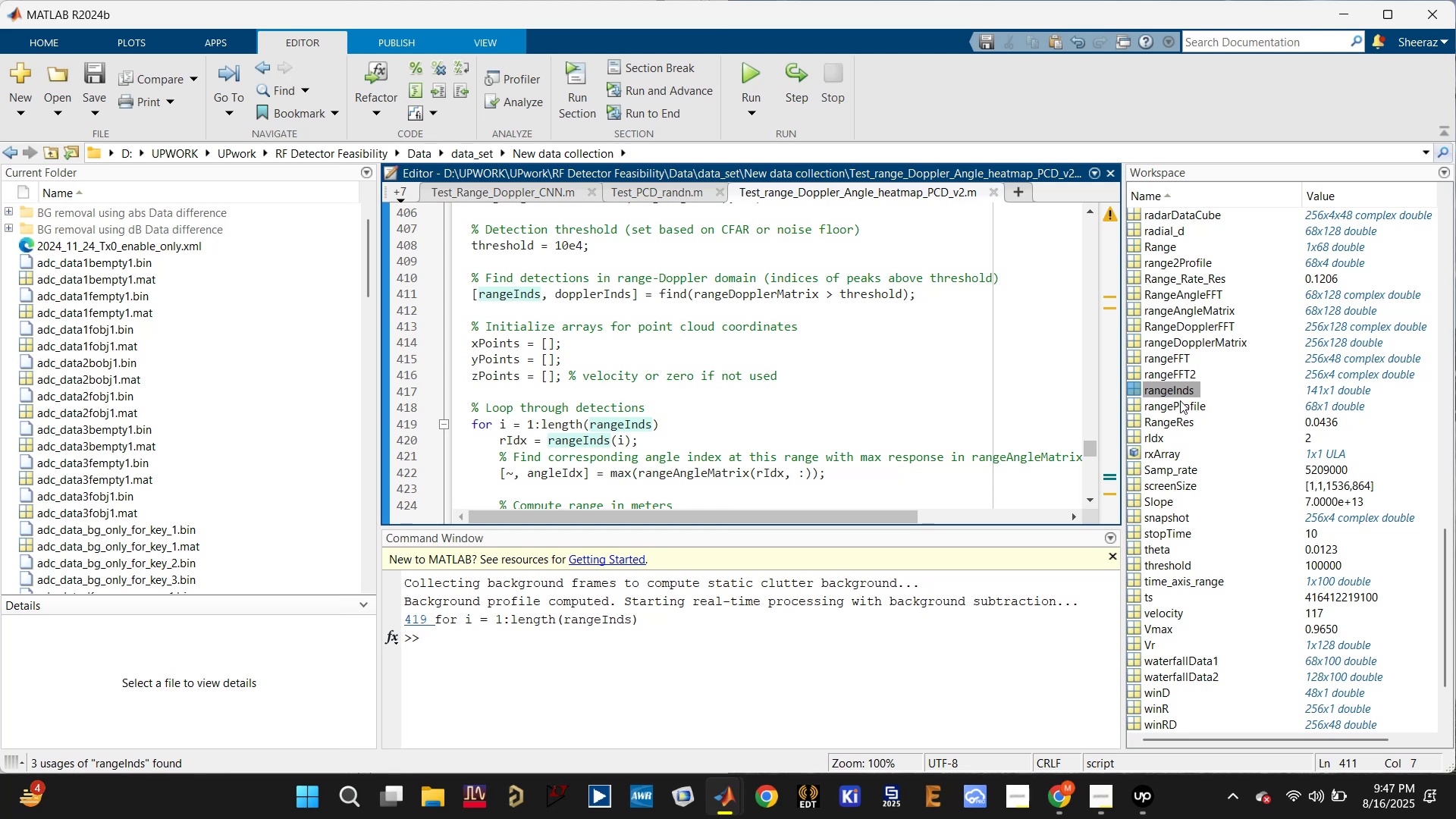 
mouse_move([1159, 413])
 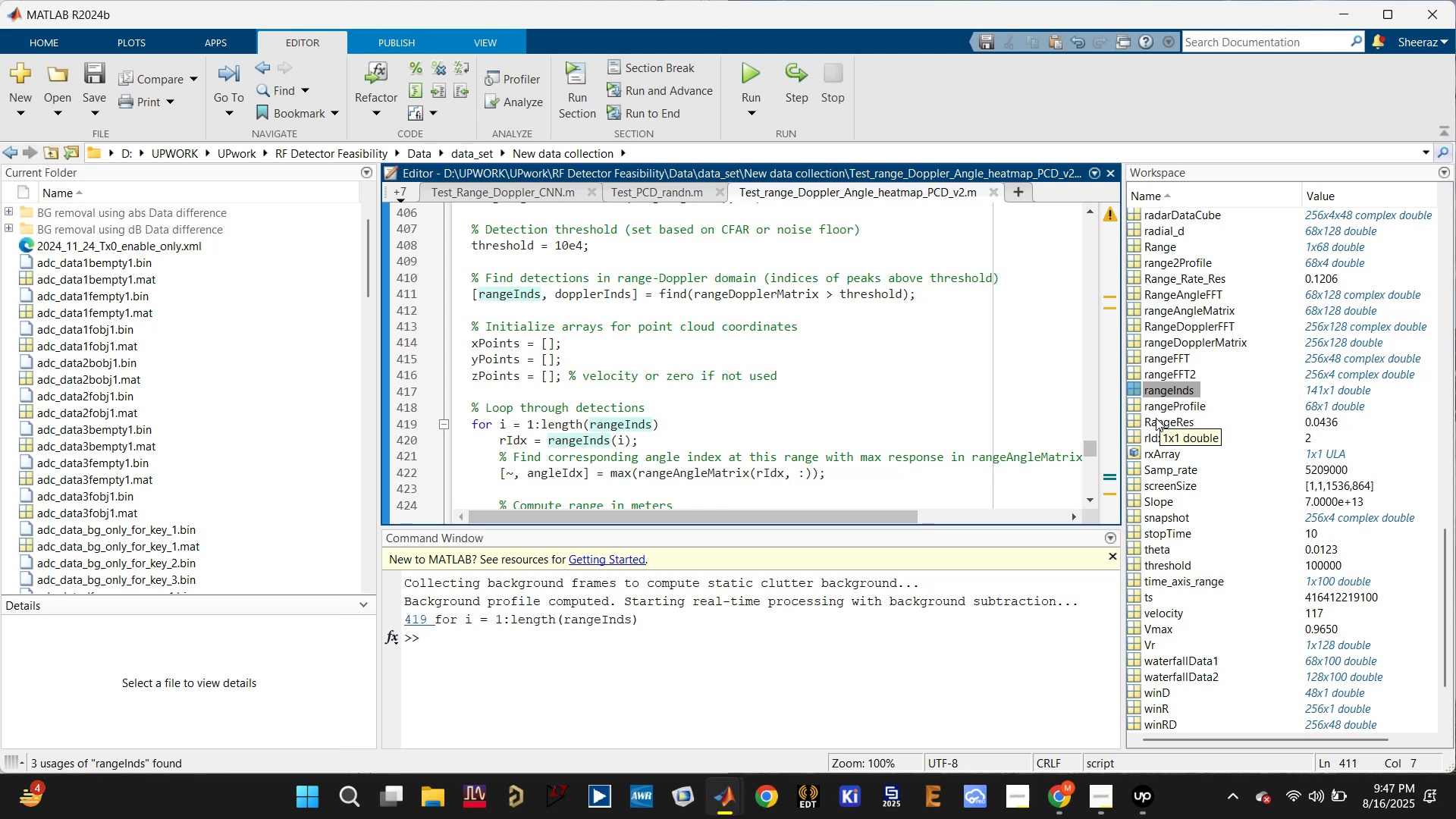 
scroll: coordinate [1153, 418], scroll_direction: up, amount: 14.0
 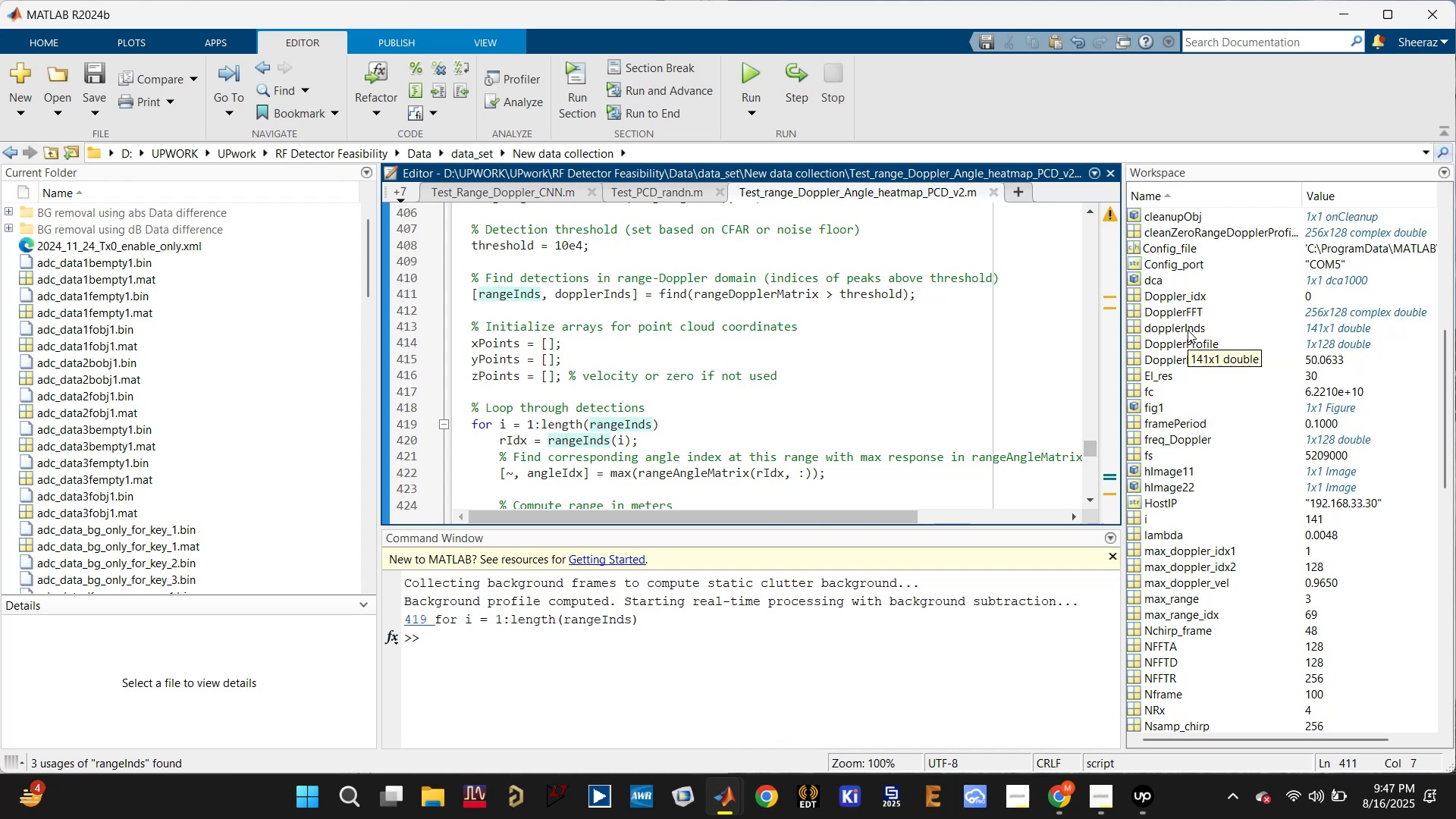 
wait(10.31)
 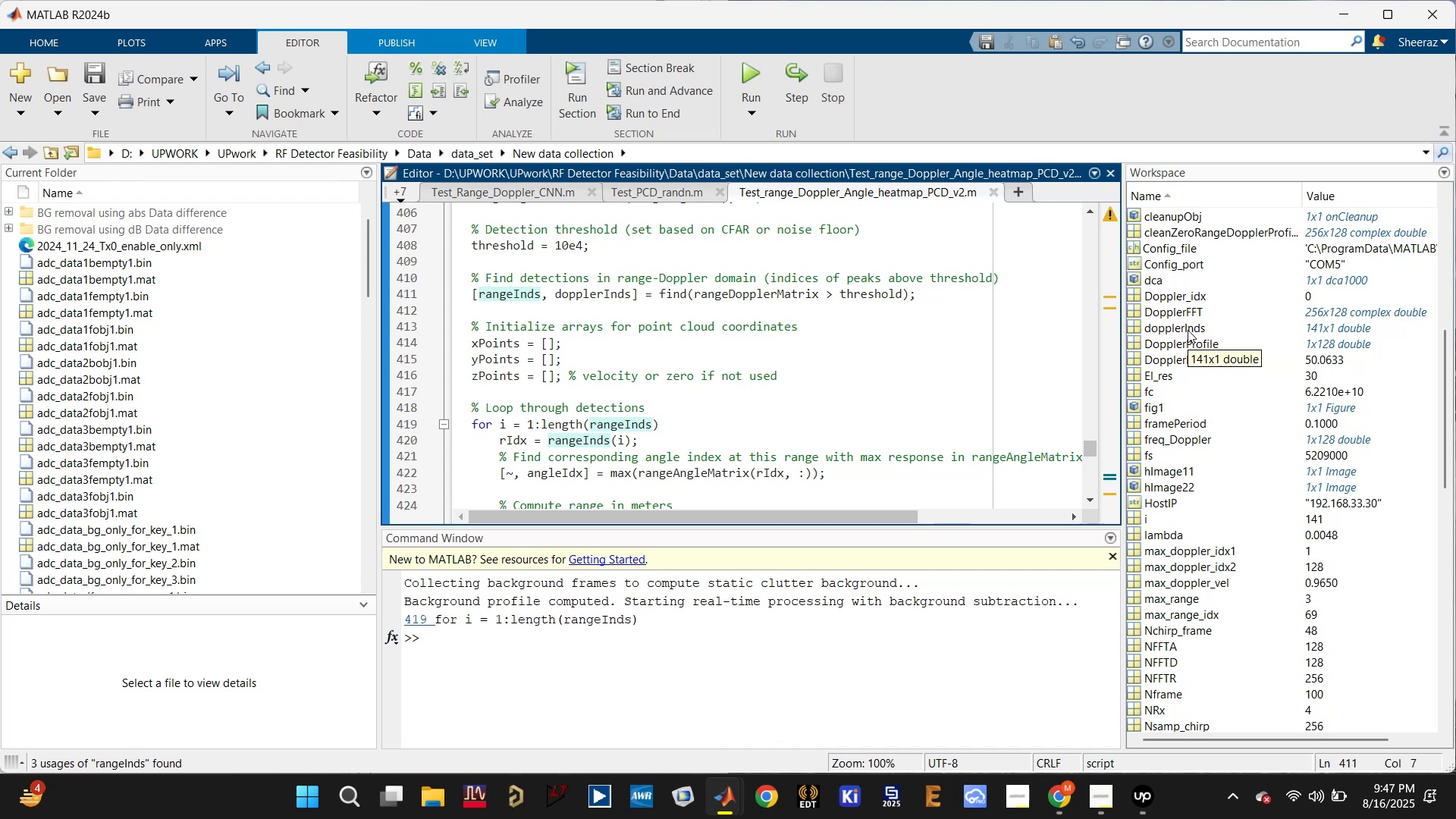 
left_click_drag(start_coordinate=[571, 243], to_coordinate=[560, 241])
 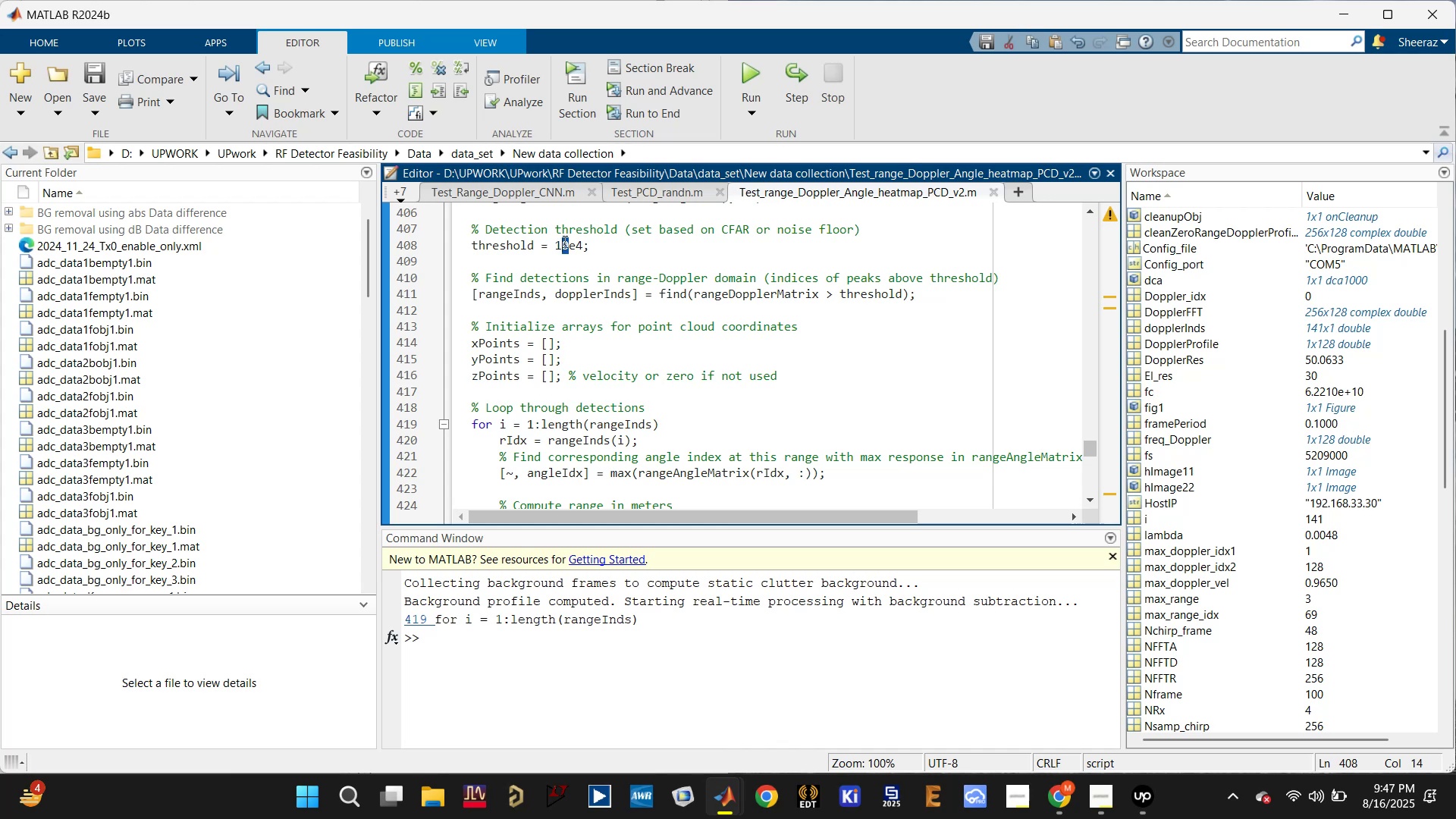 
left_click([560, 241])
 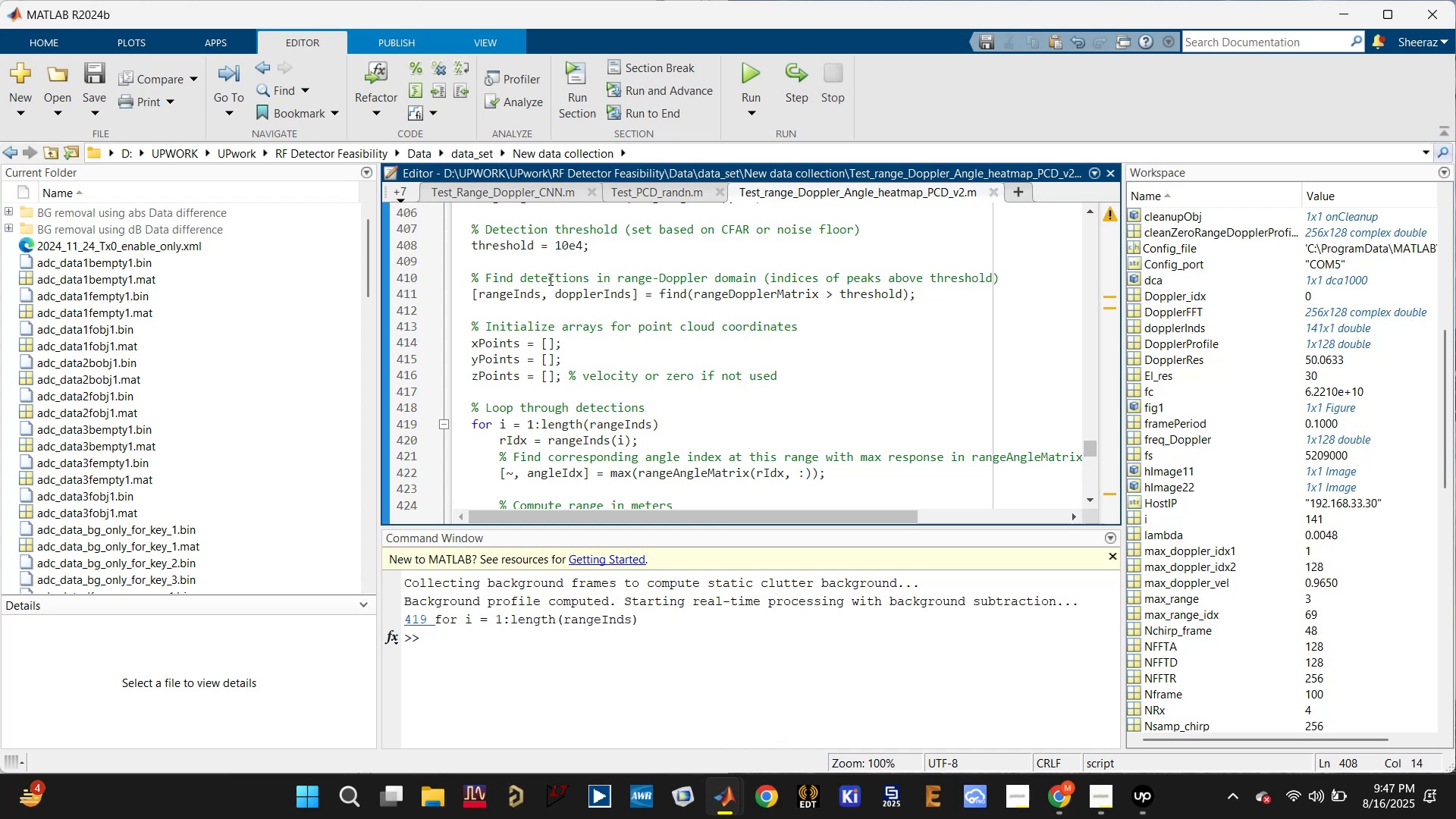 
key(Backspace)
 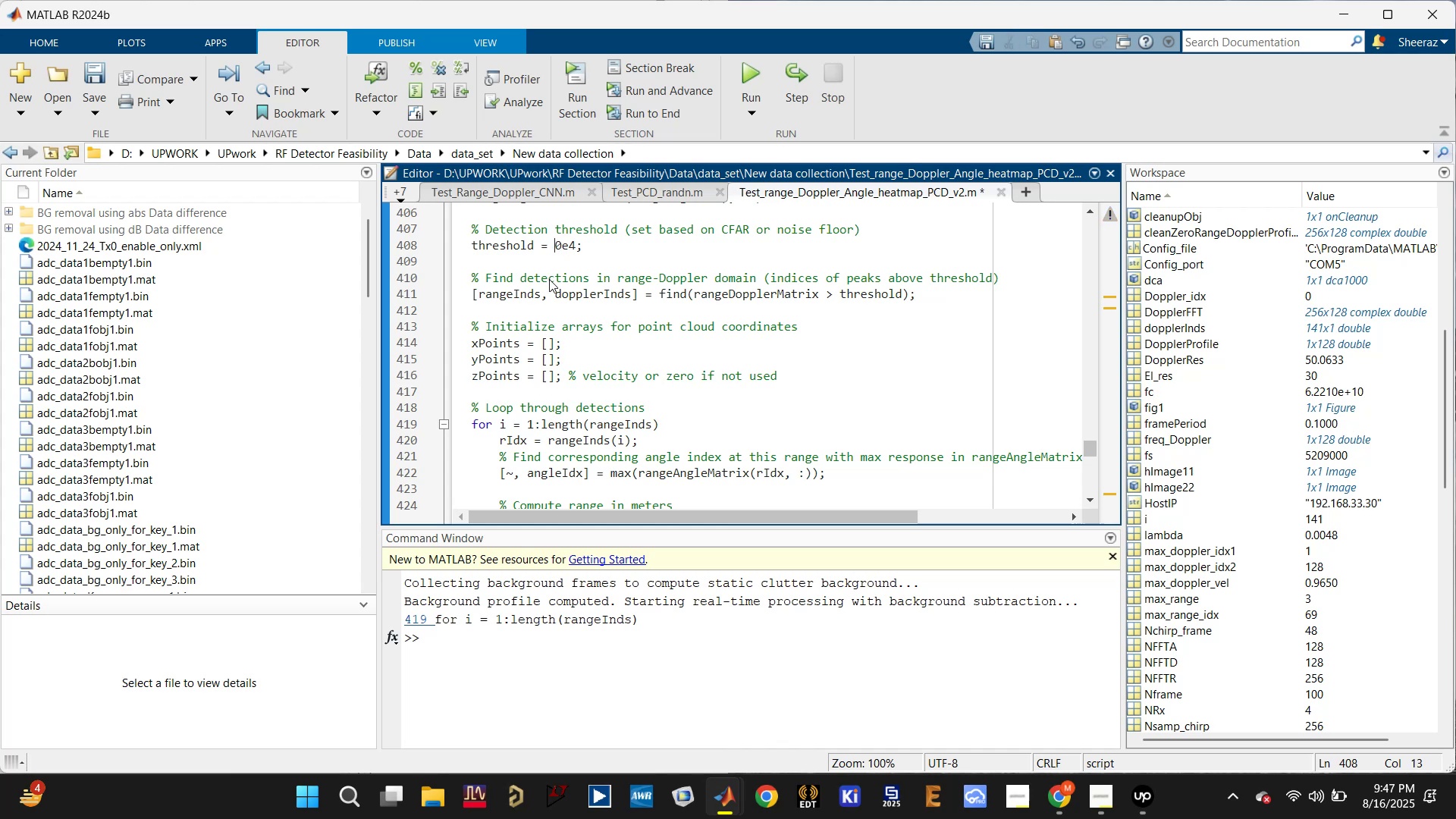 
key(5)
 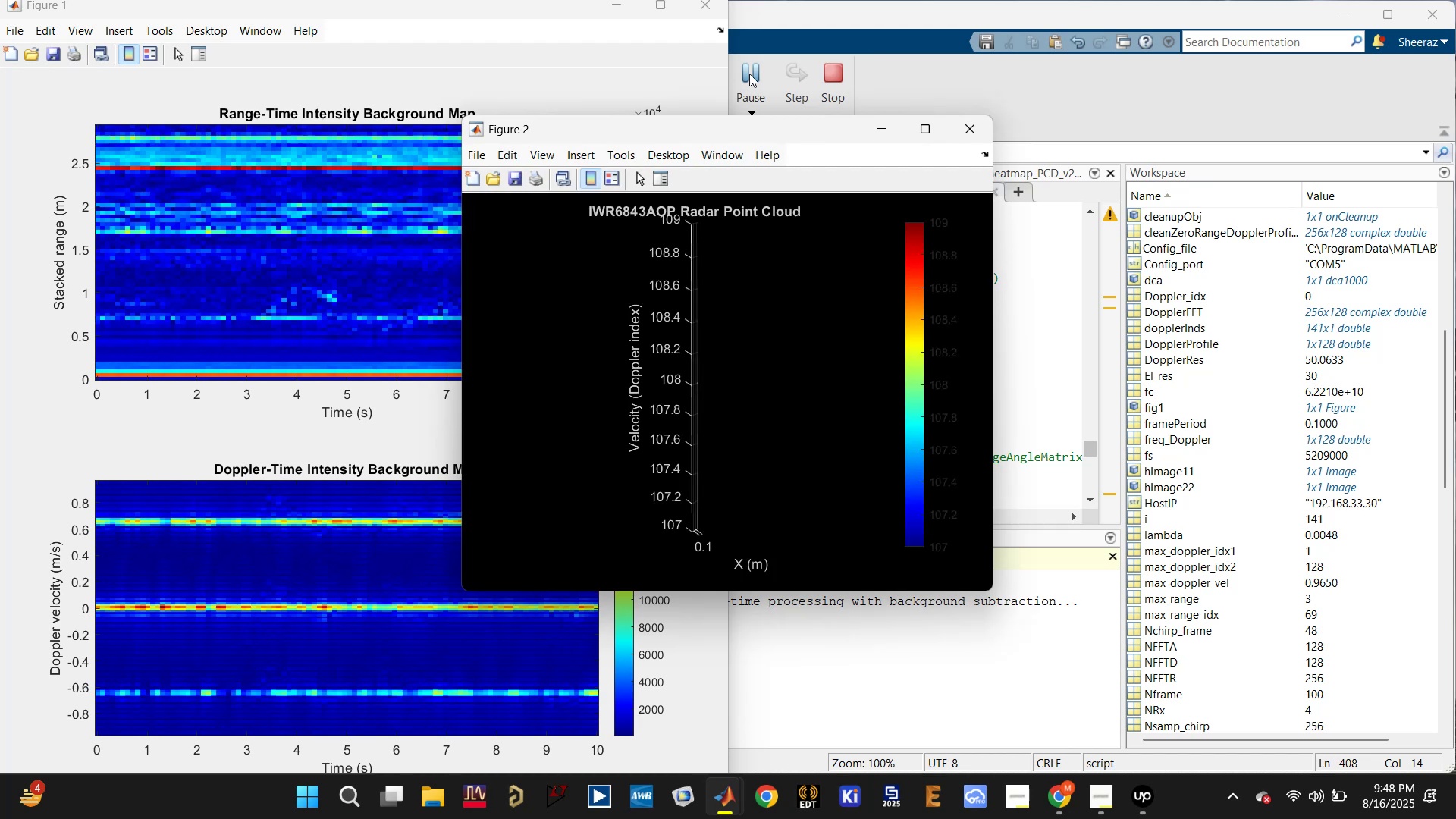 
wait(36.17)
 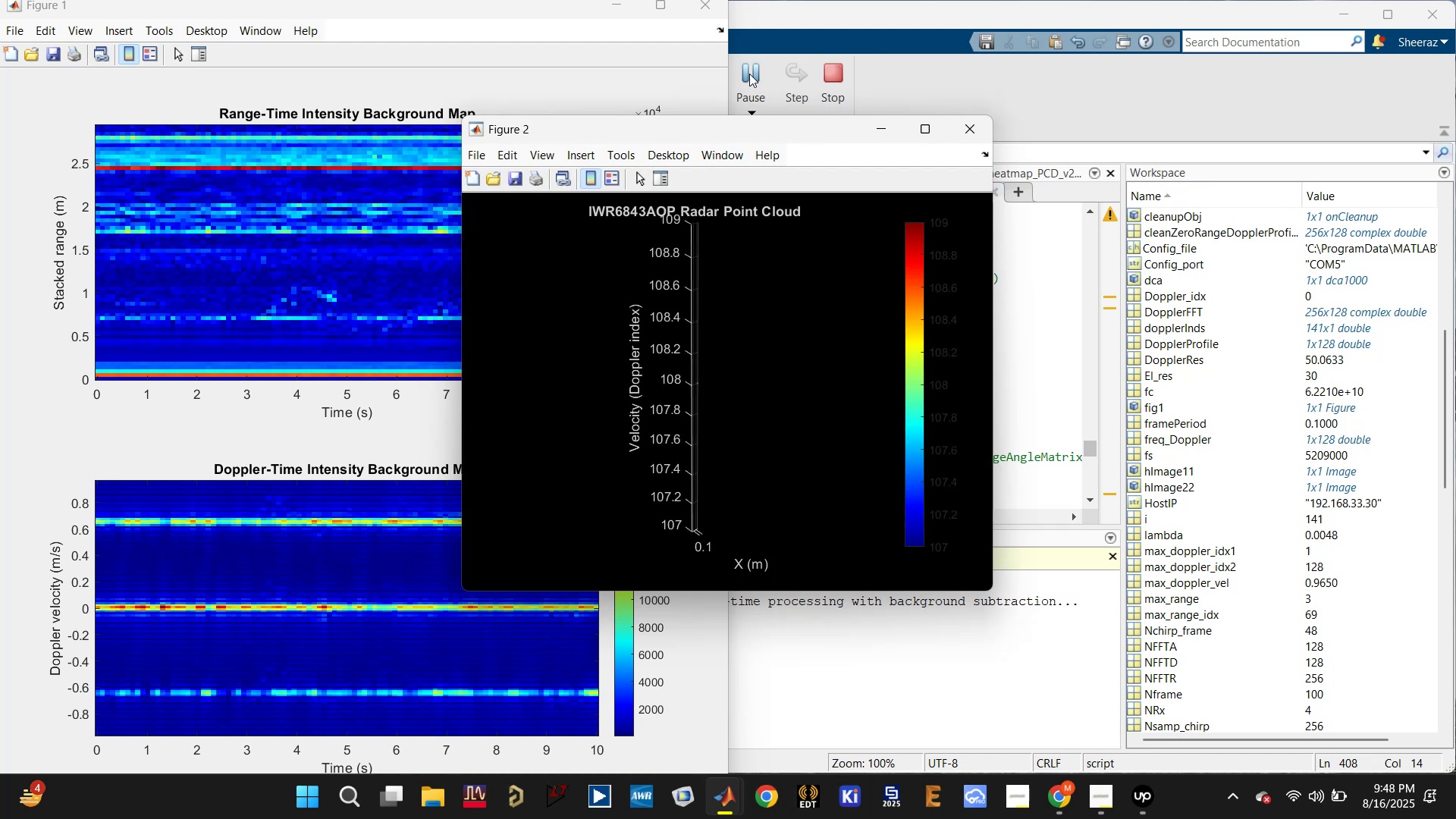 
left_click([868, 695])
 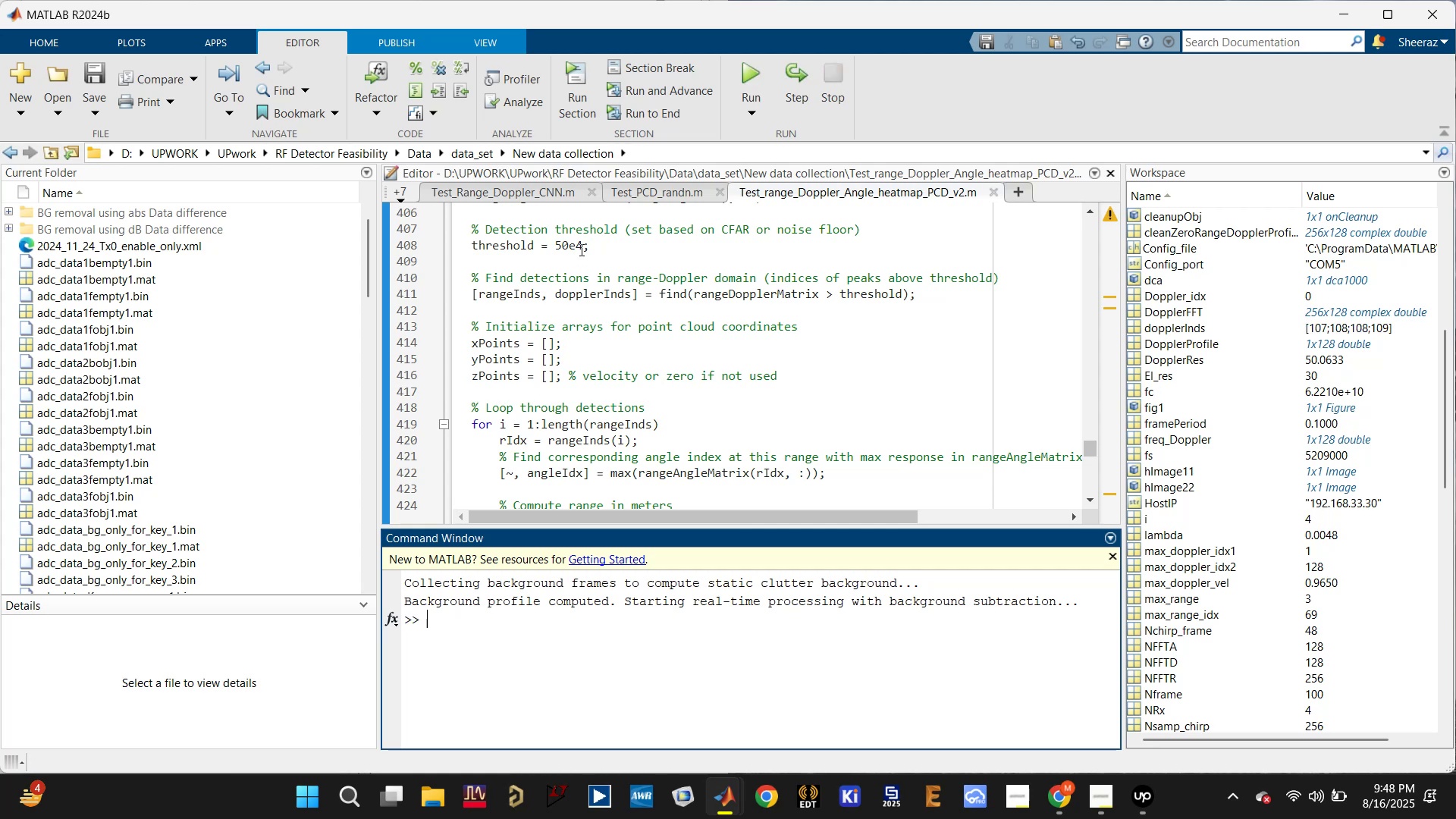 
left_click_drag(start_coordinate=[561, 240], to_coordinate=[559, 245])
 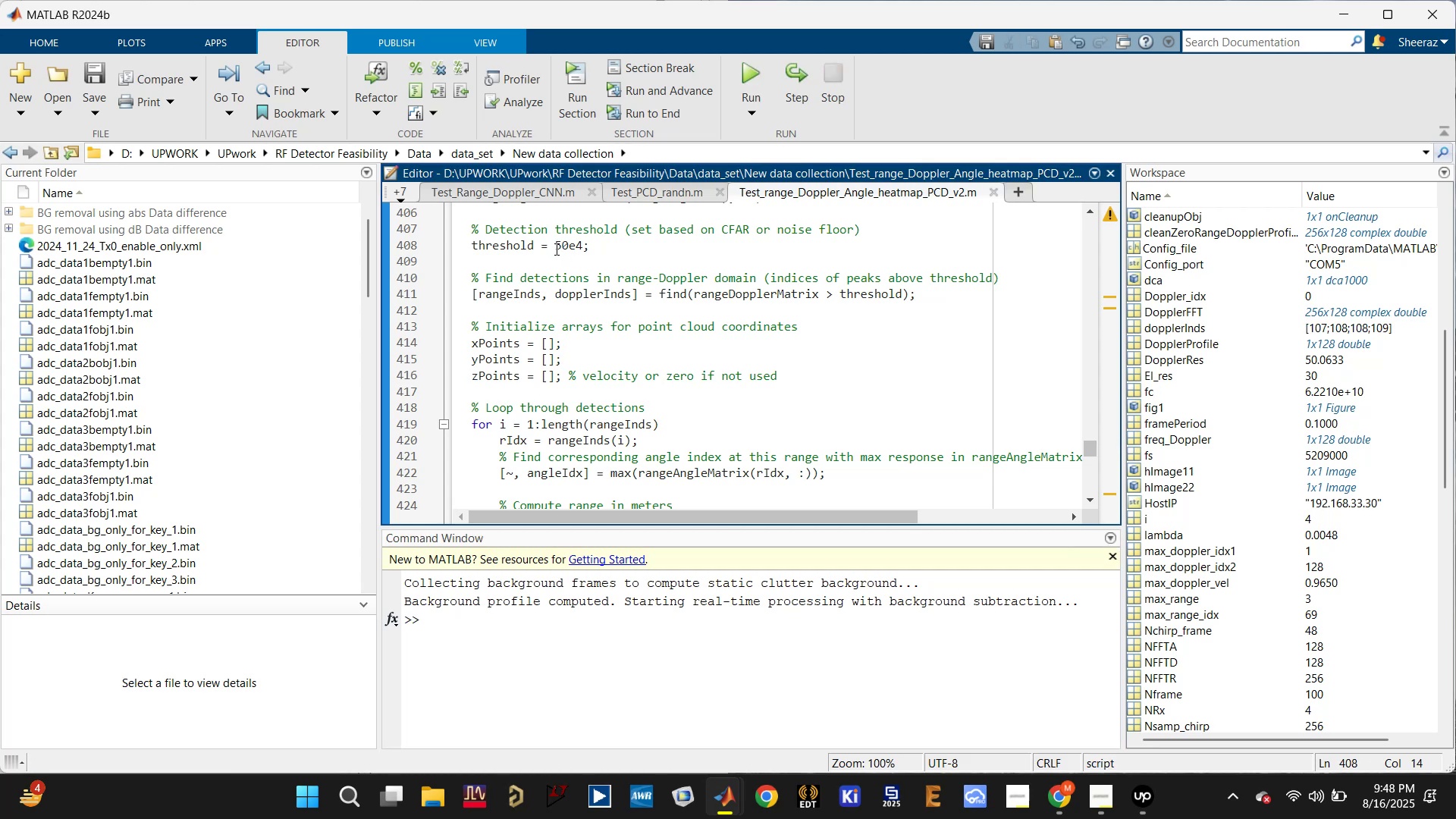 
left_click_drag(start_coordinate=[555, 246], to_coordinate=[560, 242])
 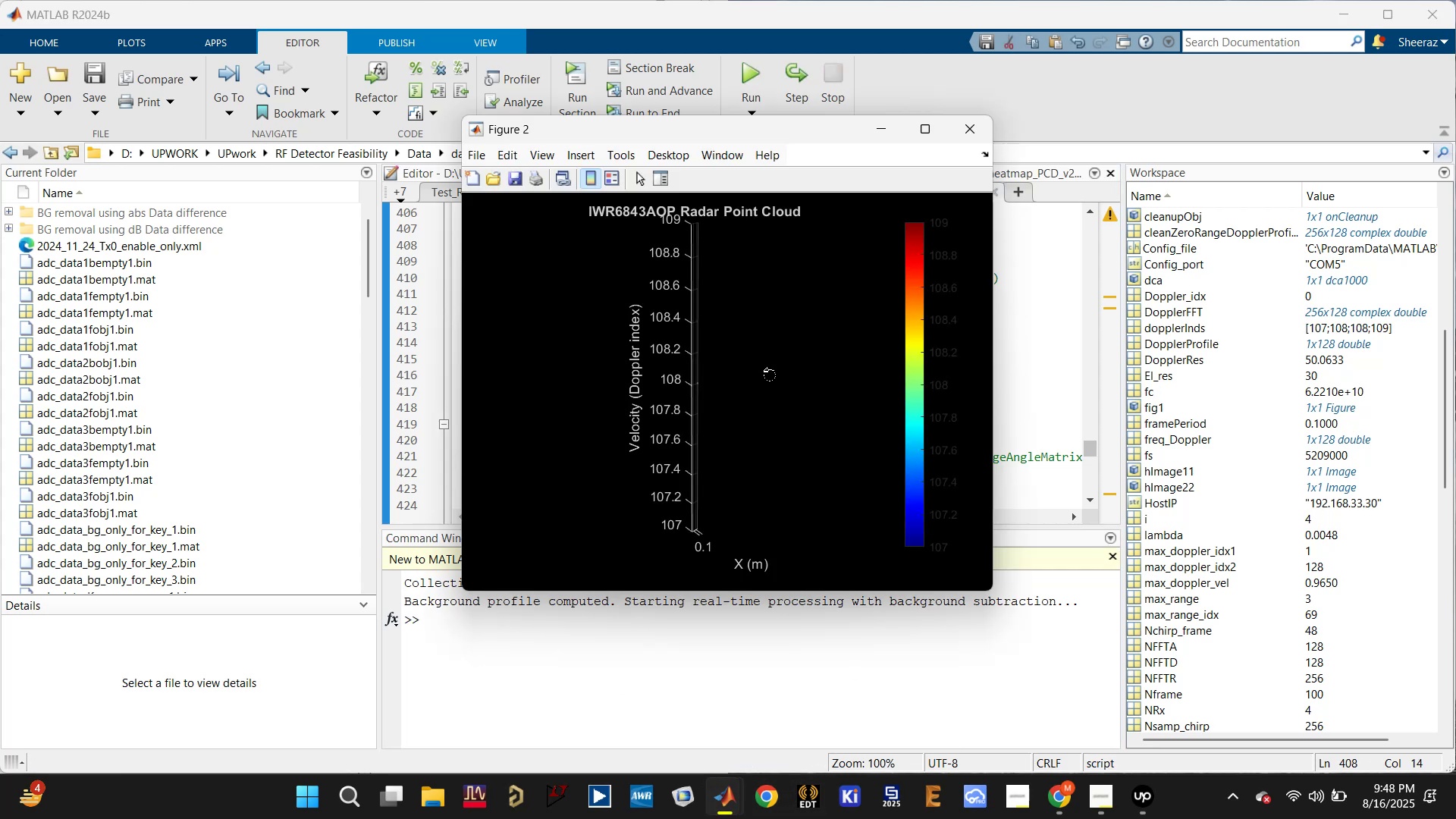 
wait(5.79)
 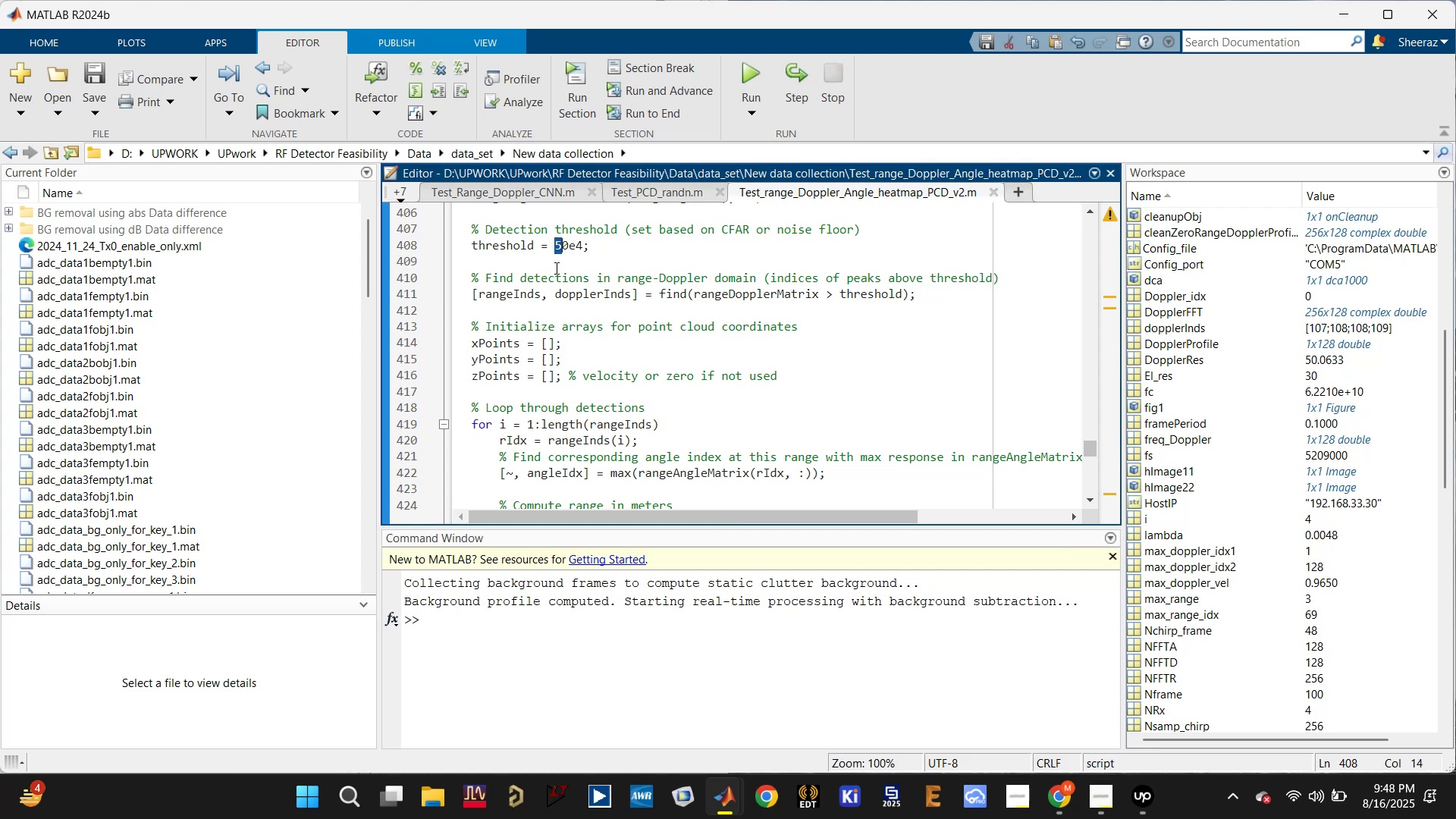 
left_click([953, 122])
 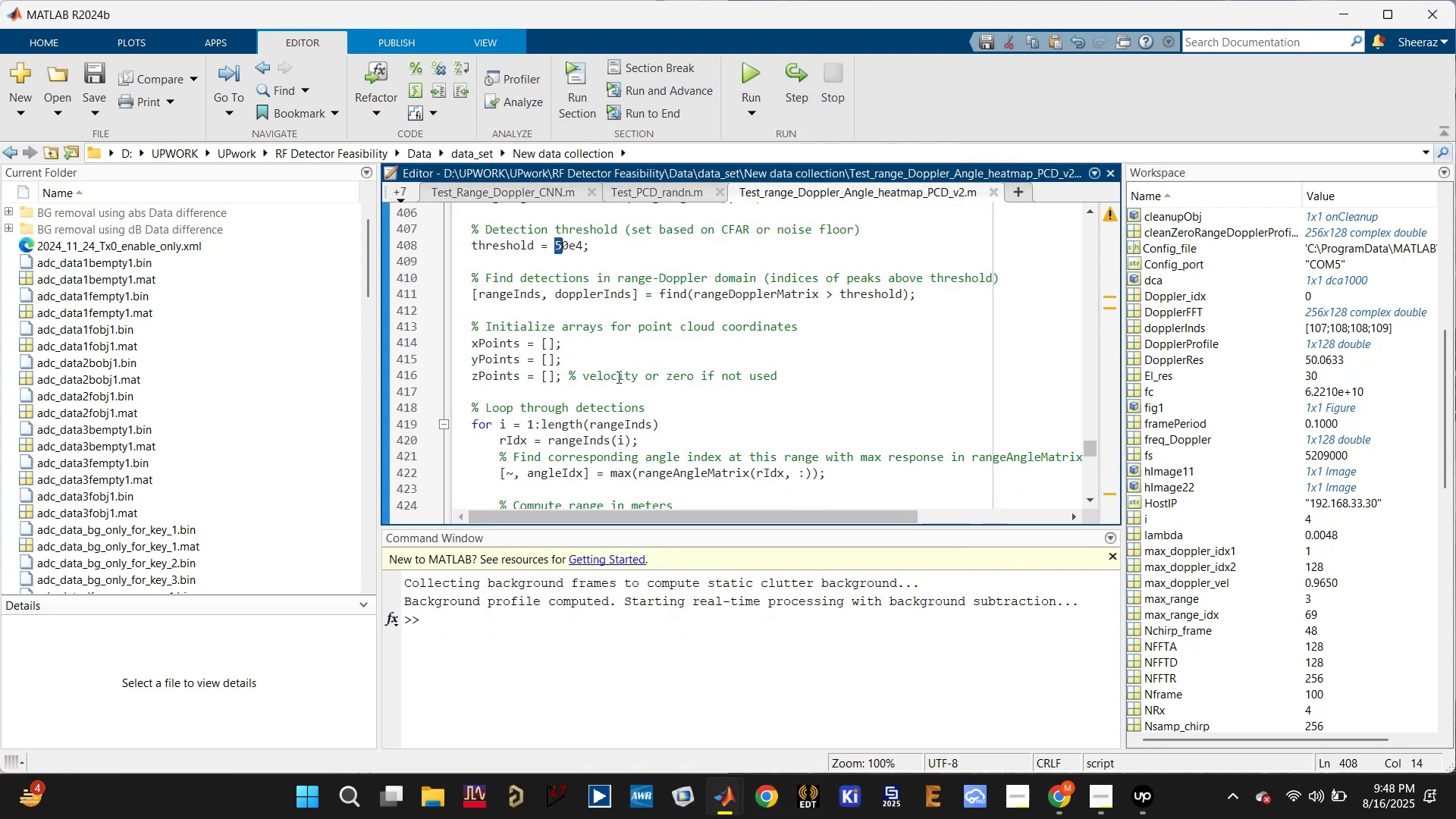 
scroll: coordinate [574, 397], scroll_direction: down, amount: 8.0
 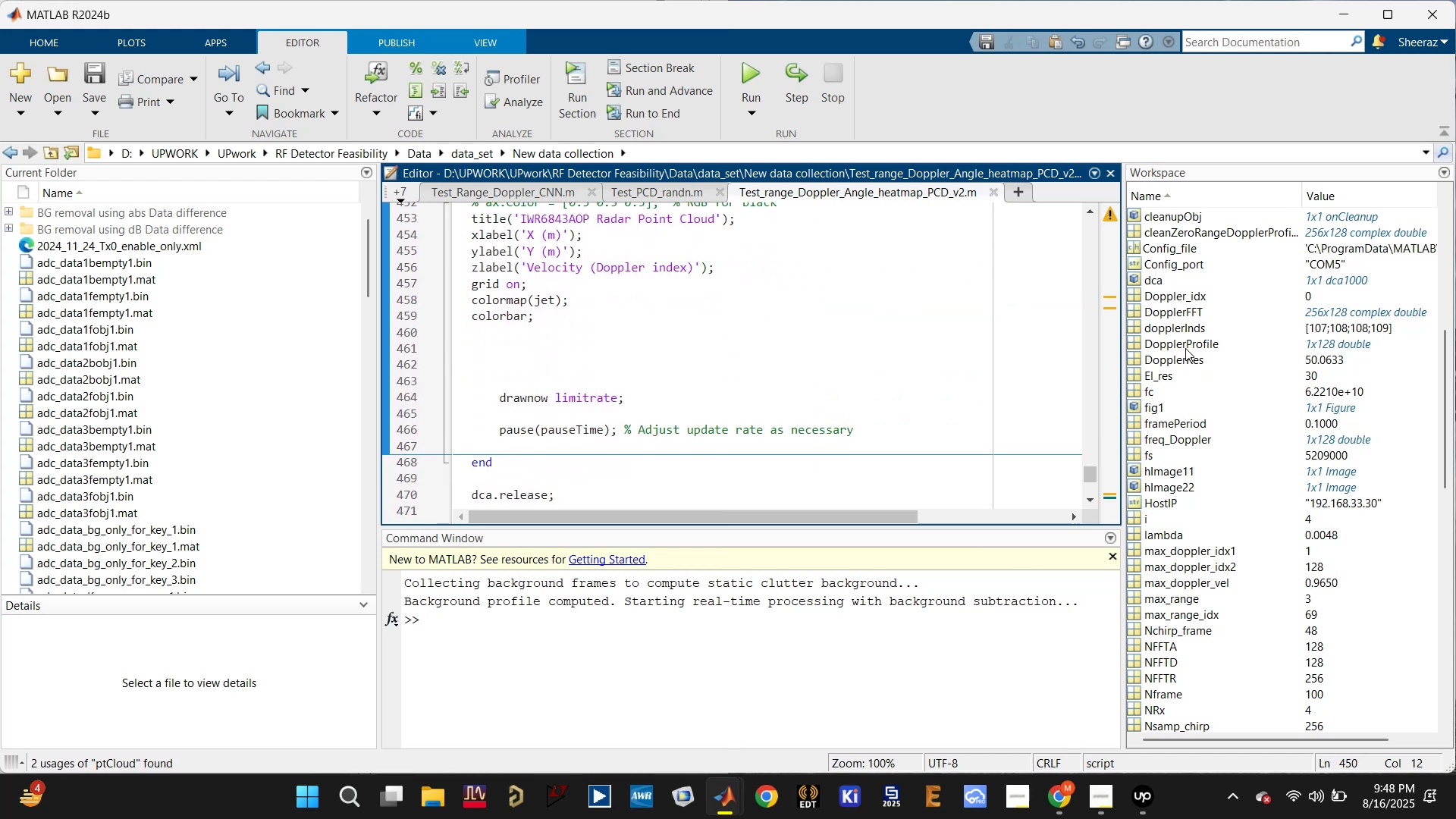 
left_click([1185, 331])
 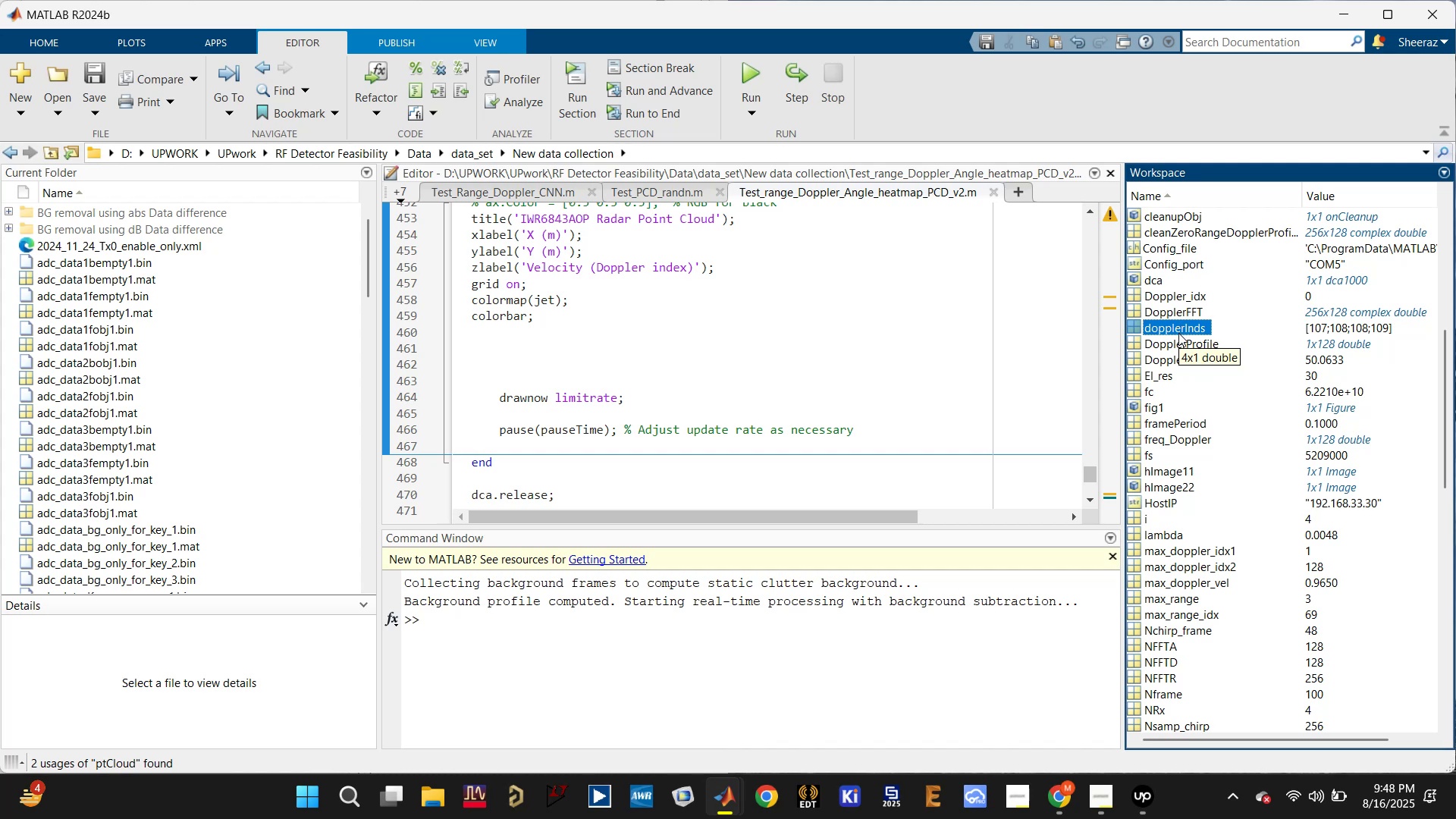 
wait(5.21)
 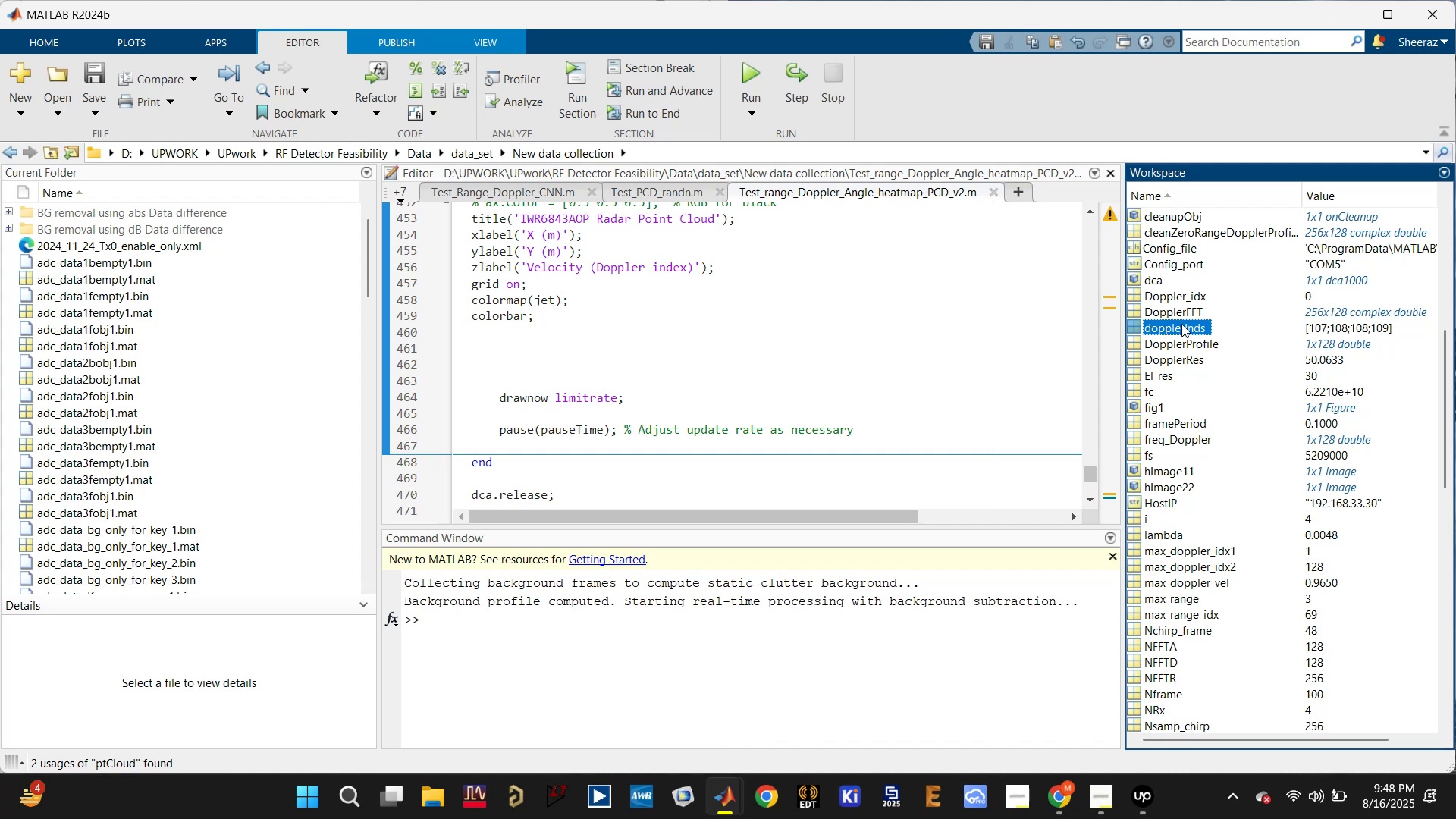 
scroll: coordinate [1200, 530], scroll_direction: down, amount: 8.0
 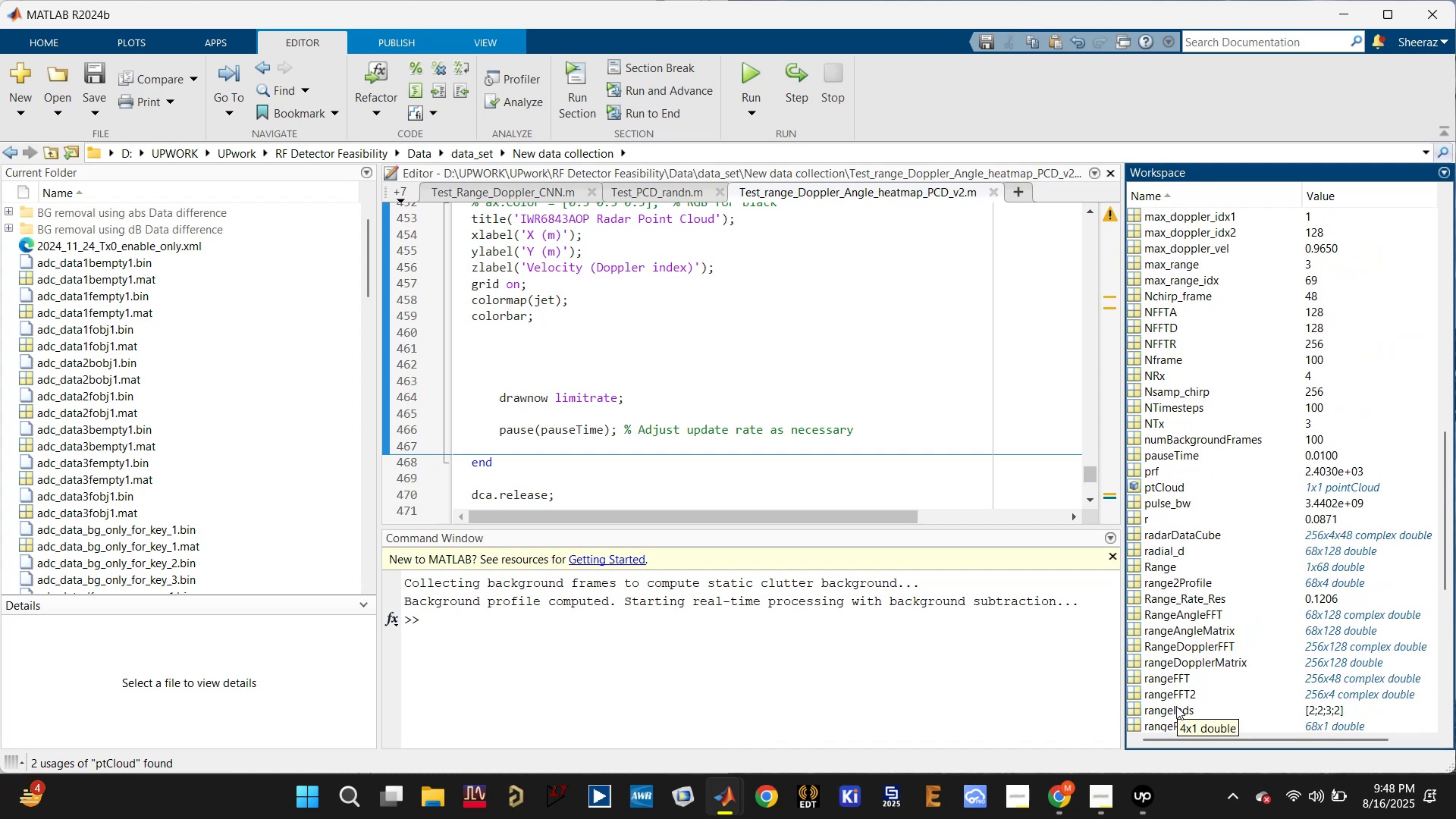 
left_click([790, 651])
 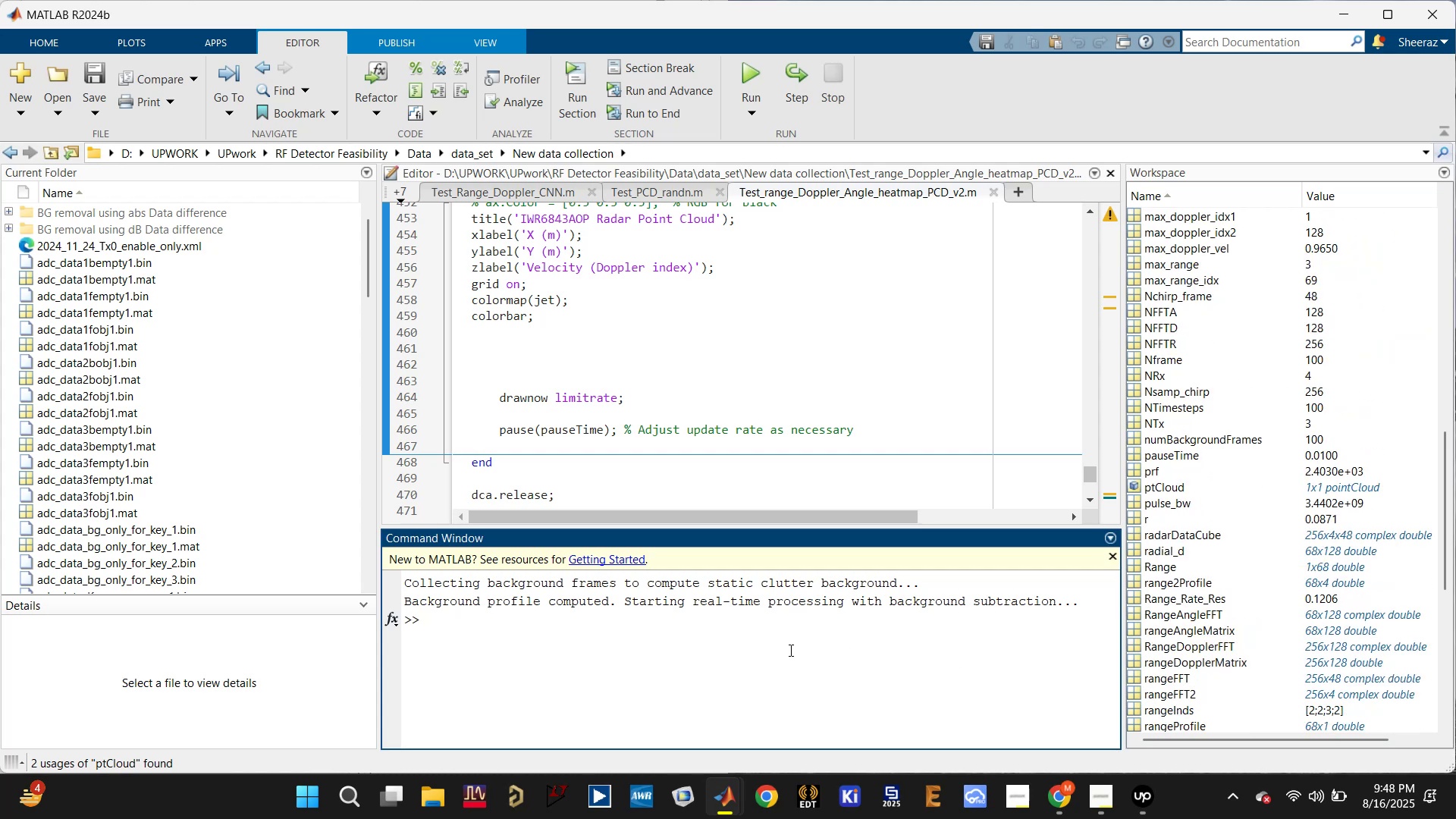 
type(cl)
 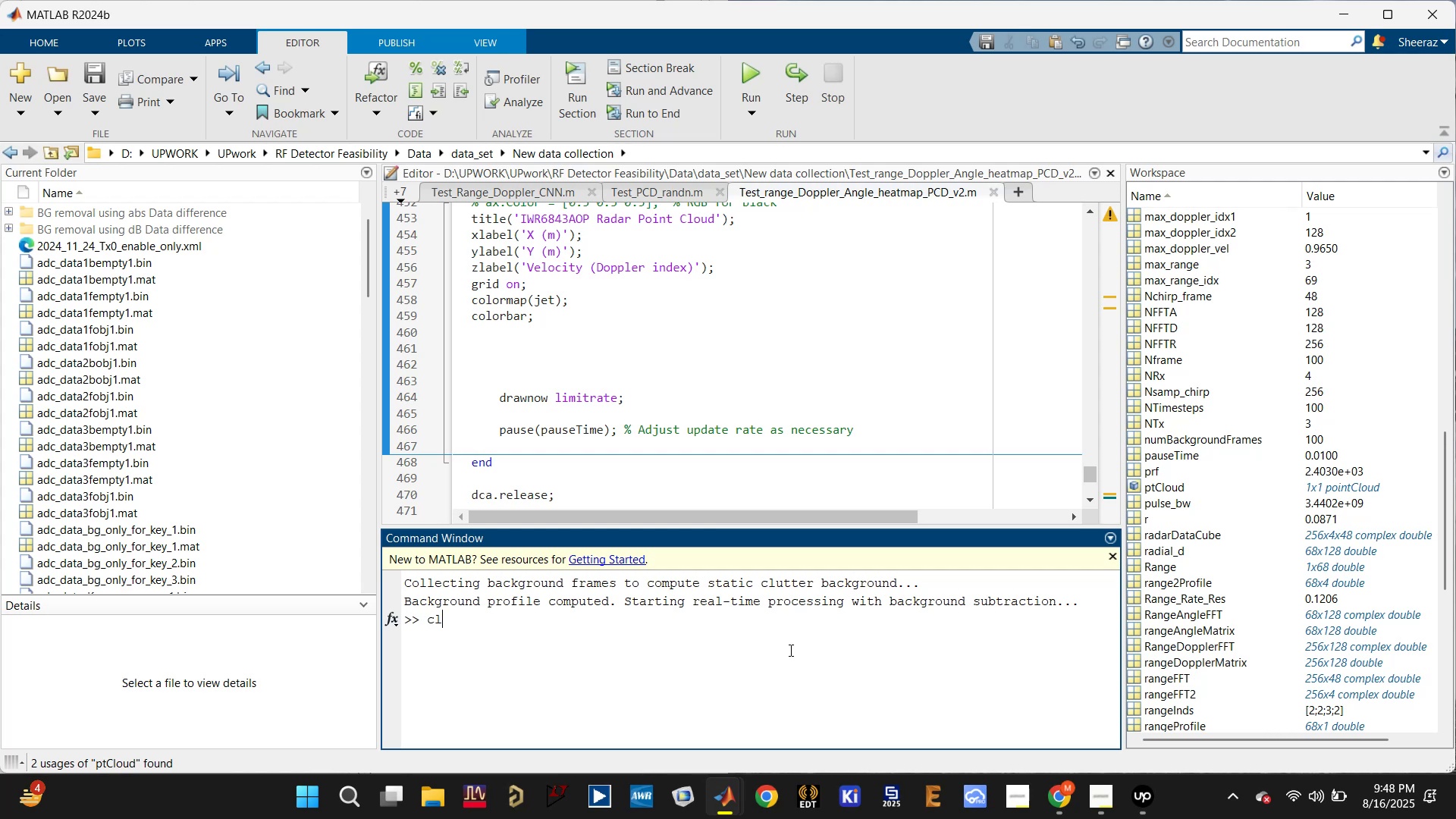 
key(Enter)
 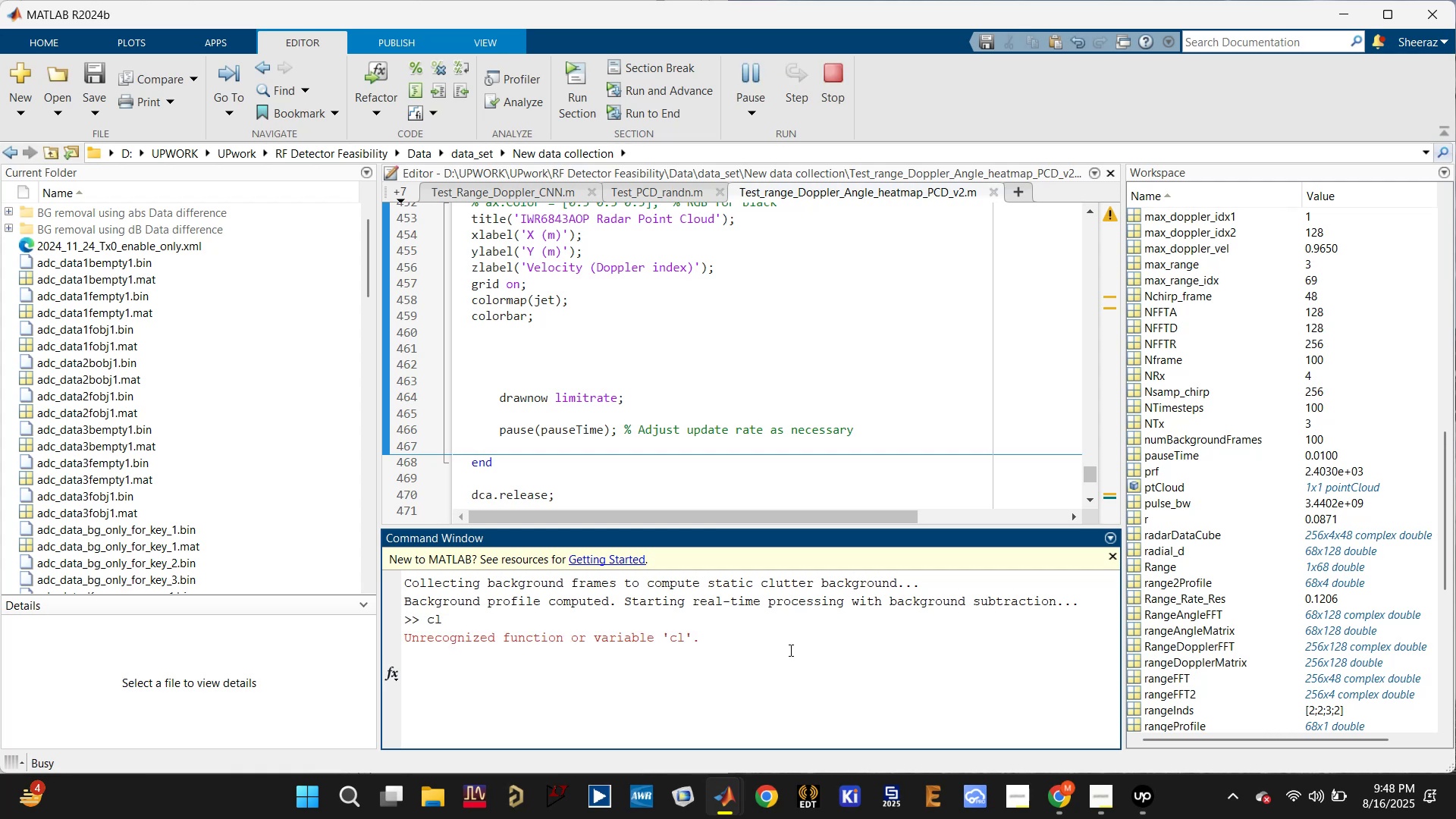 
key(Backspace)
type(clc)
 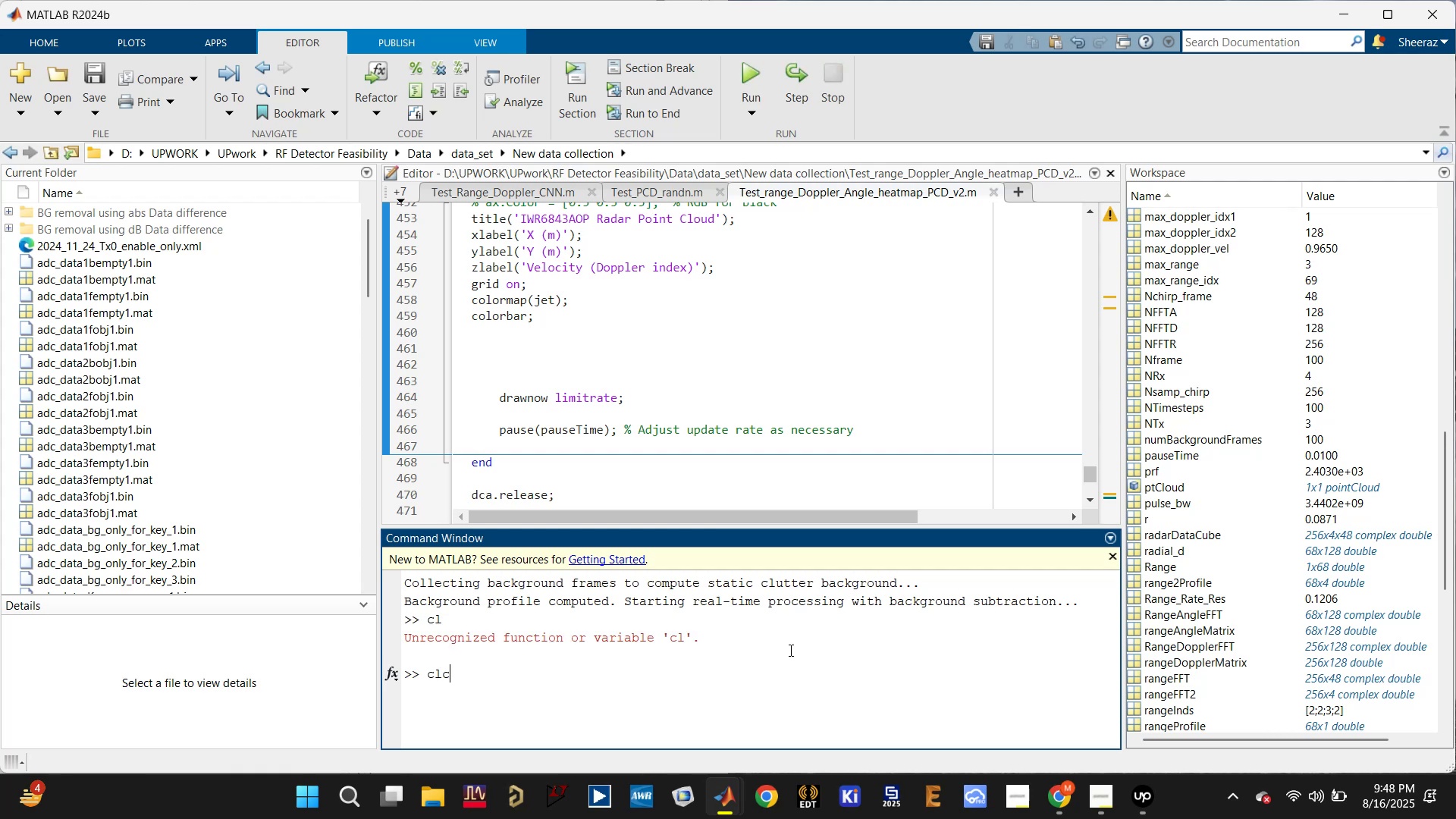 
key(Enter)
 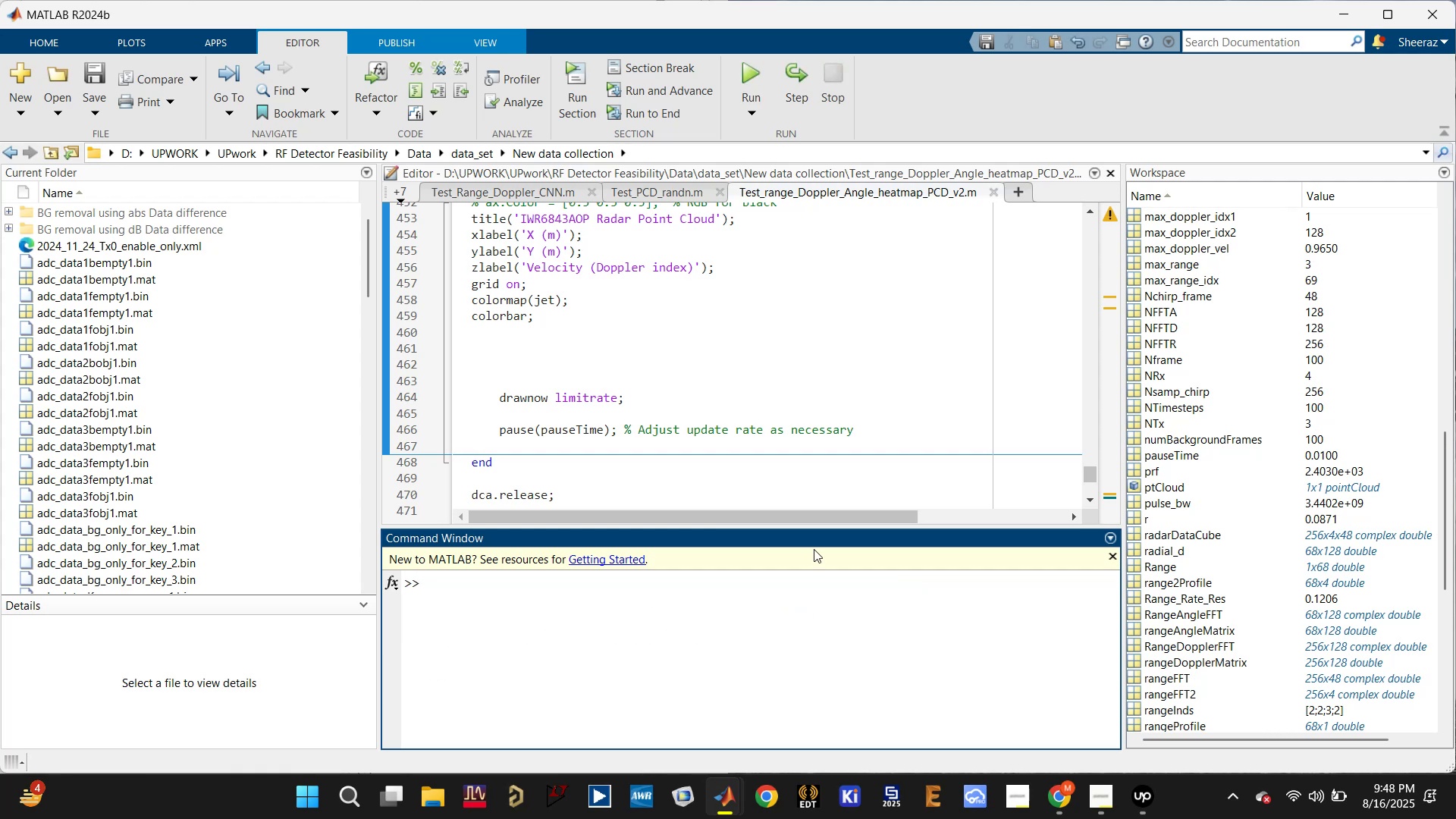 
left_click([721, 381])
 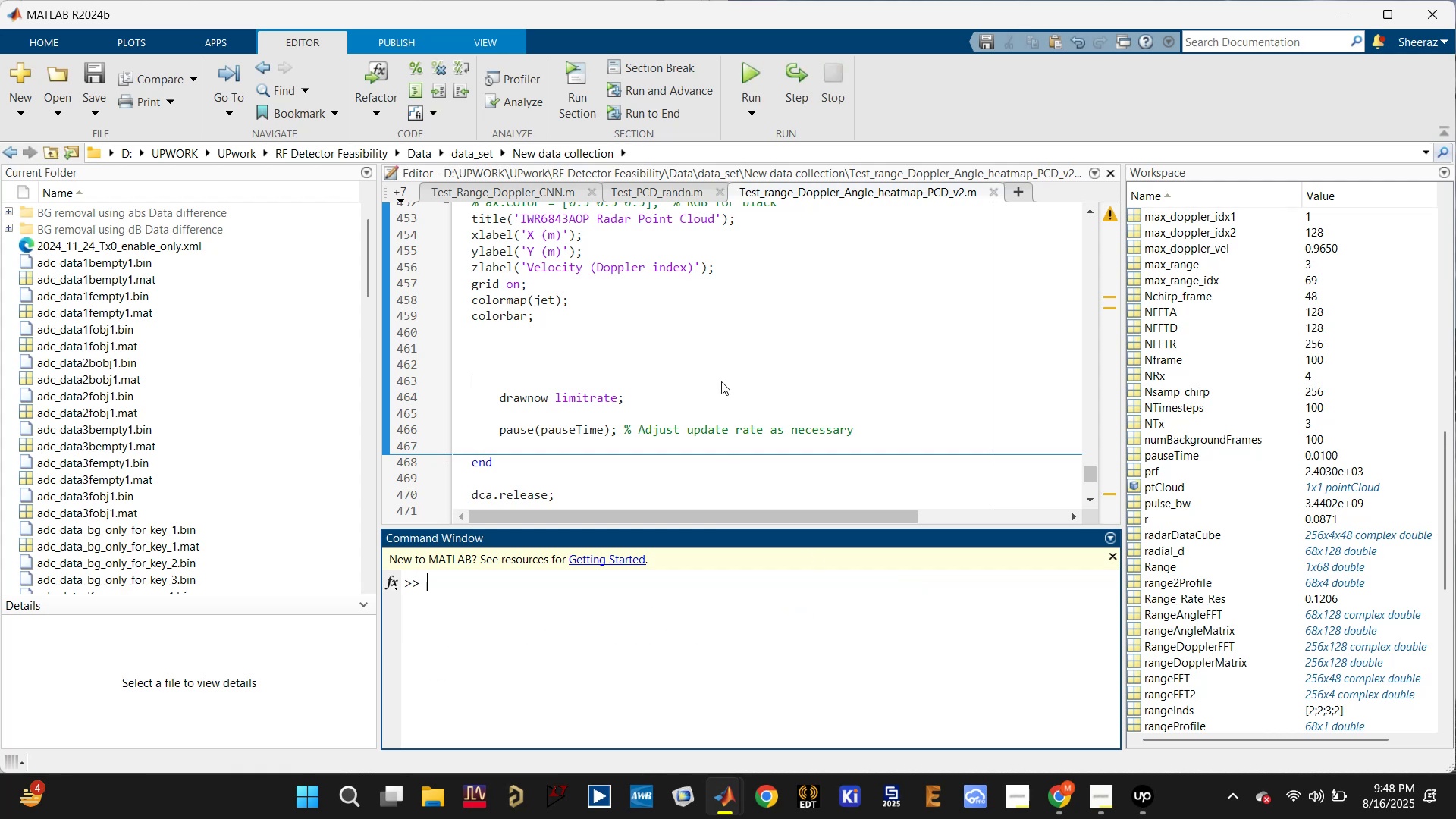 
key(Control+S)
 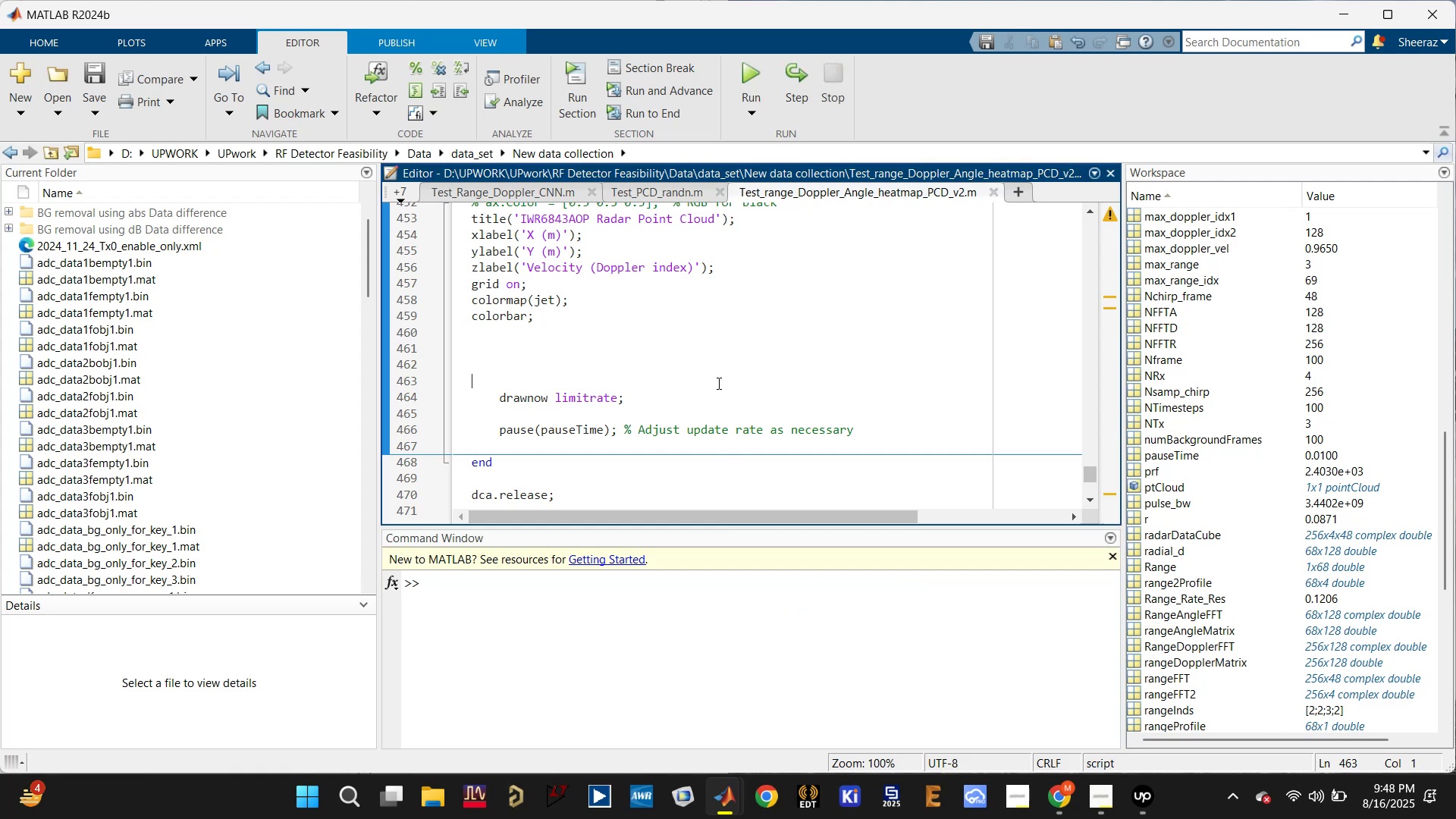 
scroll: coordinate [645, 353], scroll_direction: up, amount: 20.0
 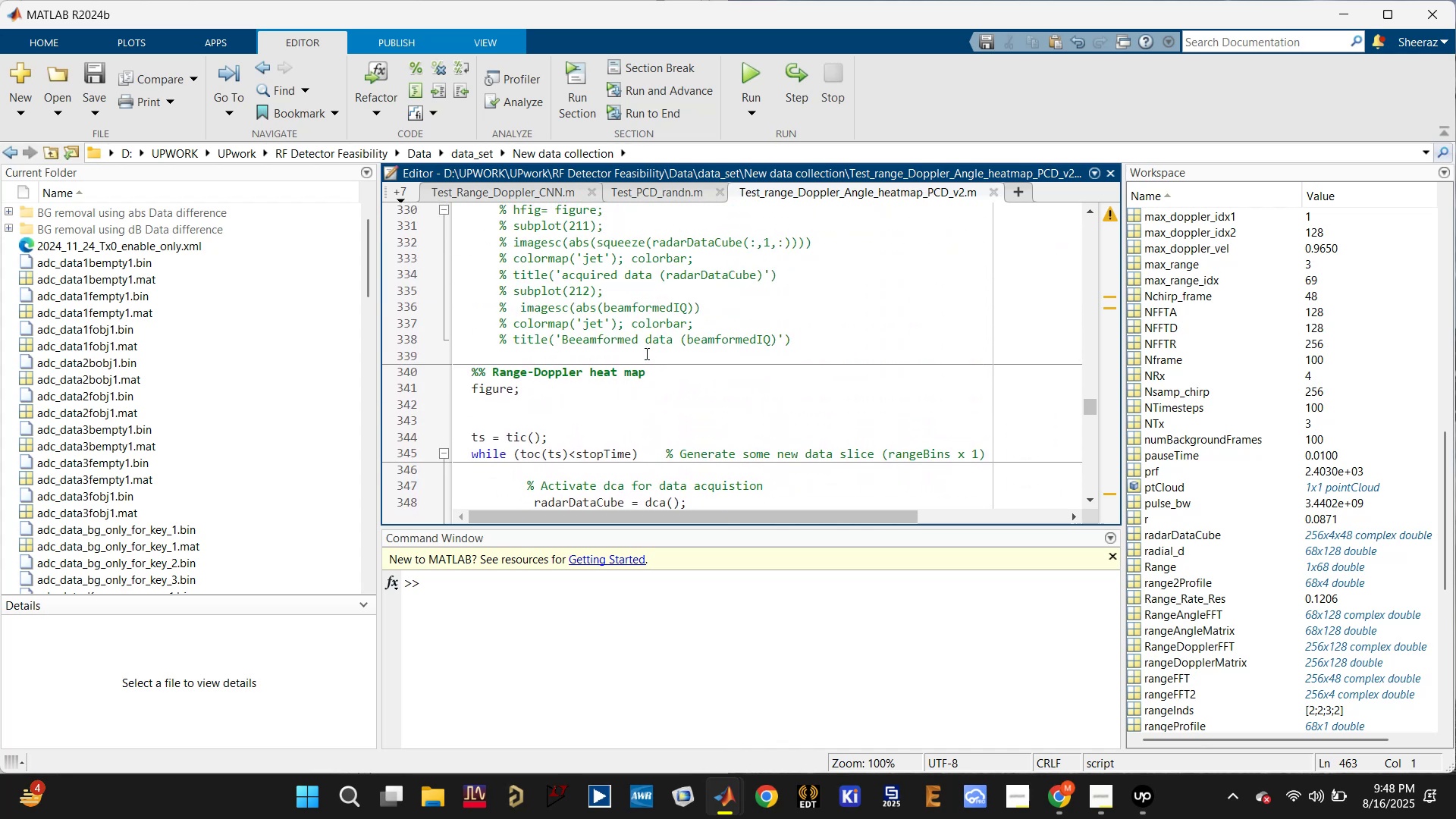 
scroll: coordinate [640, 370], scroll_direction: down, amount: 12.0
 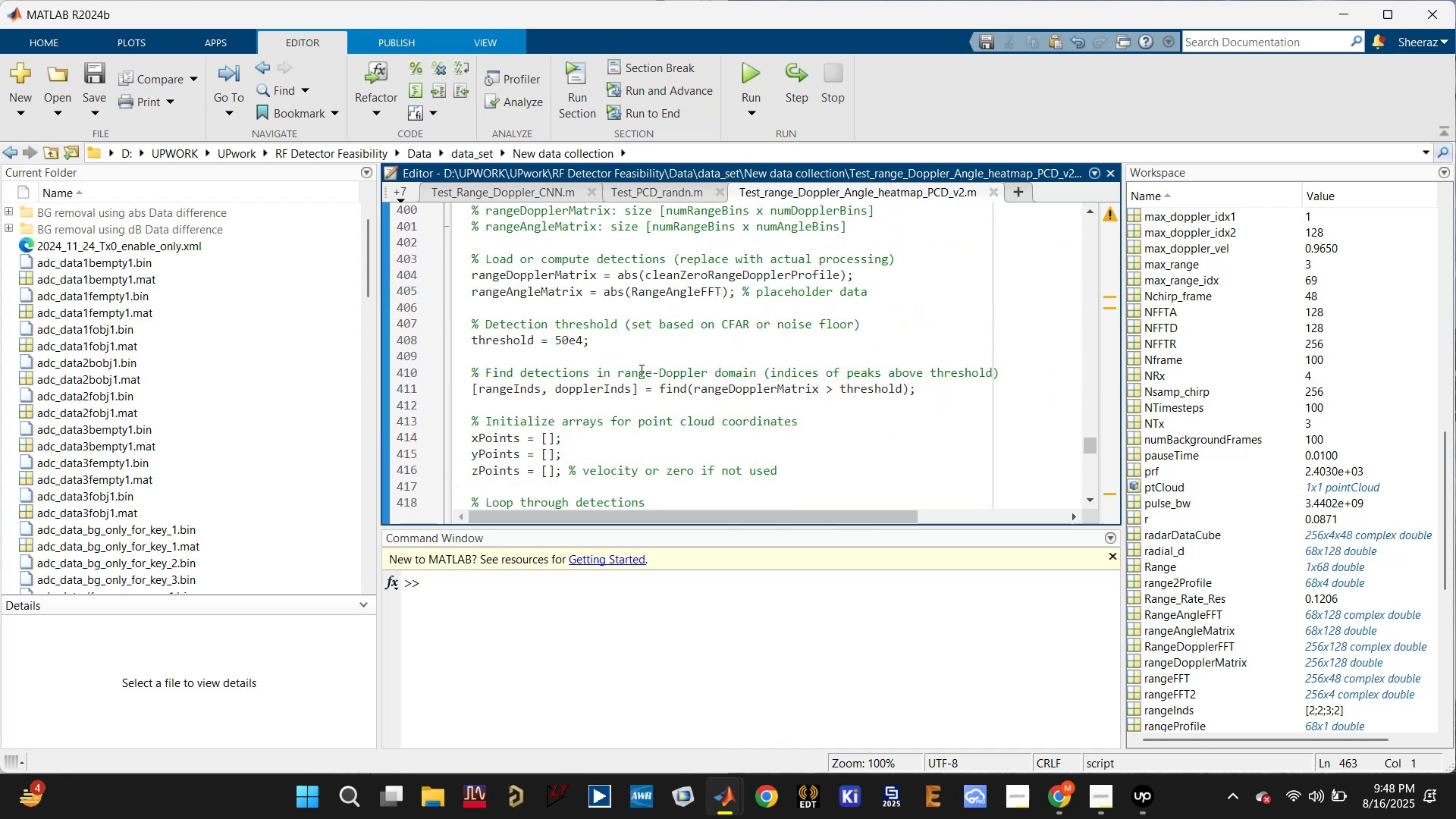 
scroll: coordinate [640, 370], scroll_direction: up, amount: 13.0
 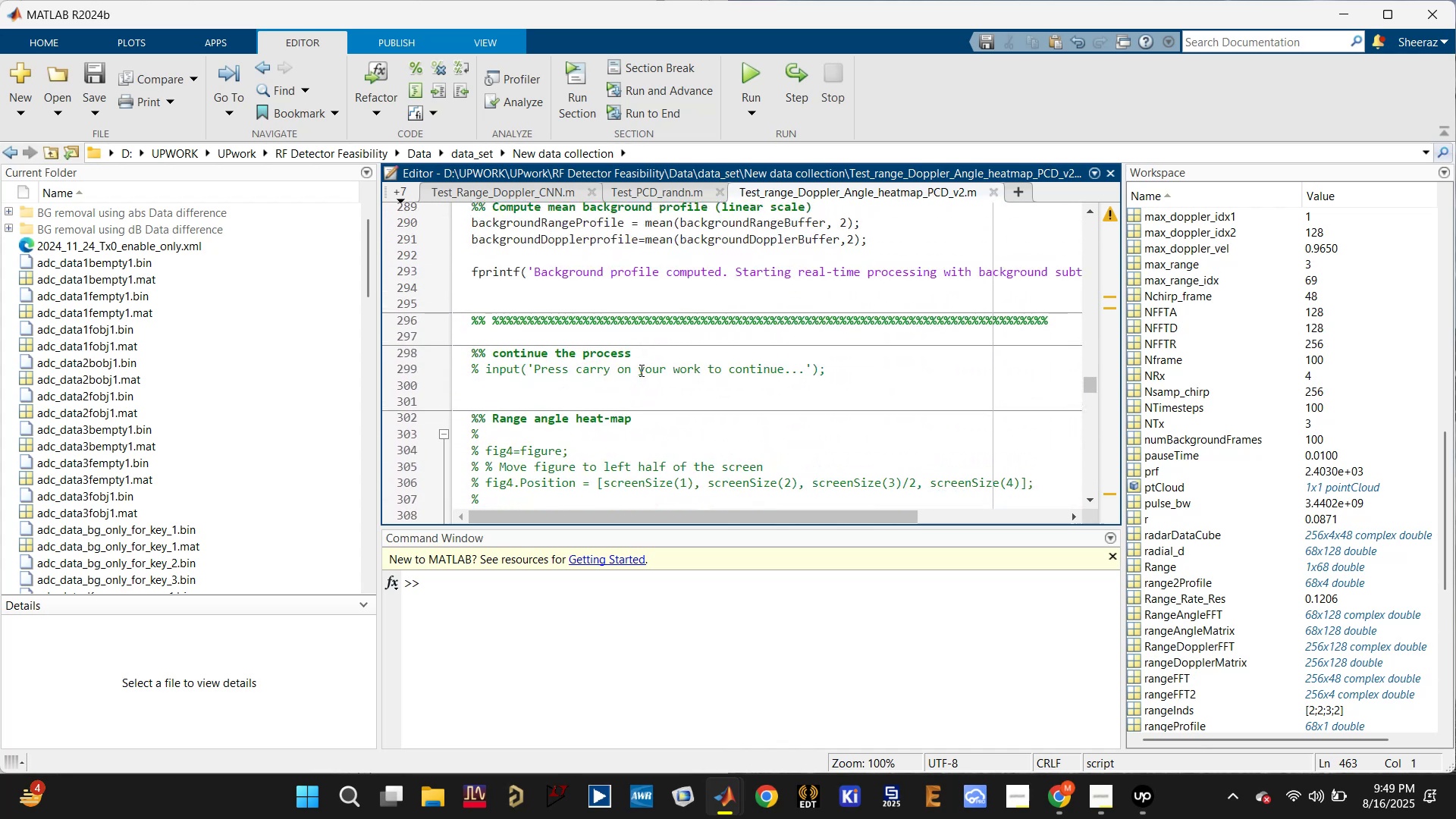 
double_click([640, 370])
 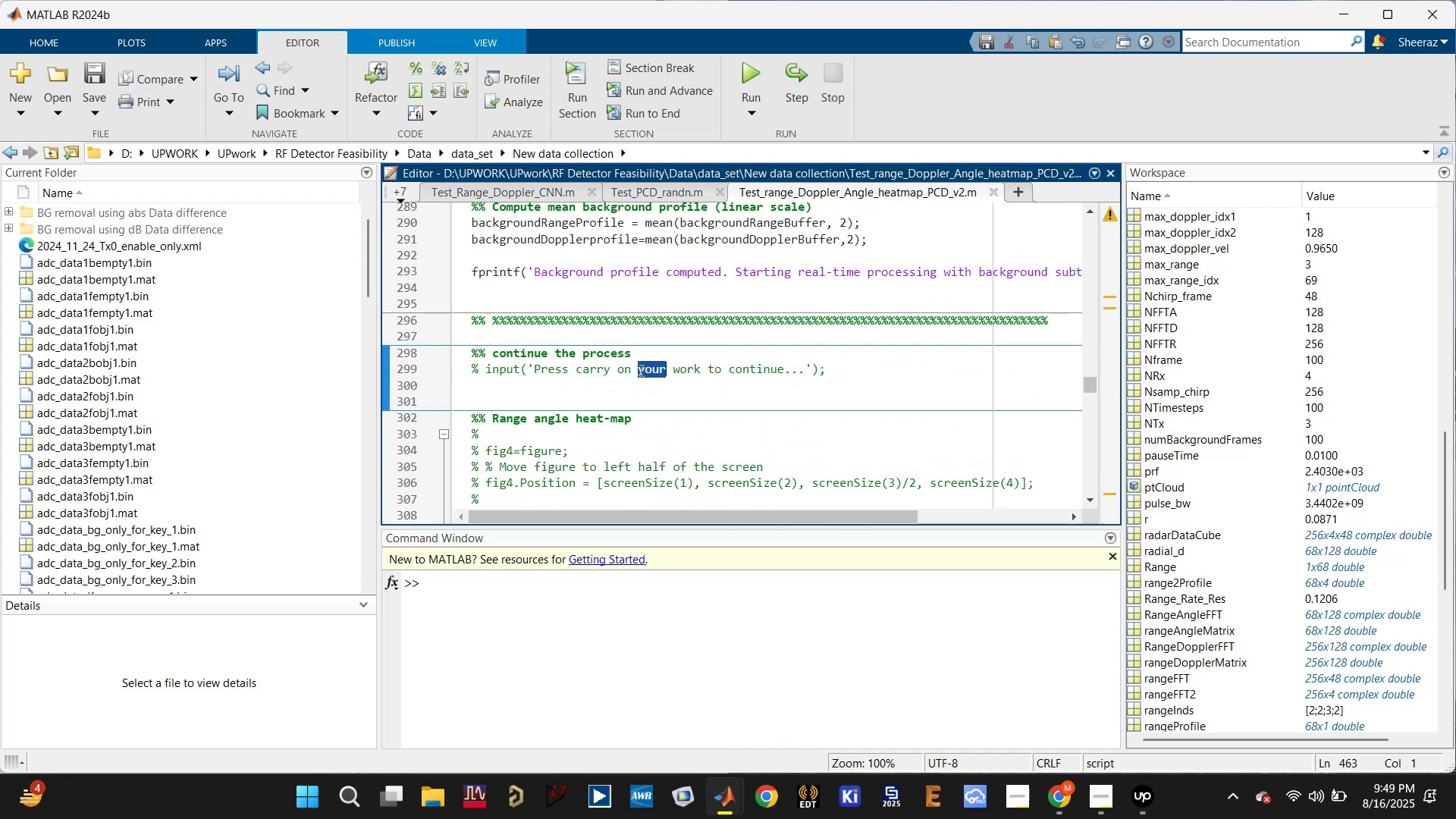 
triple_click([640, 370])
 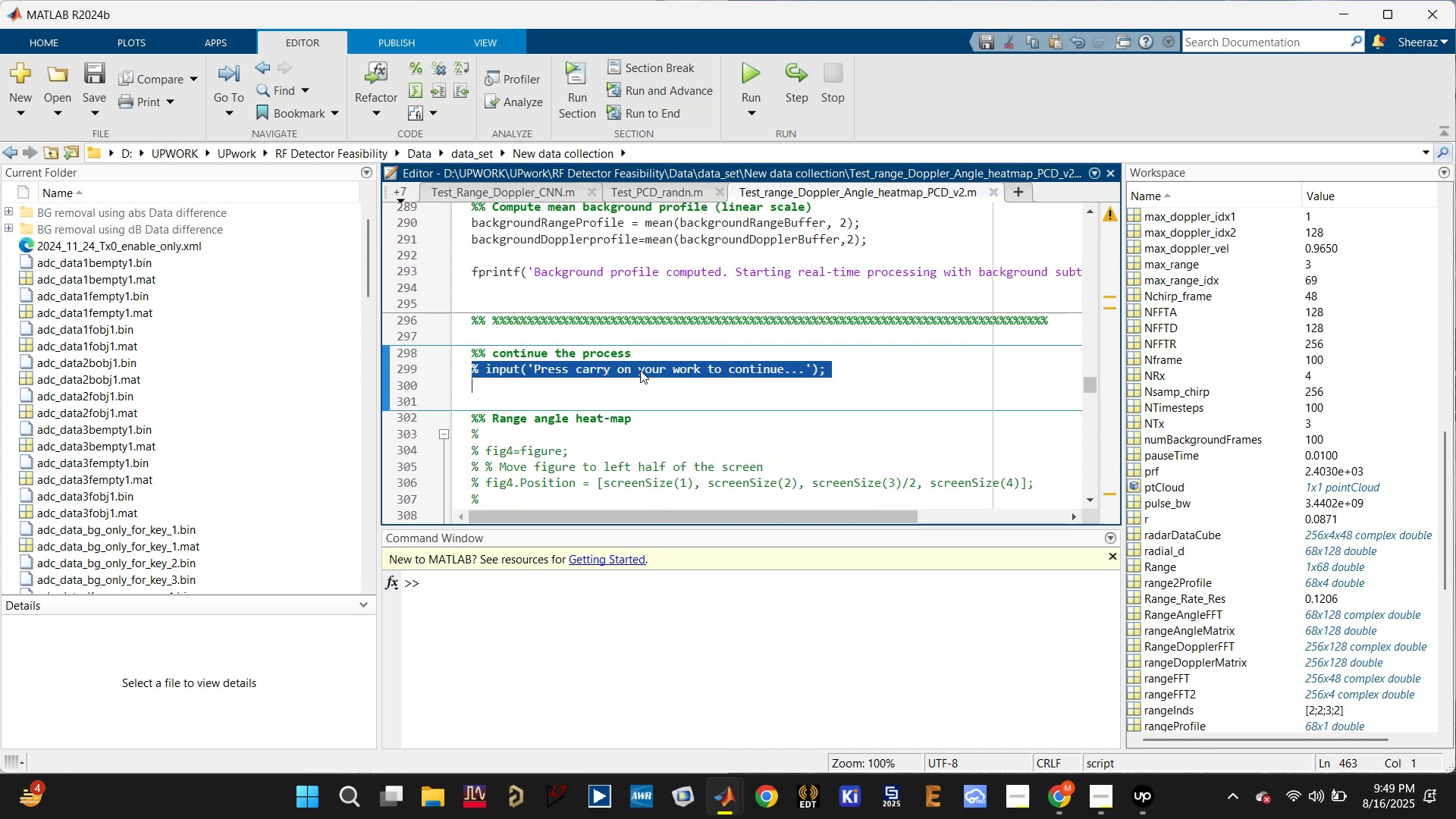 
key(Control+C)
 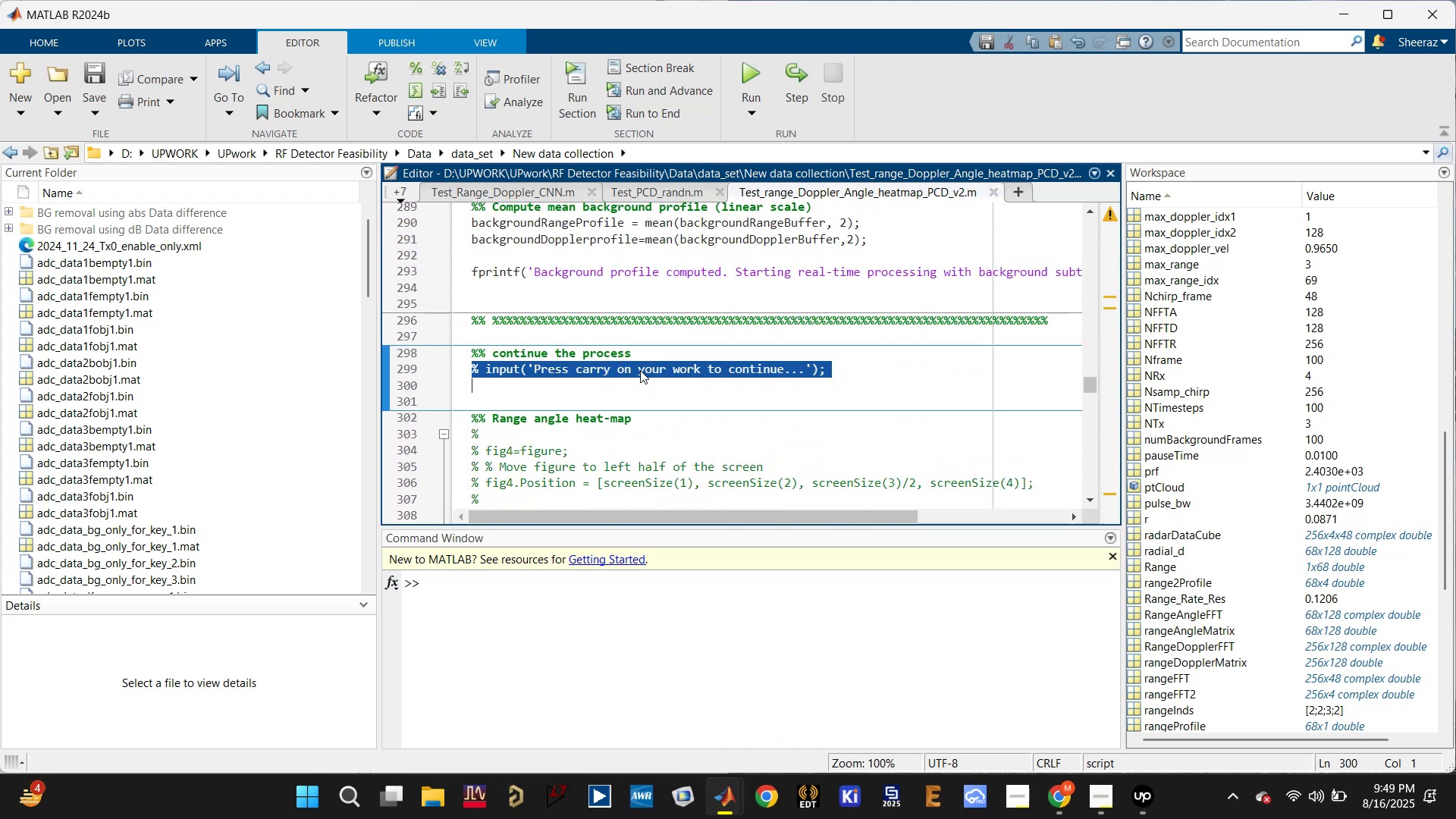 
scroll: coordinate [640, 370], scroll_direction: down, amount: 9.0
 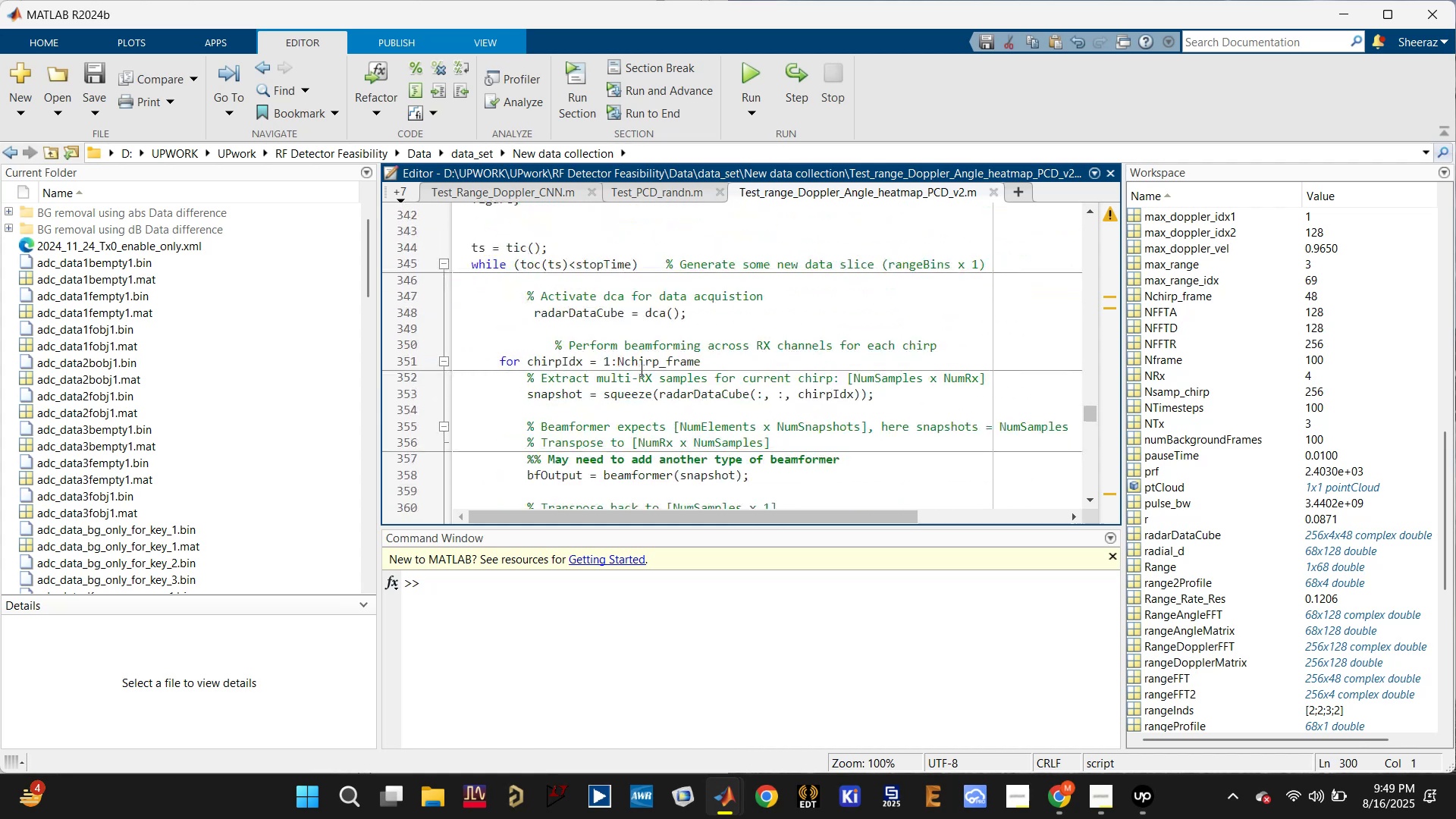 
scroll: coordinate [640, 370], scroll_direction: up, amount: 2.0
 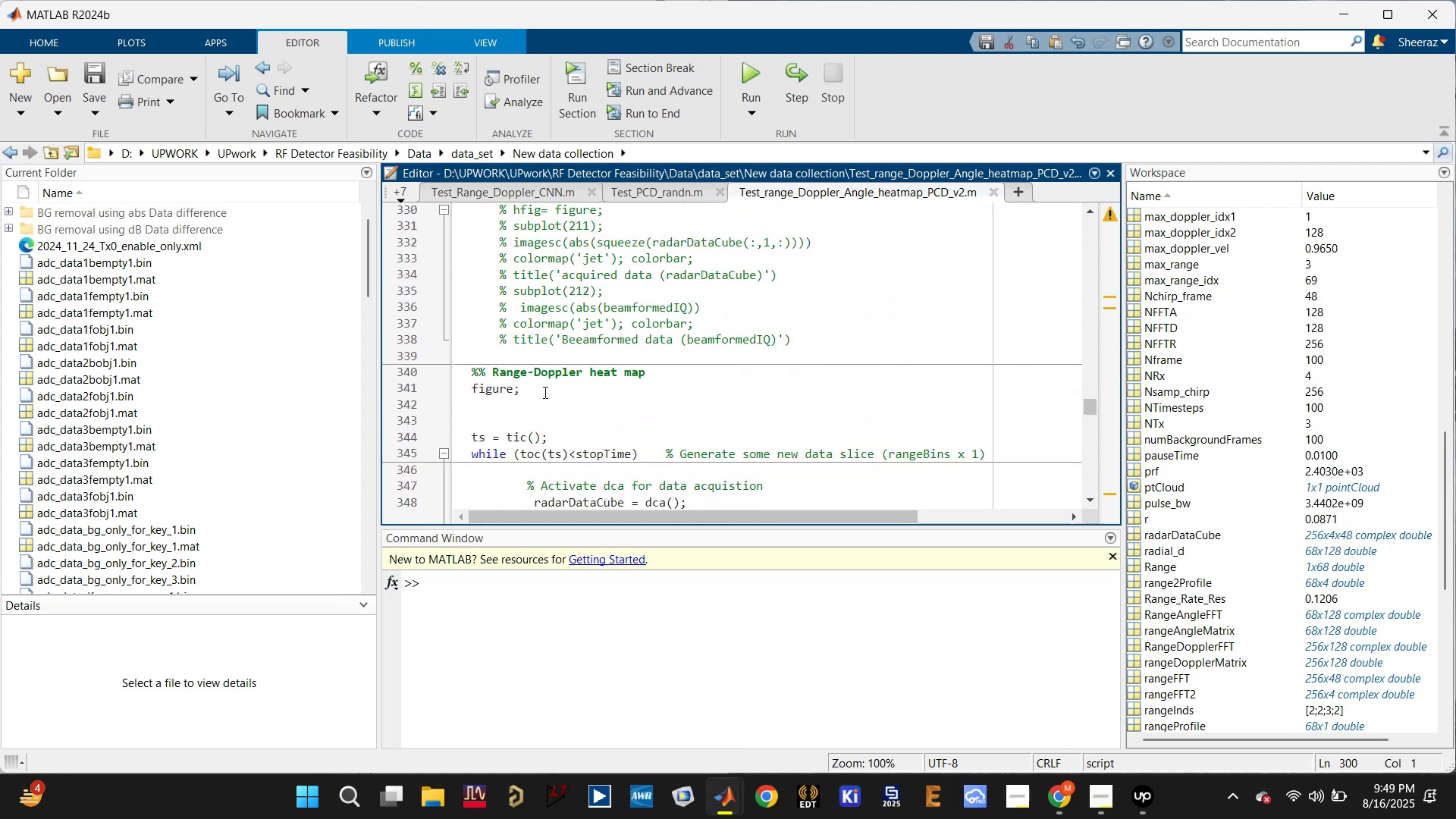 
left_click([557, 360])
 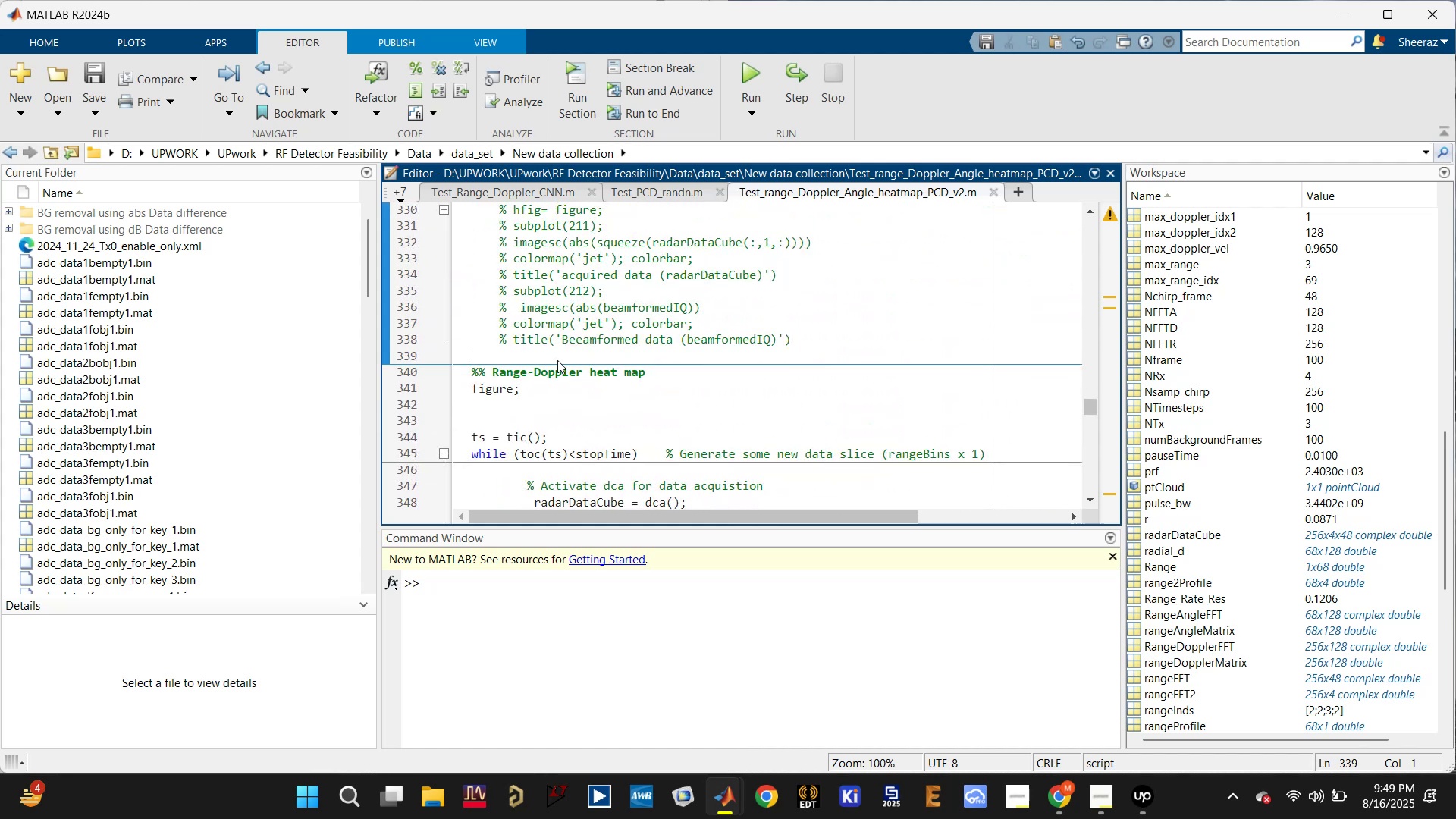 
key(Control+V)
 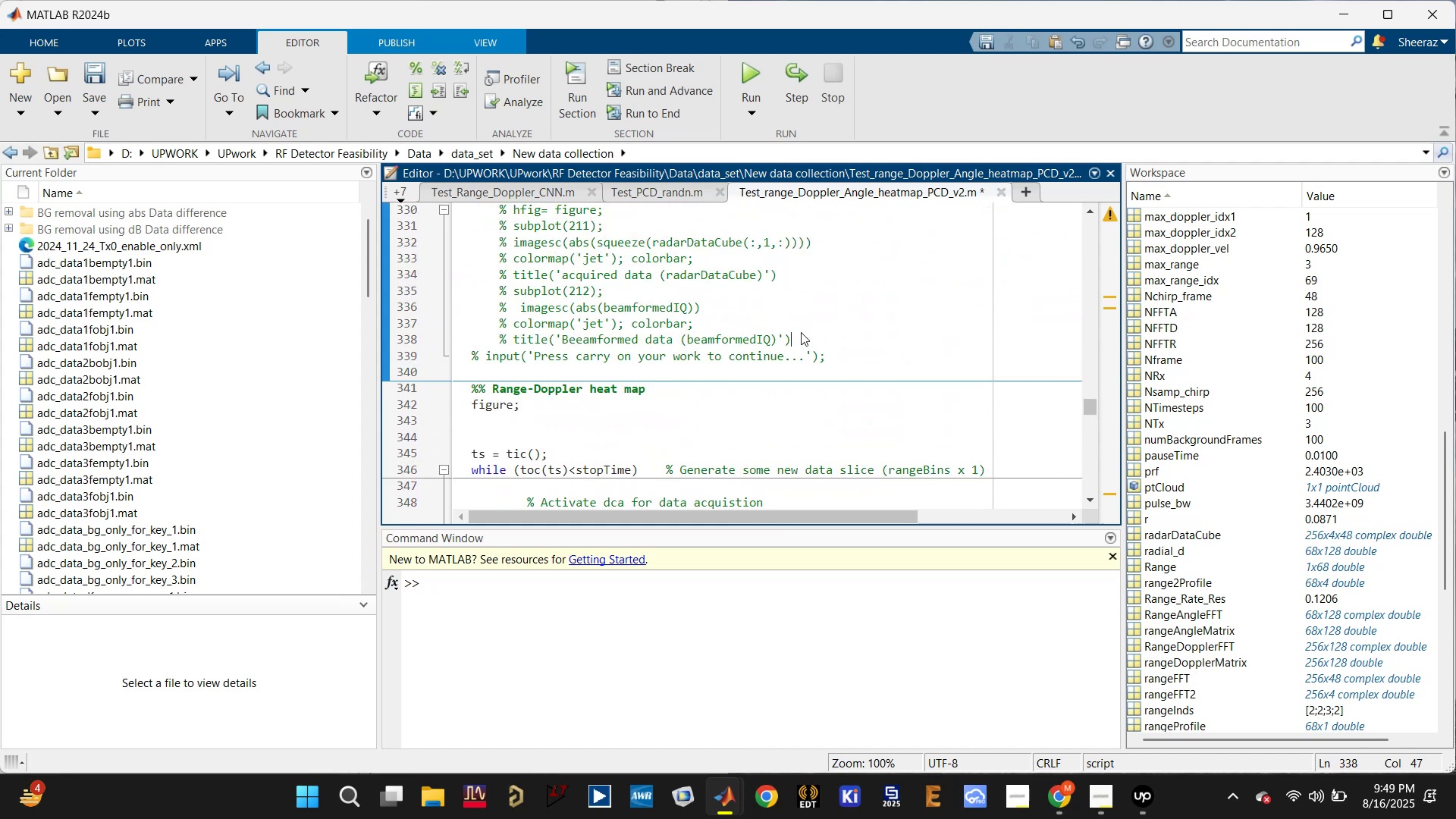 
key(Enter)
 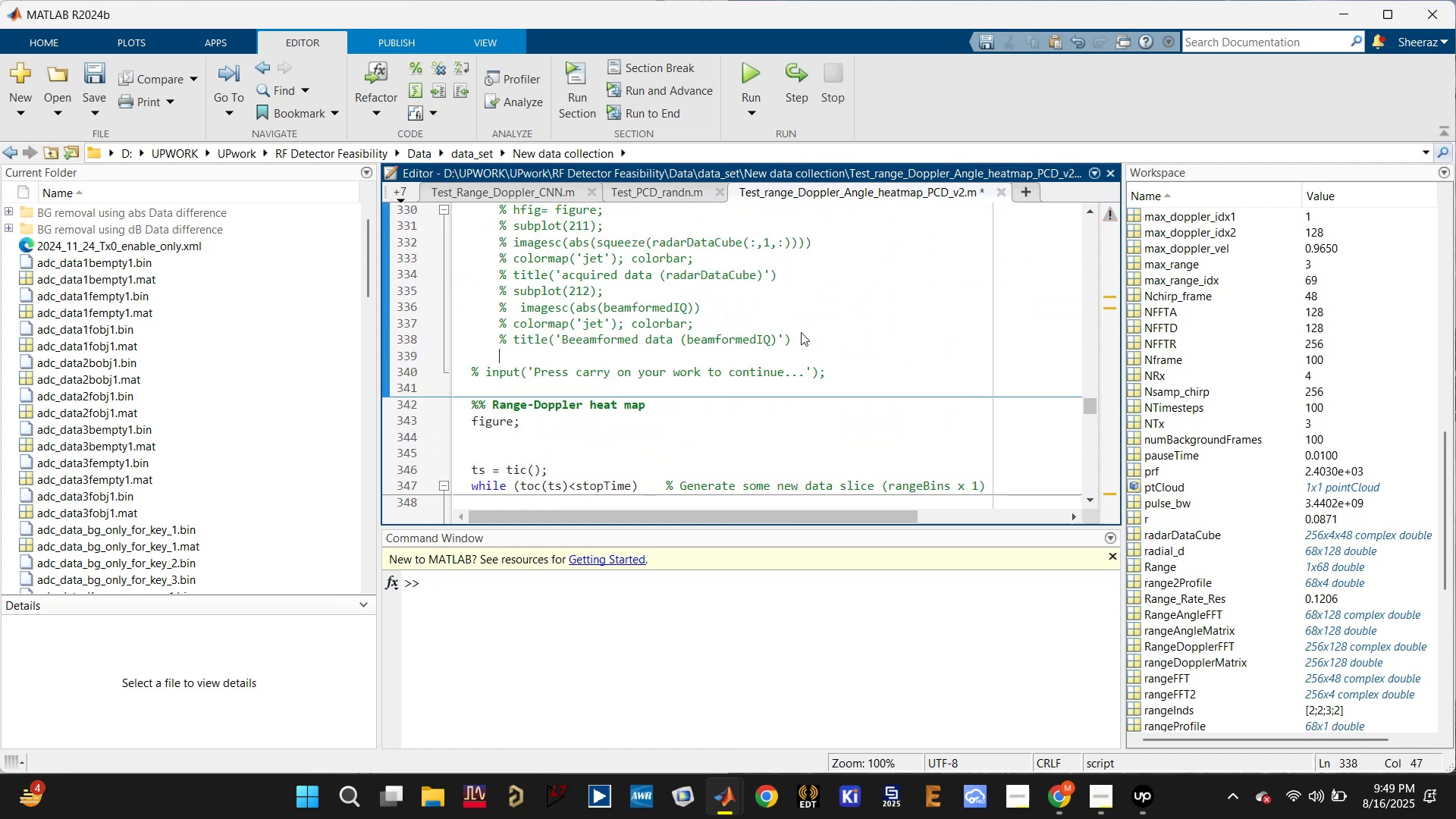 
type(%%)
 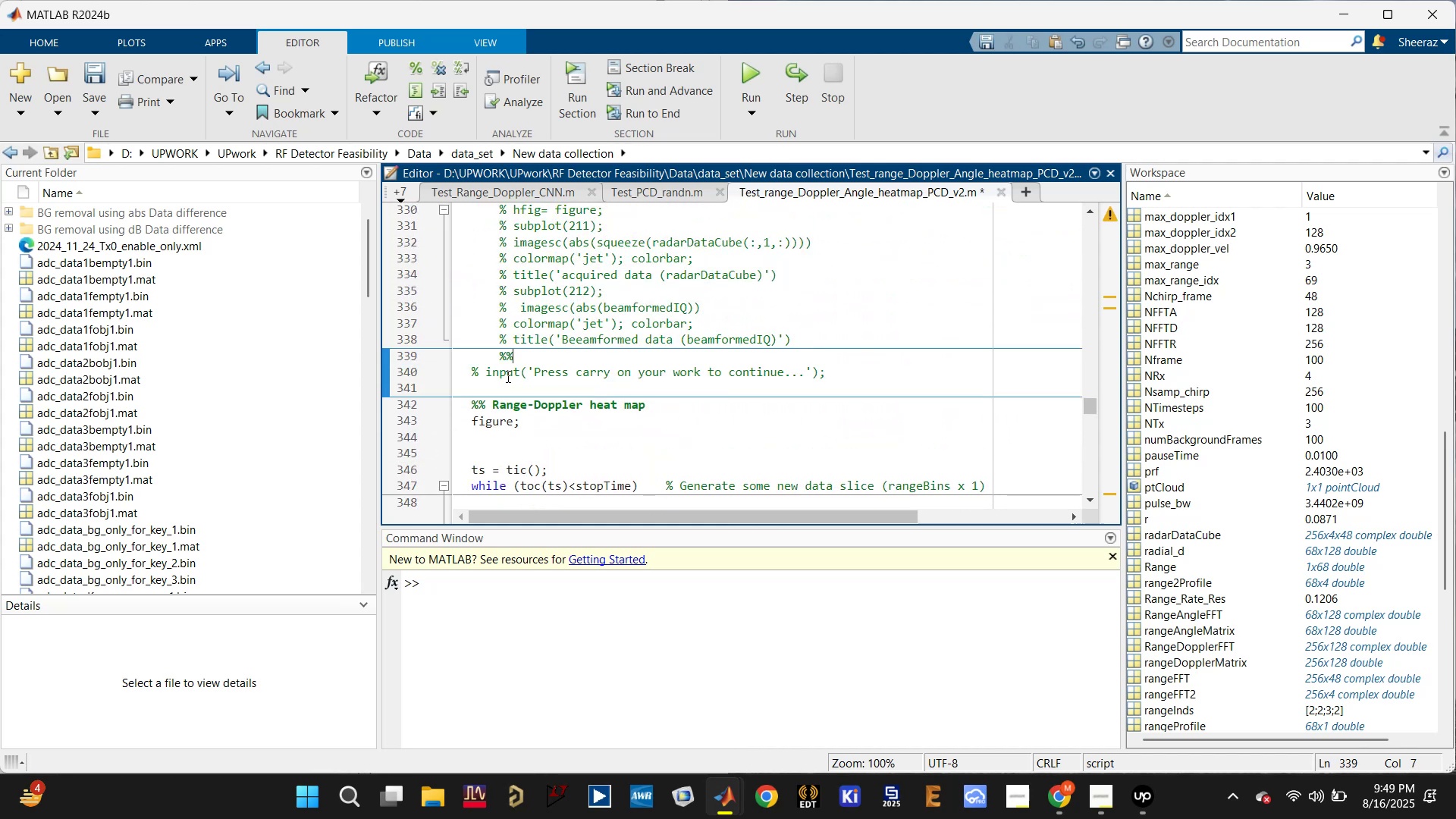 
left_click_drag(start_coordinate=[488, 372], to_coordinate=[453, 370])
 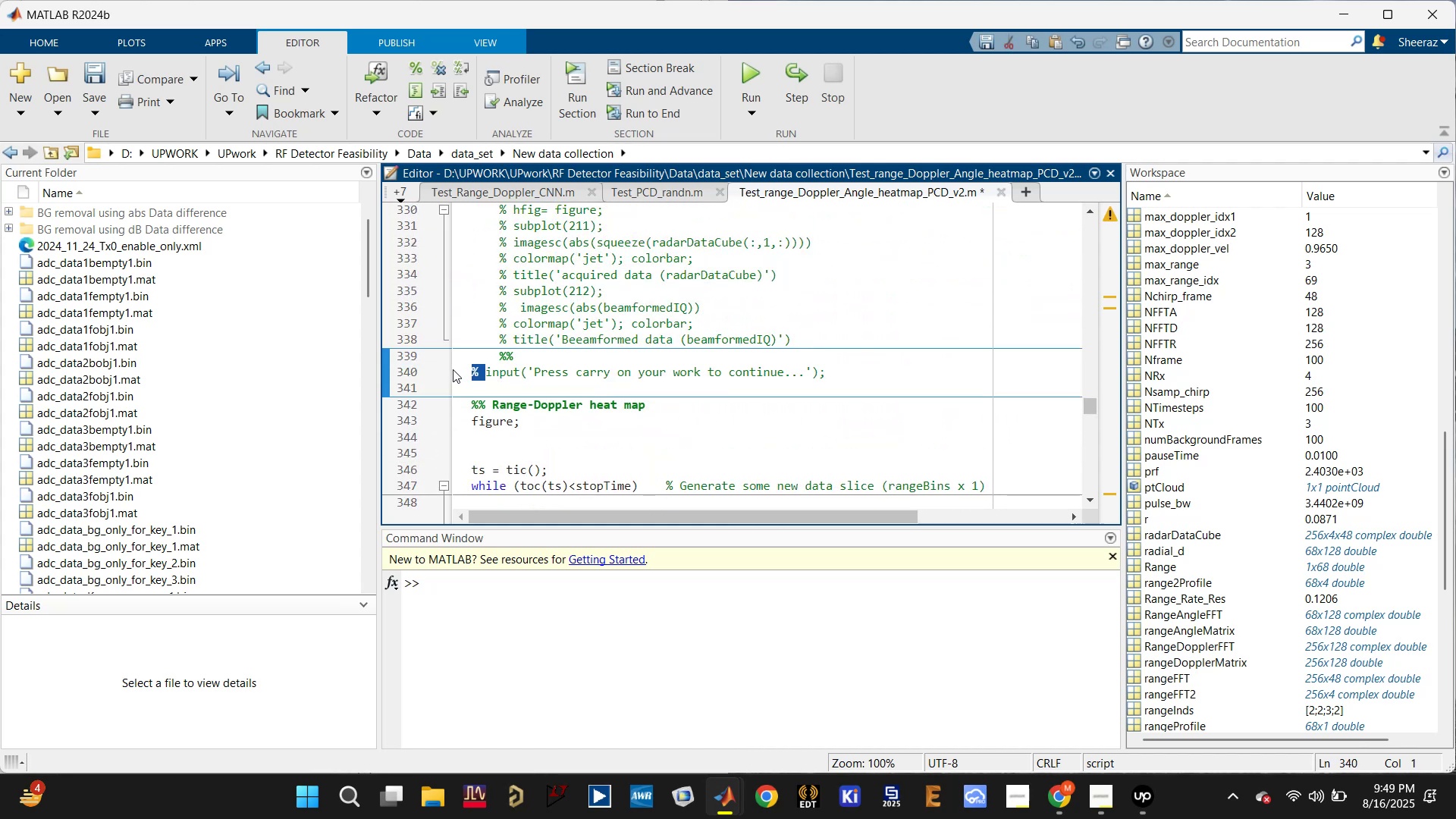 
key(Backspace)
 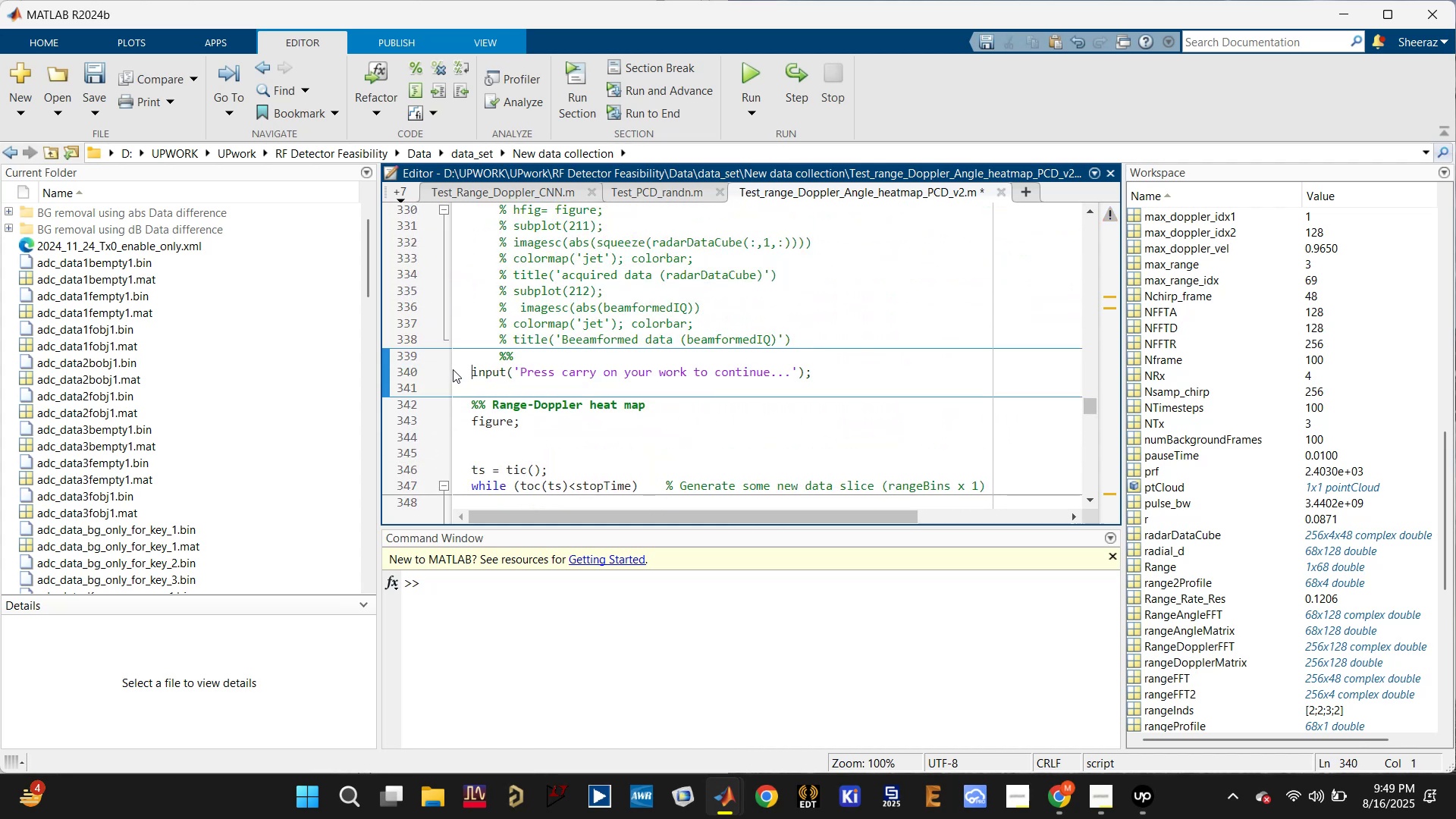 
key(Control+S)
 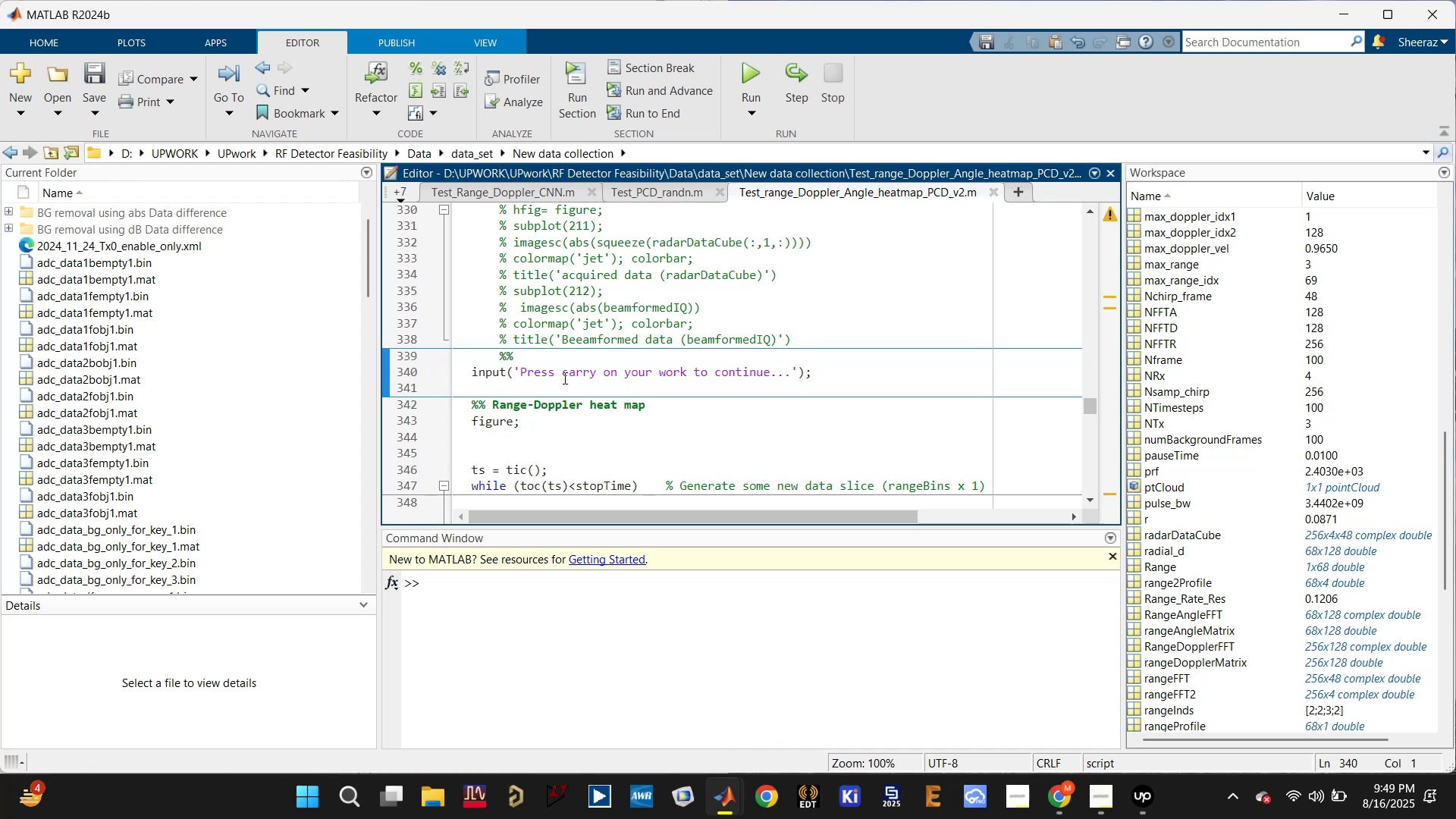 
wait(6.96)
 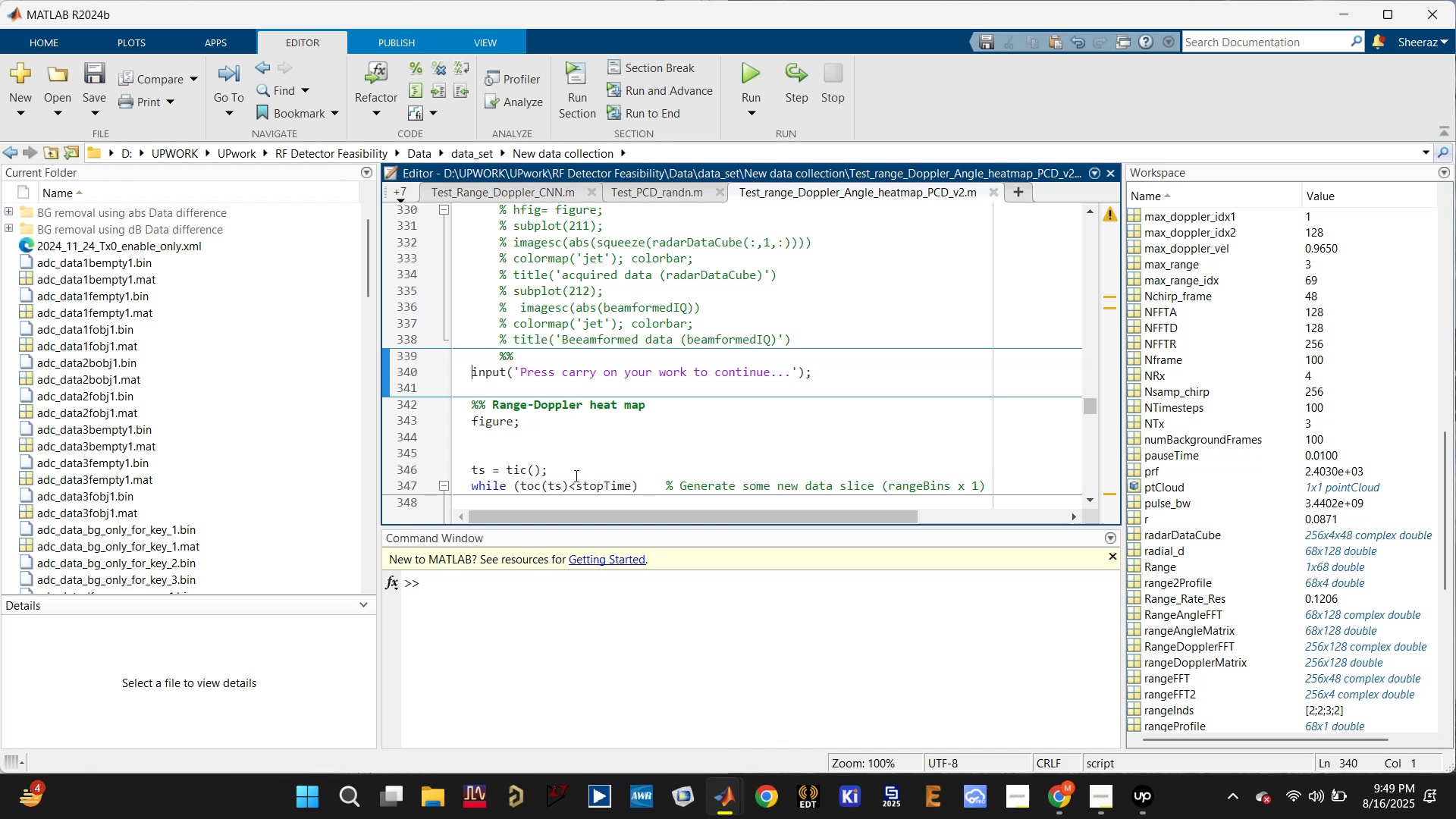 
left_click_drag(start_coordinate=[521, 372], to_coordinate=[770, 371])
 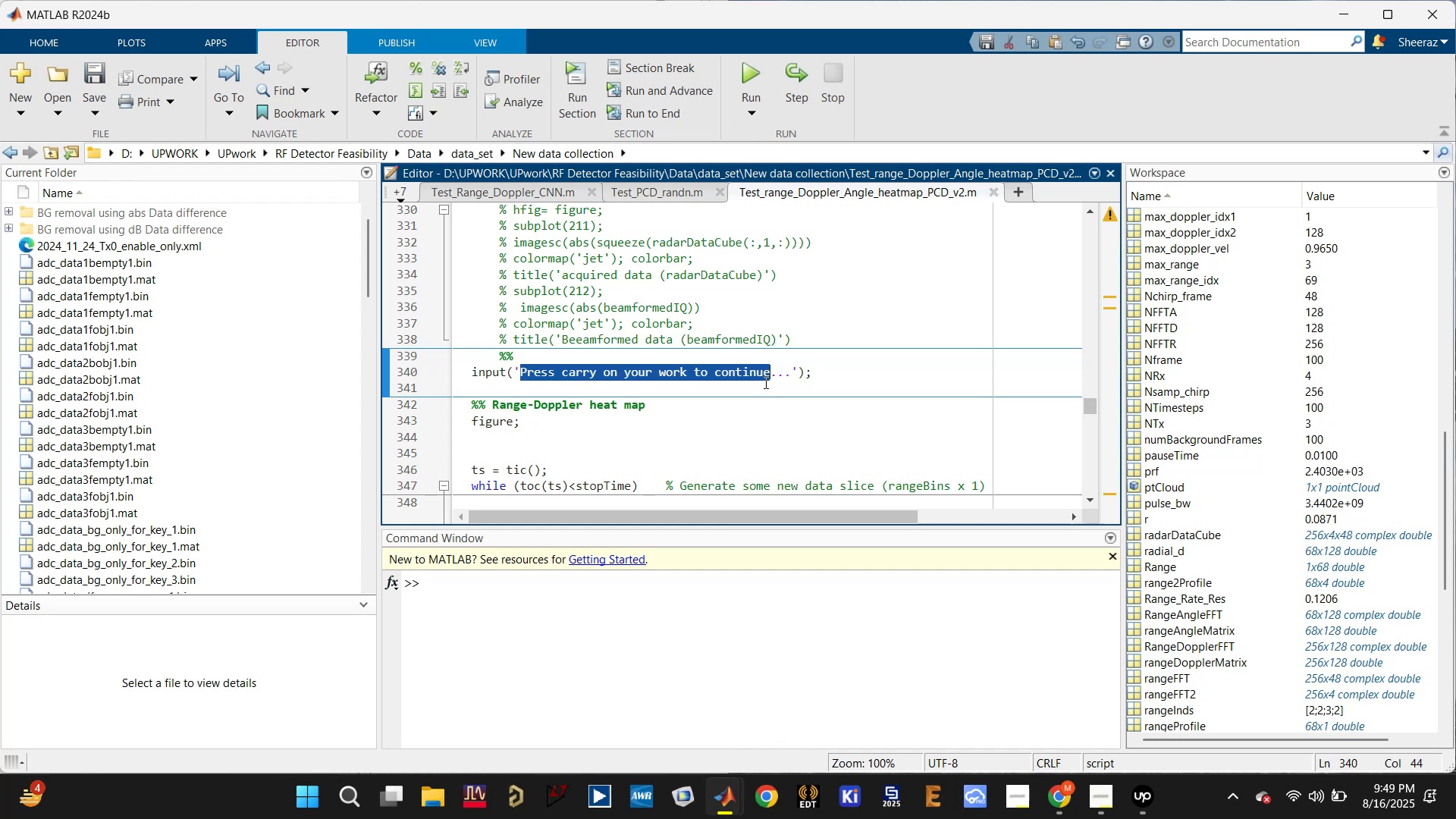 
type(present an object)
key(Backspace)
key(Backspace)
key(Backspace)
key(Backspace)
key(Backspace)
key(Backspace)
key(Backspace)
key(Backspace)
type( detectable item)
key(Backspace)
key(Backspace)
key(Backspace)
key(Backspace)
key(Backspace)
key(Backspace)
key(Backspace)
key(Backspace)
key(Backspace)
type(radar)
key(Backspace)
key(Backspace)
key(Backspace)
key(Backspace)
key(Backspace)
type(sensor point cloud data for capturing)
 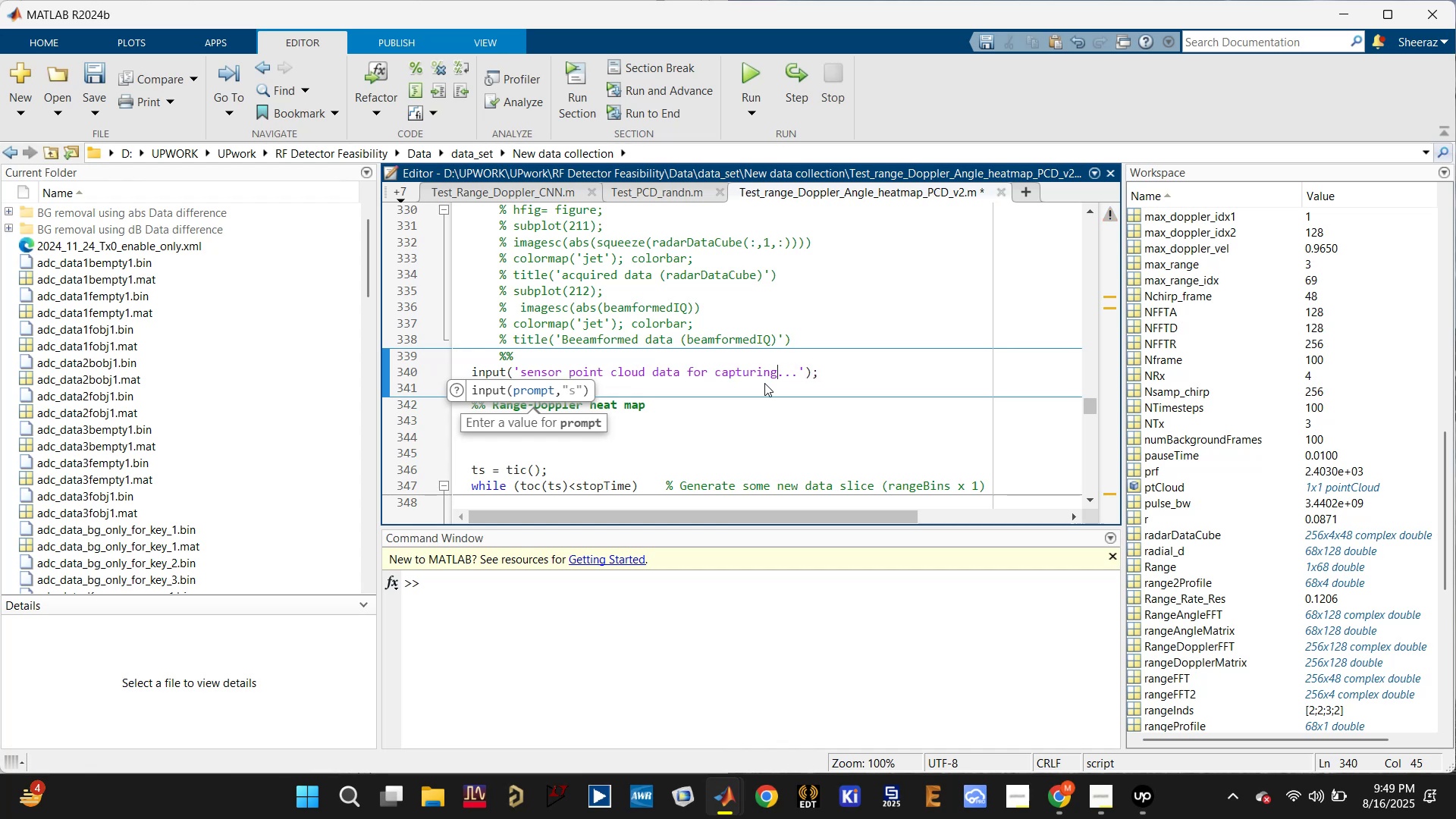 
left_click([567, 369])
 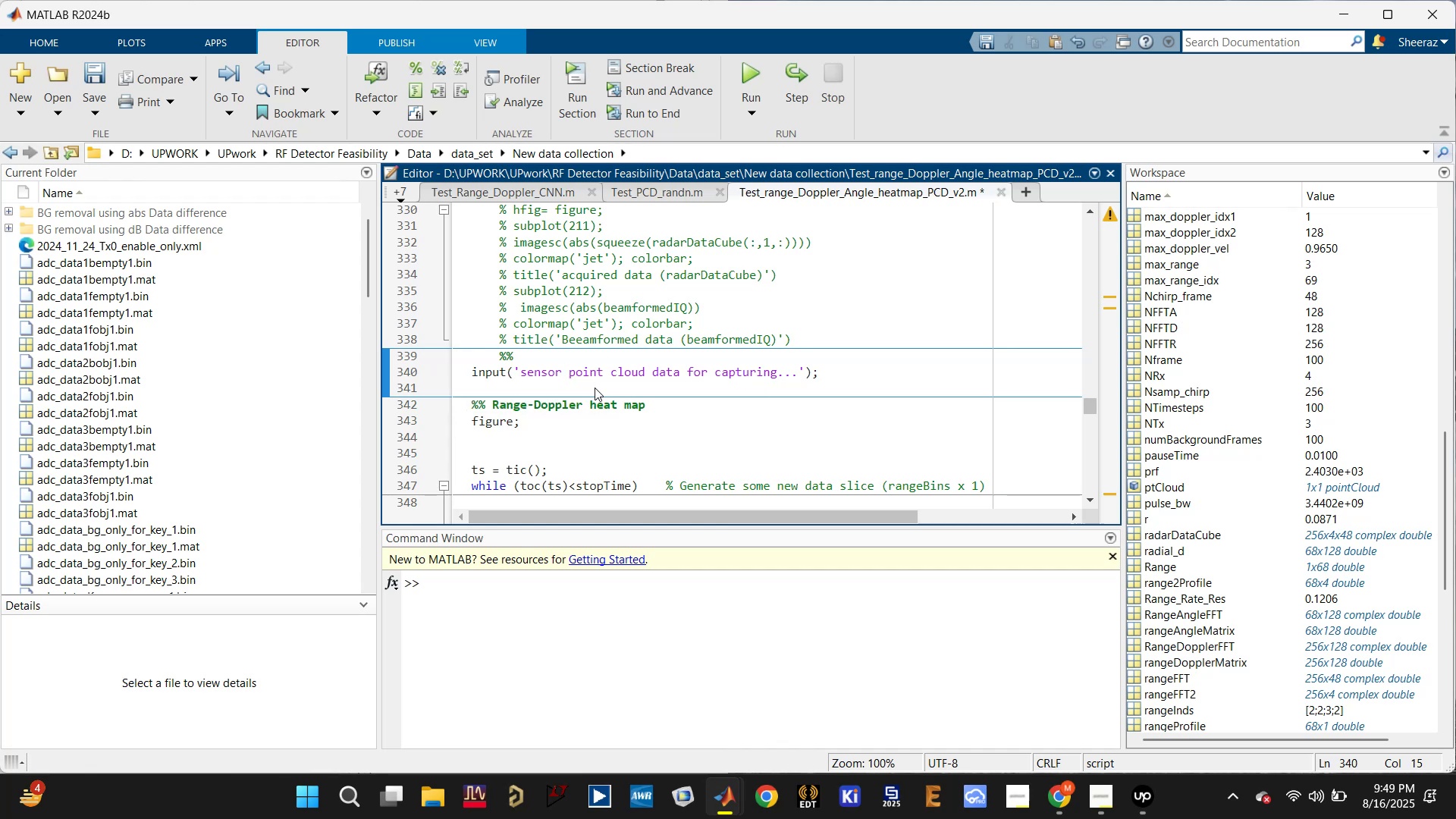 
key(Backspace)
type( getting ready for )
 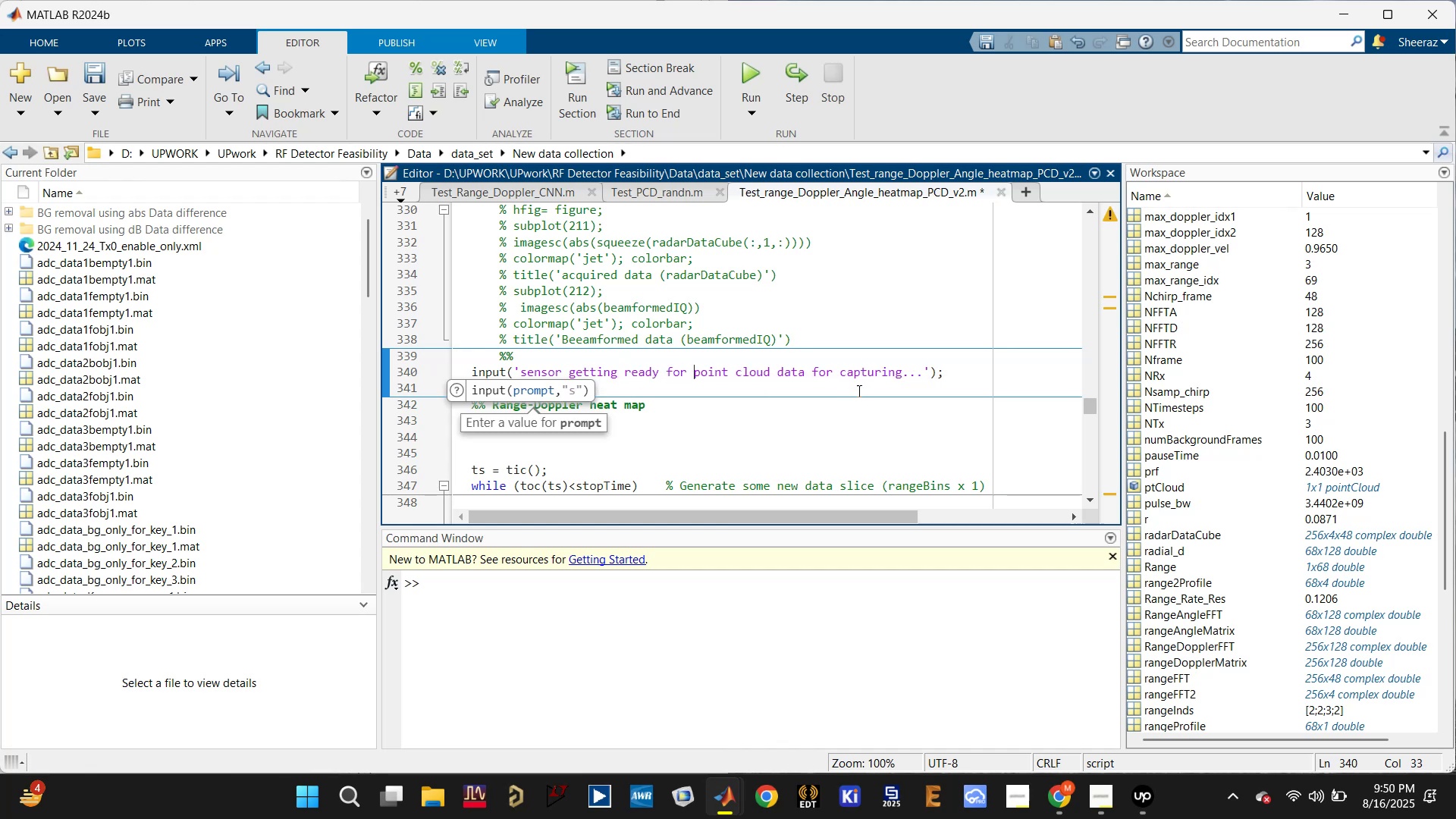 
double_click([833, 373])
 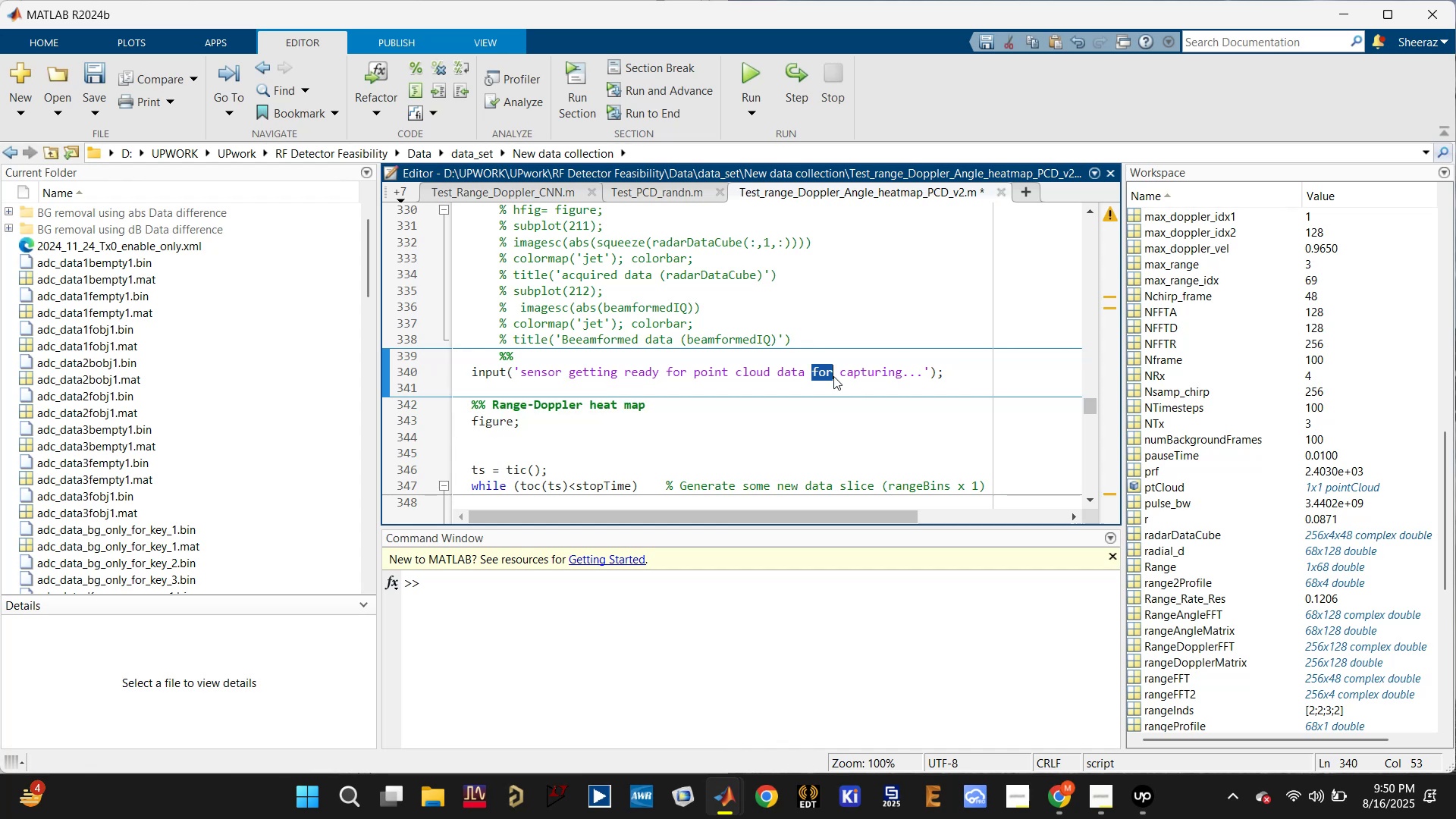 
key(Backspace)
 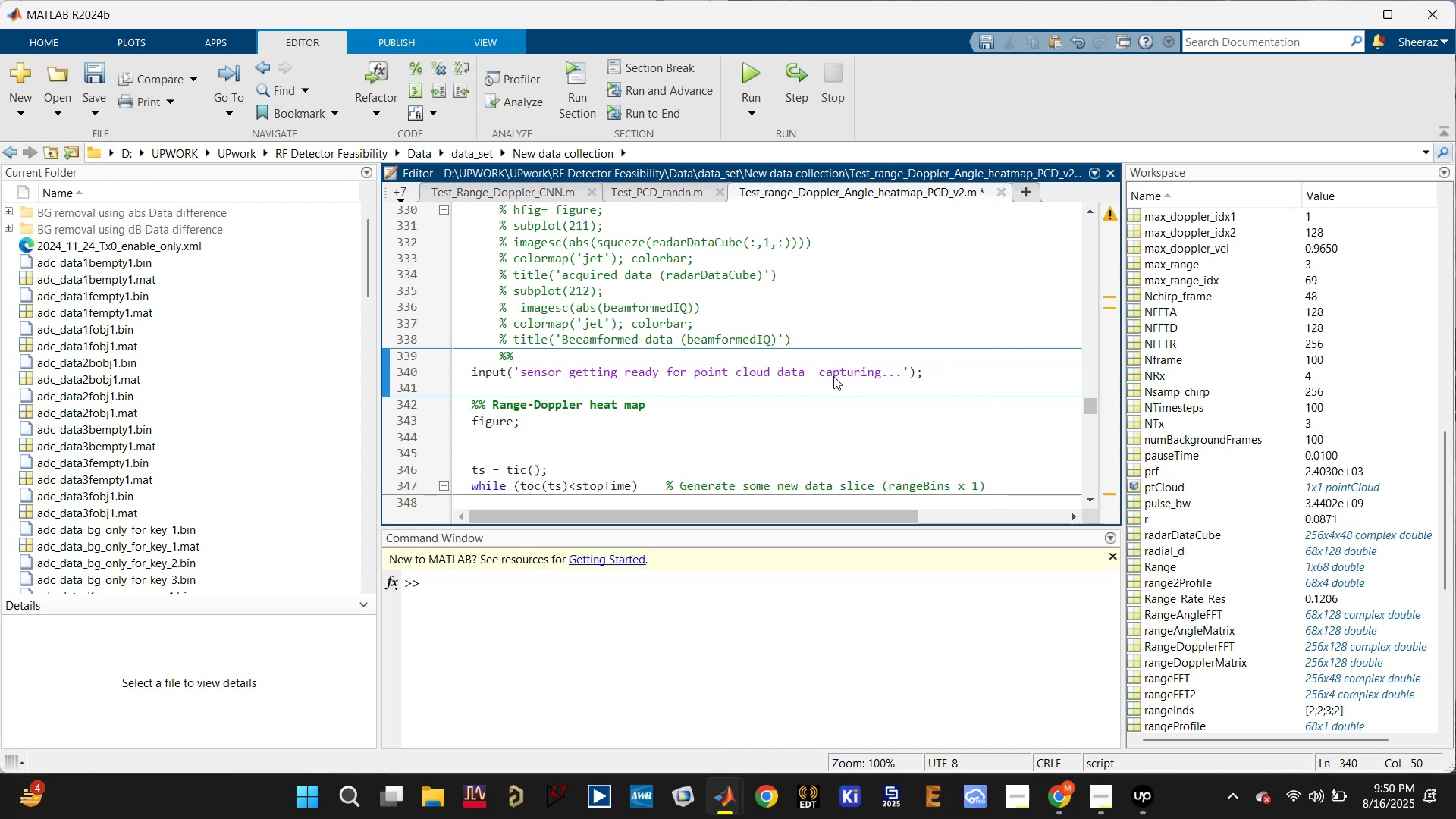 
key(Backspace)
 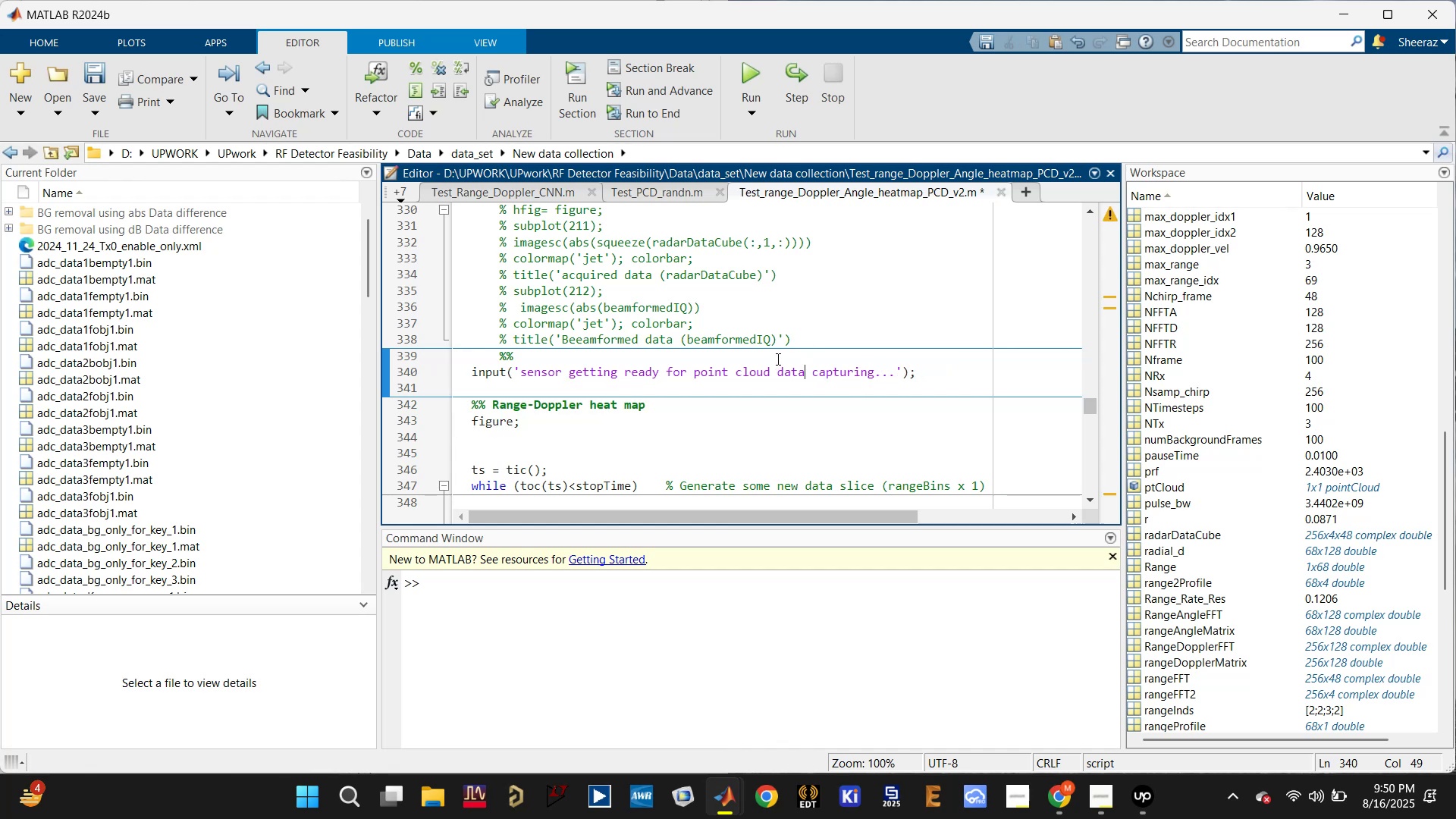 
left_click([764, 359])
 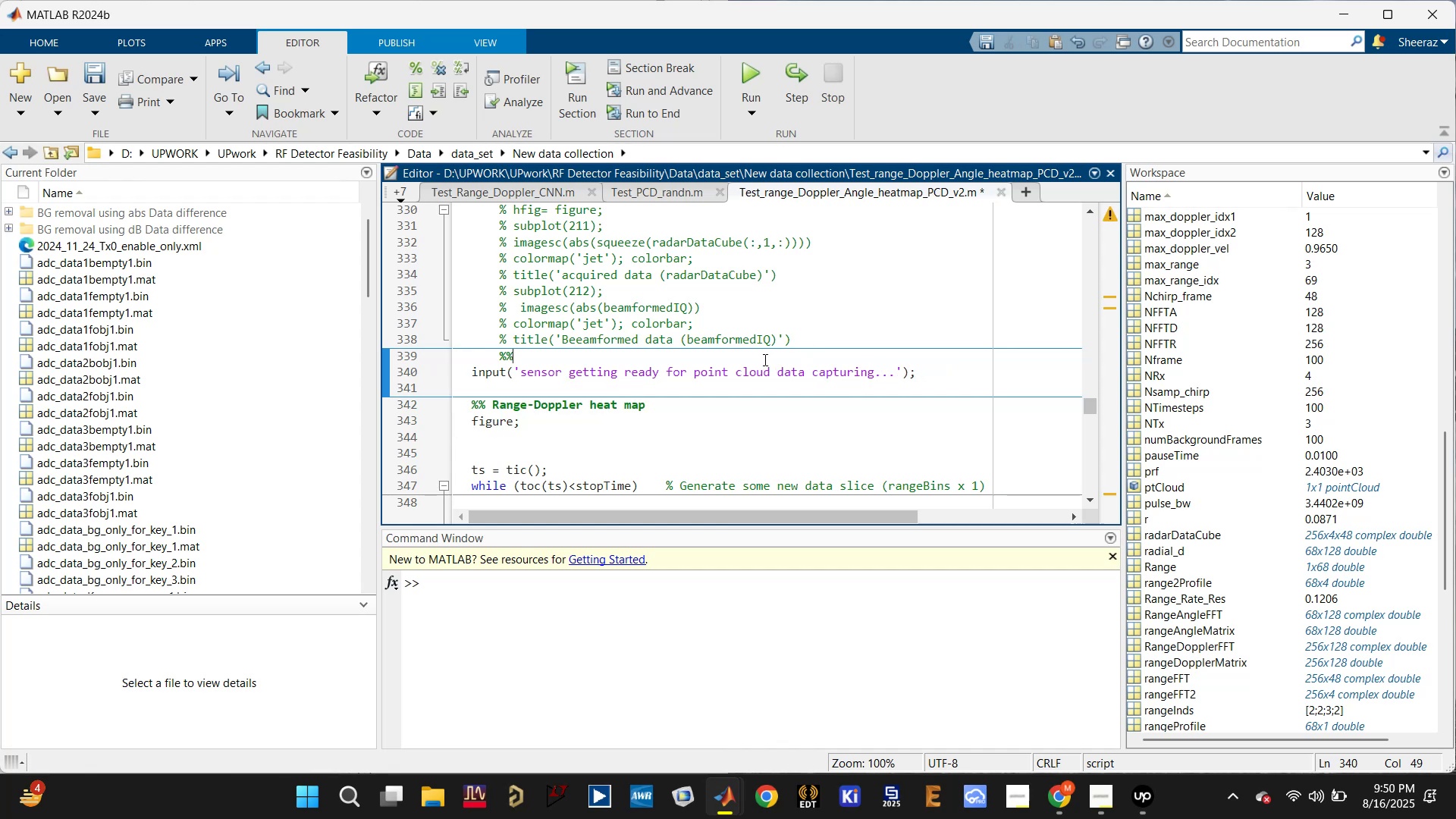 
key(Control+S)
 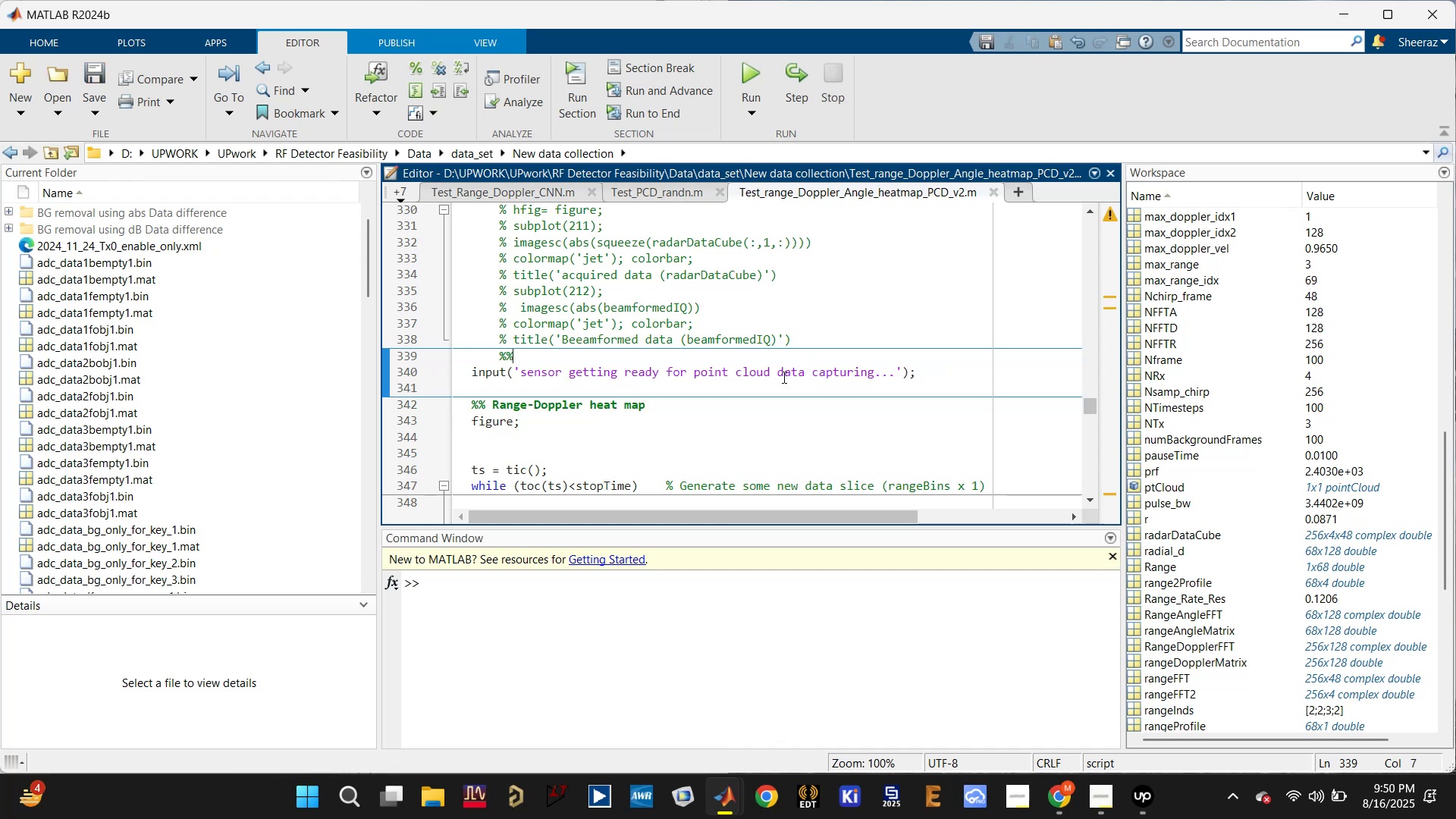 
left_click_drag(start_coordinate=[776, 376], to_coordinate=[875, 369])
 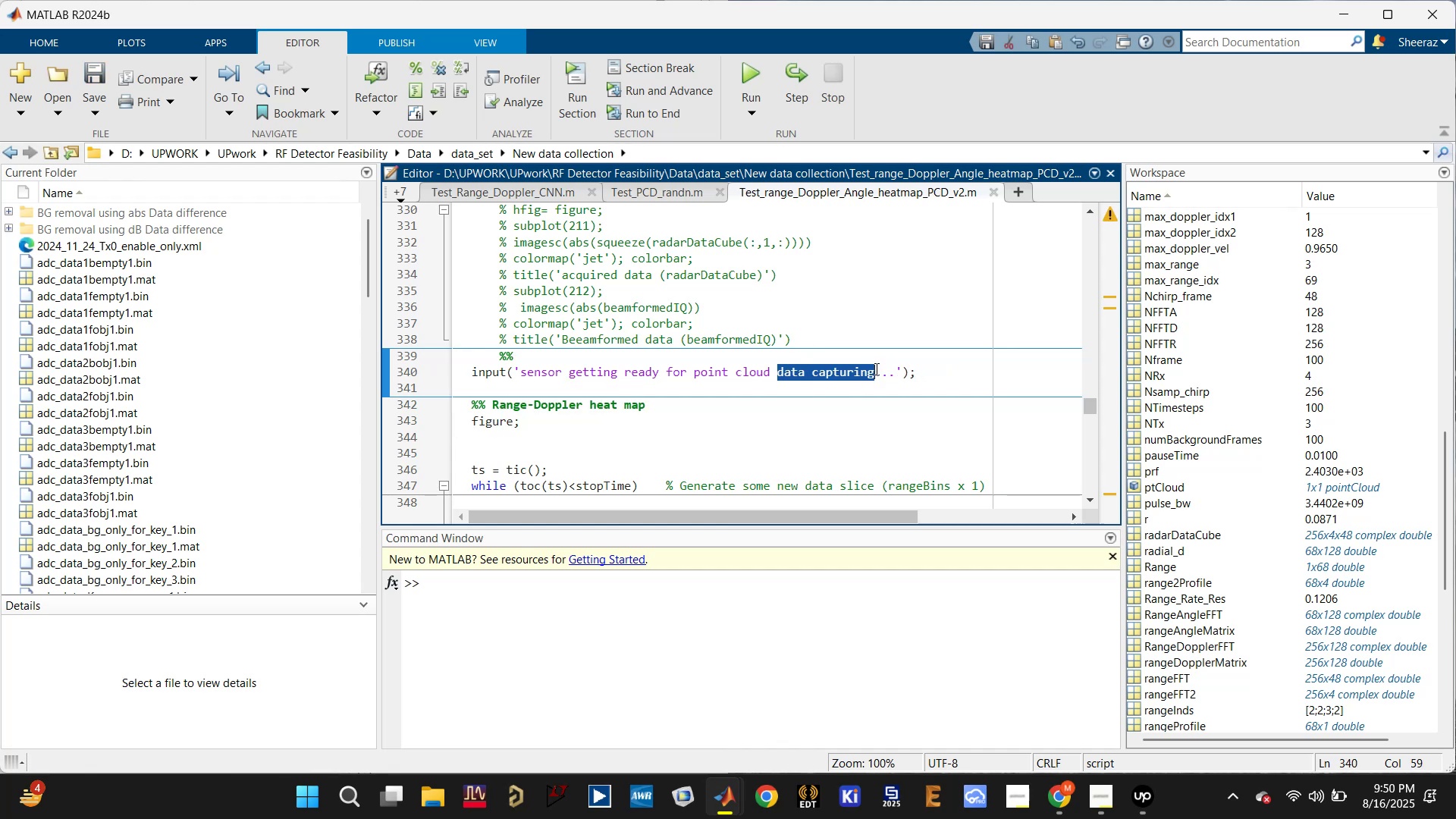 
key(Control+X)
 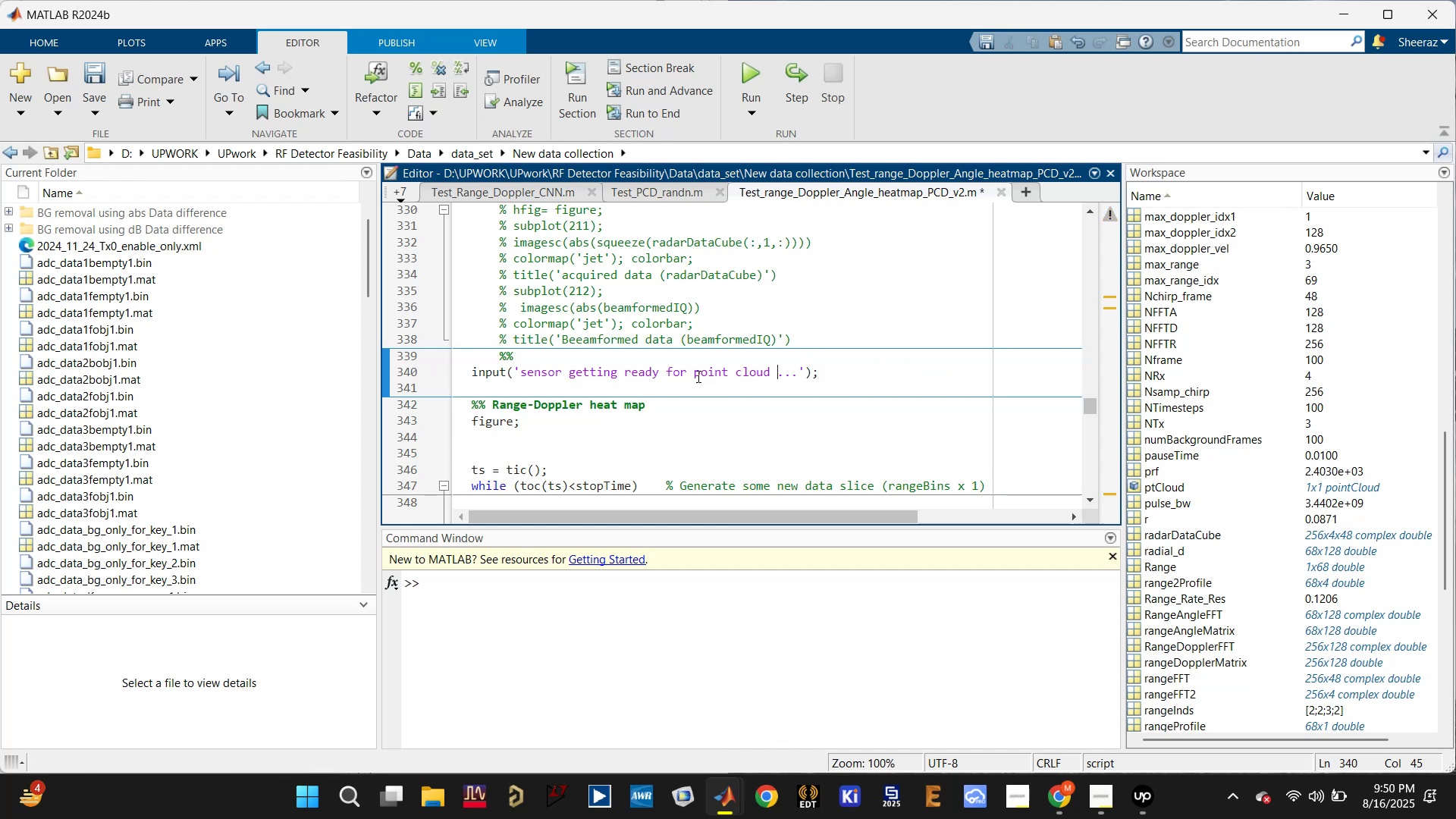 
left_click([697, 376])
 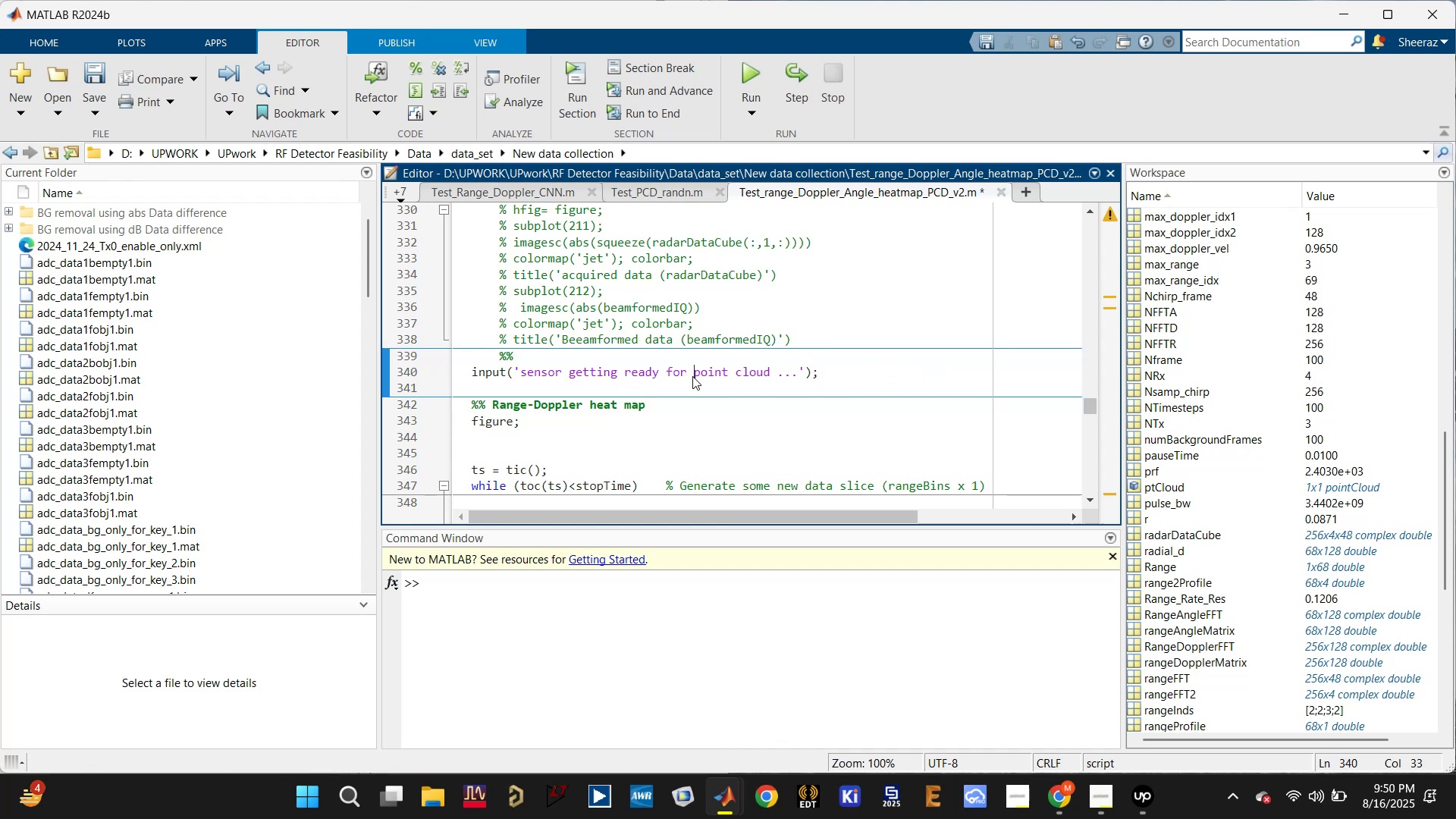 
key(Control+ControlLeft)
 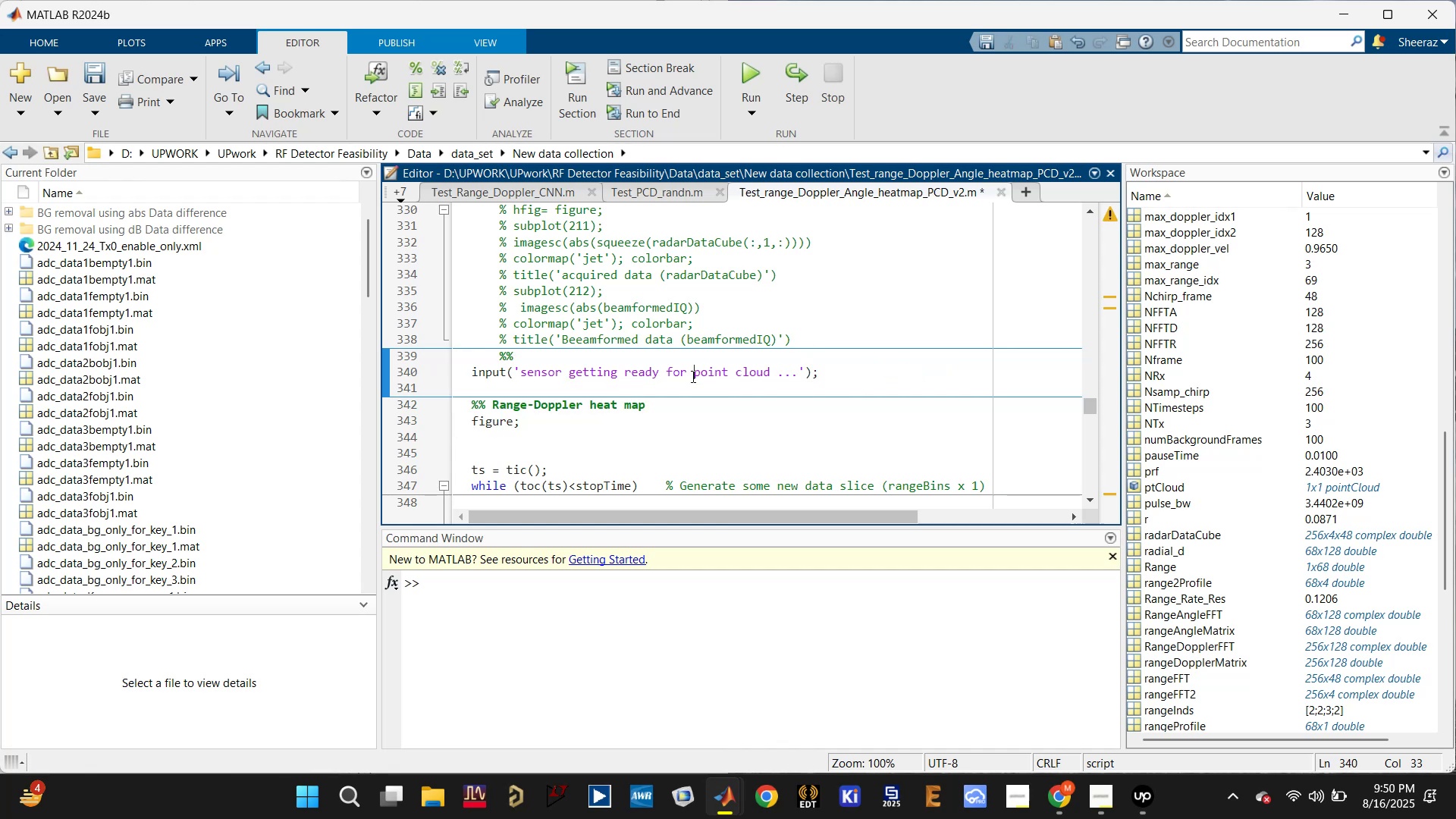 
key(Control+V)
 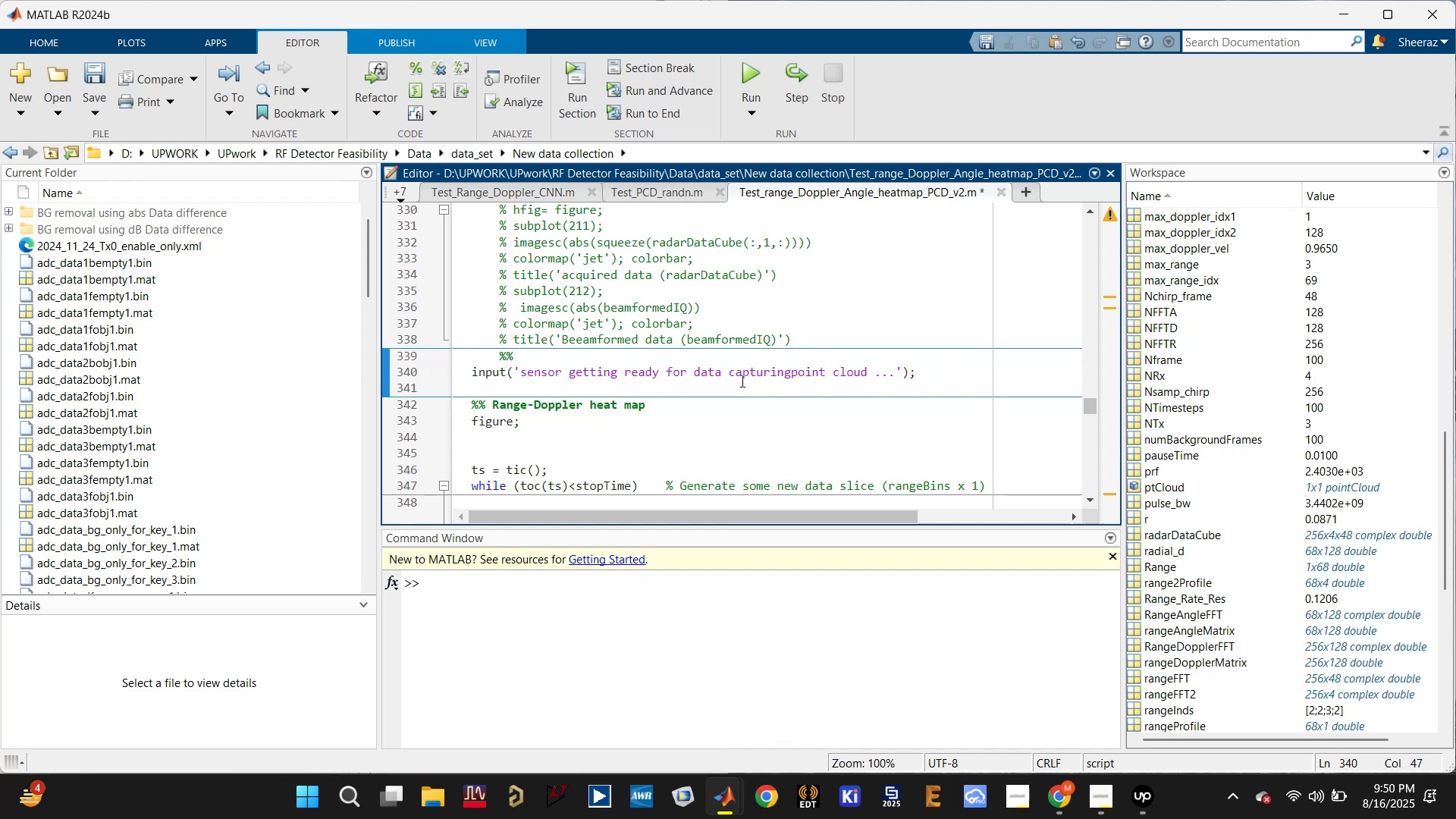 
left_click([746, 372])
 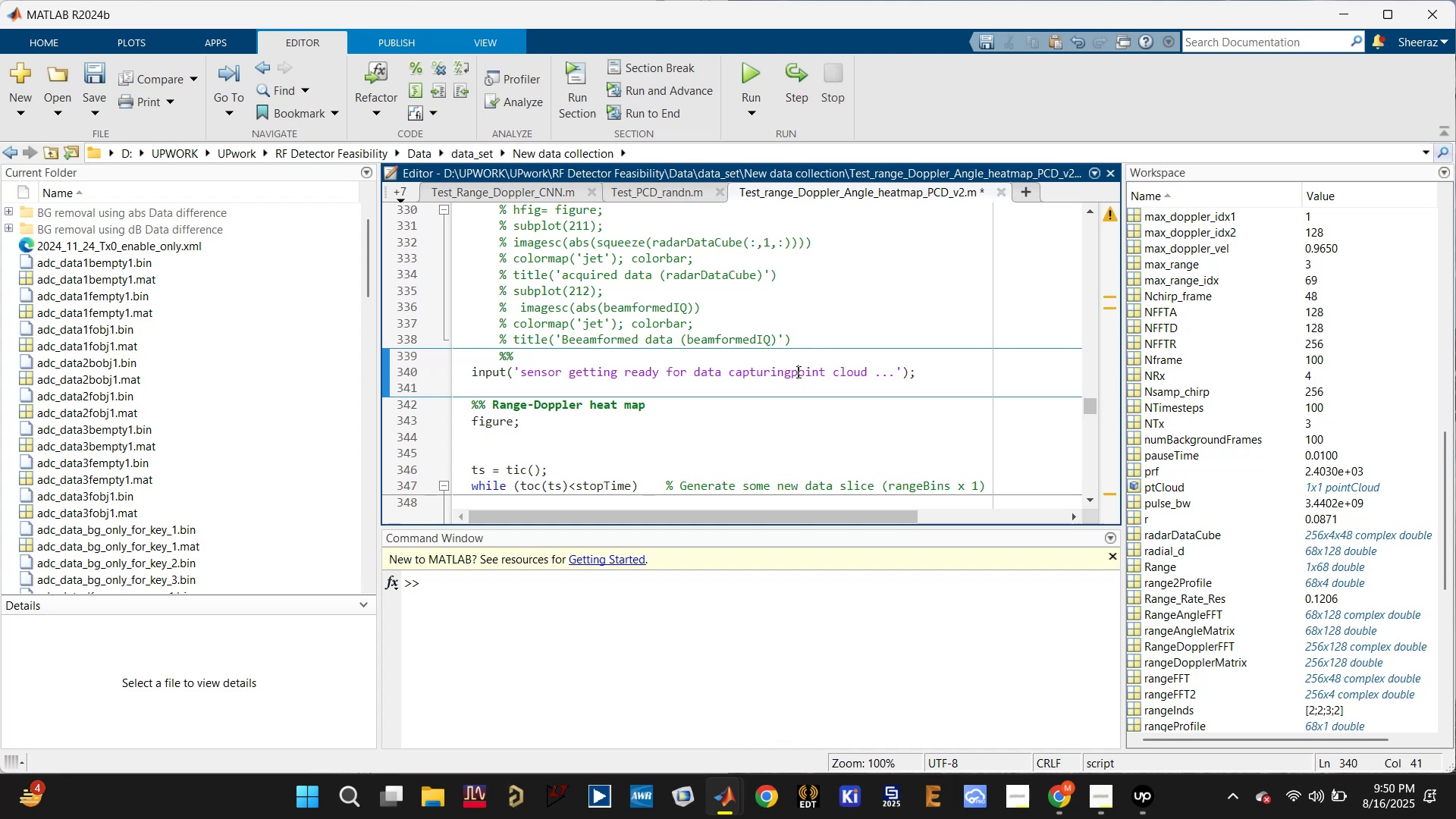 
double_click([792, 374])
 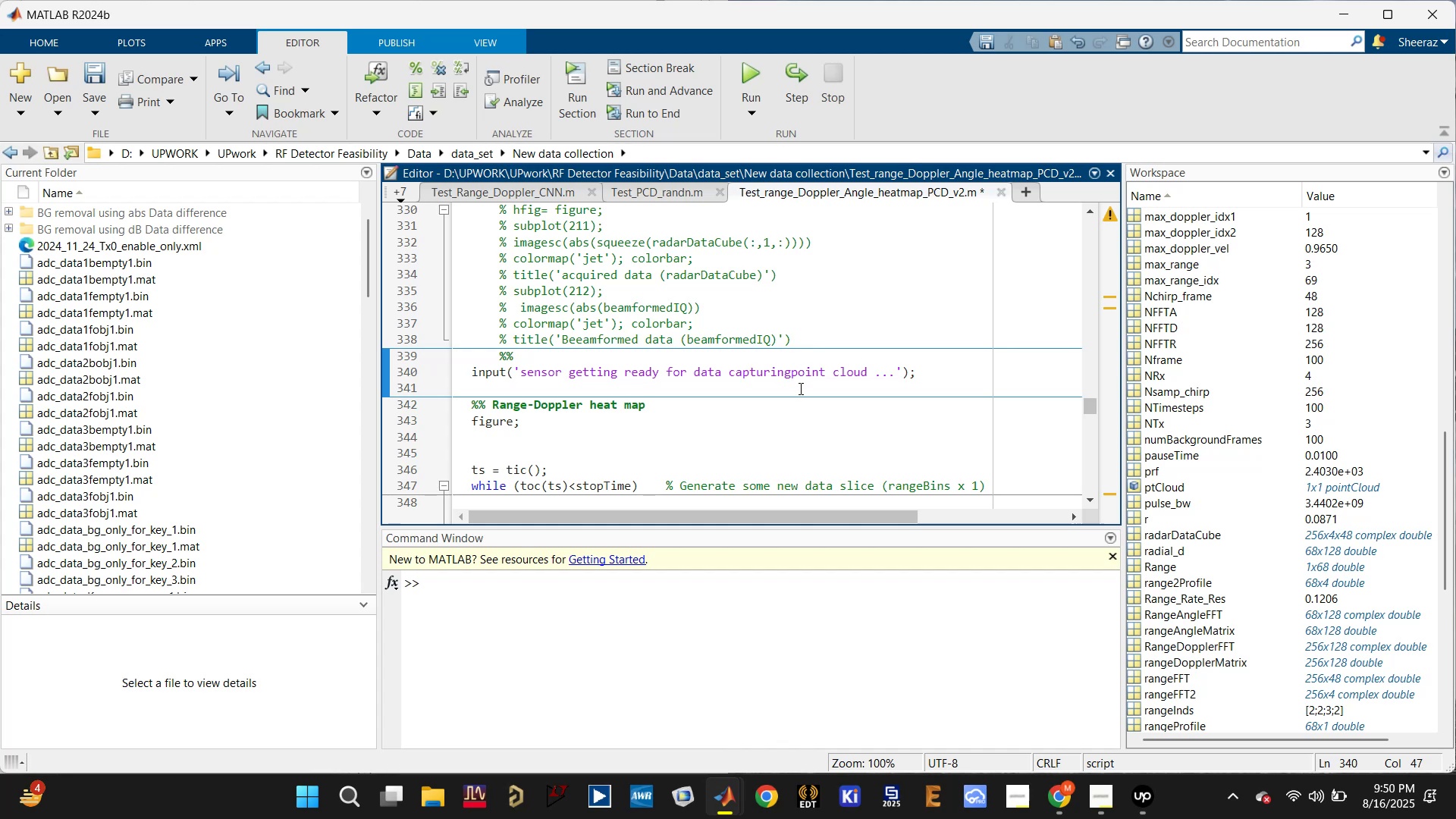 
key(Backspace)
 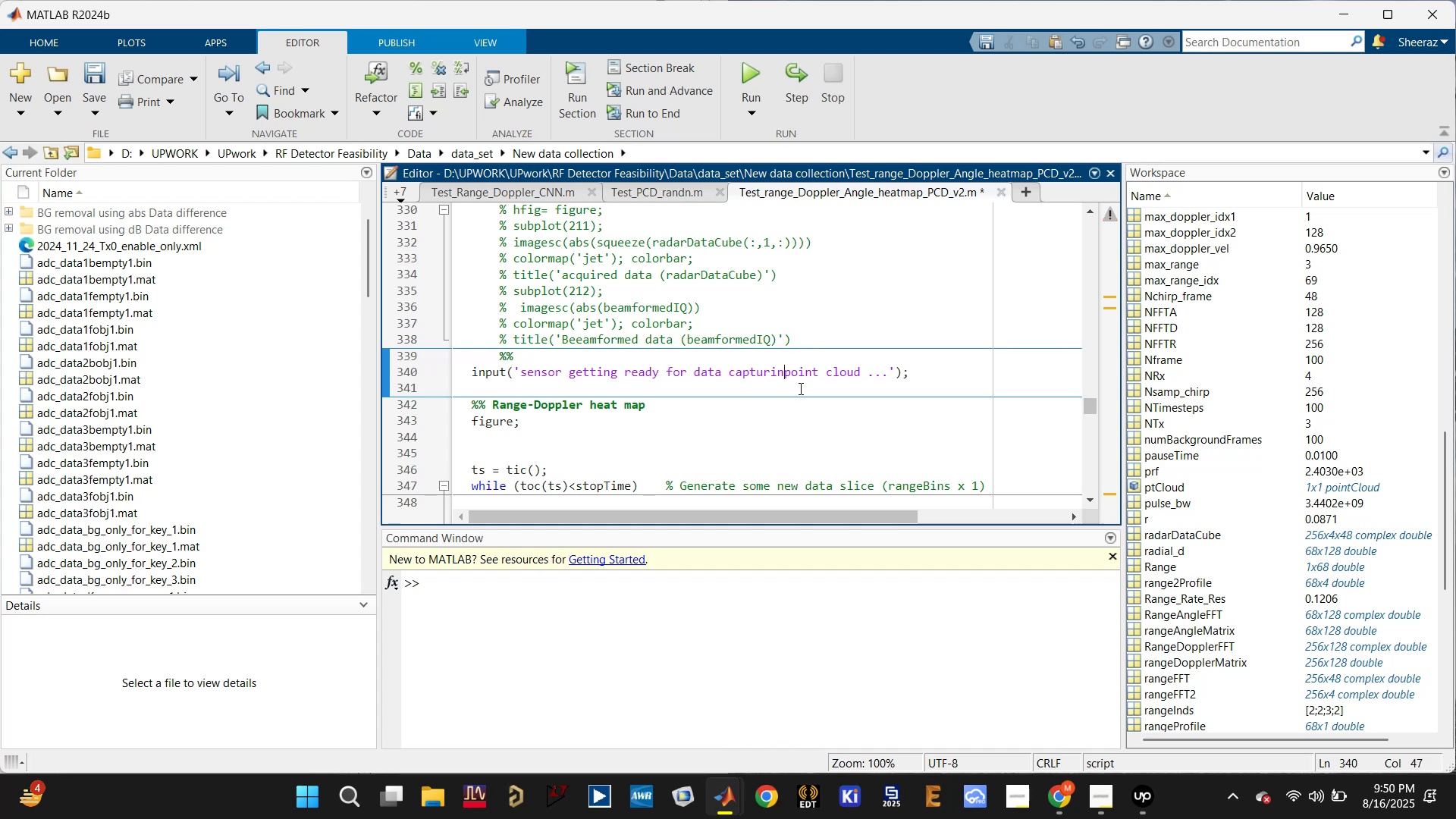 
key(Backspace)
 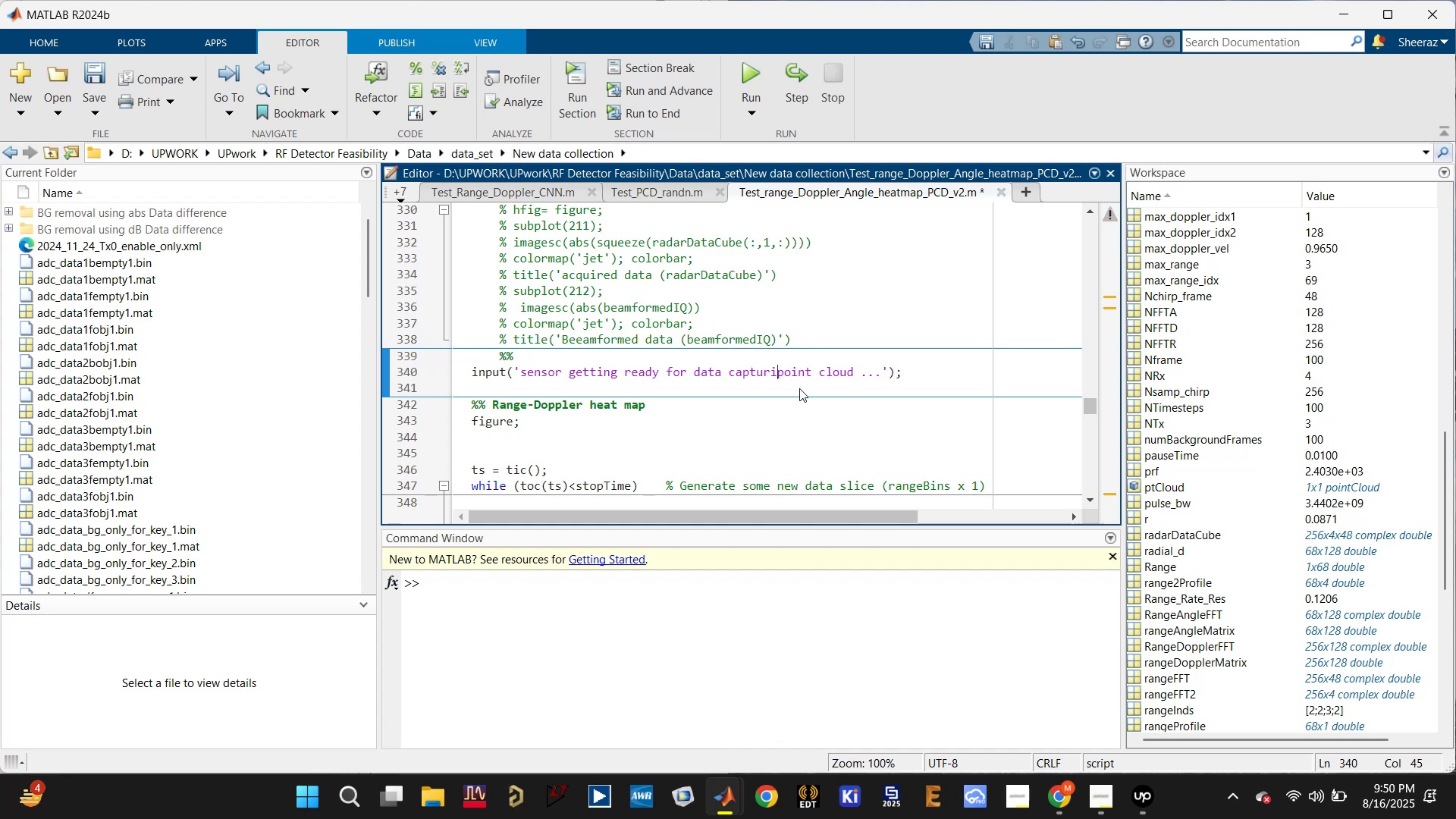 
key(Backspace)
 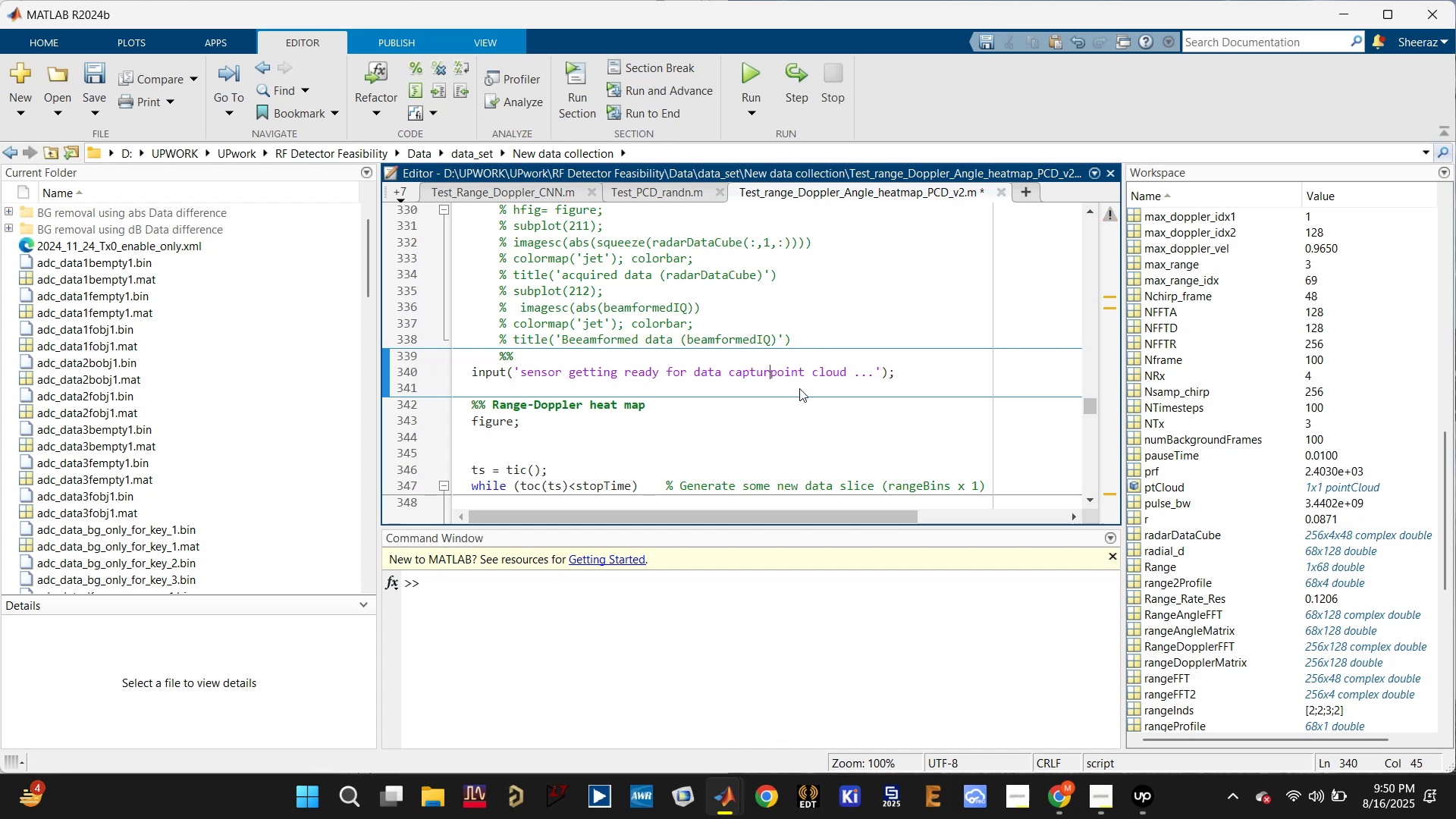 
key(E)
 